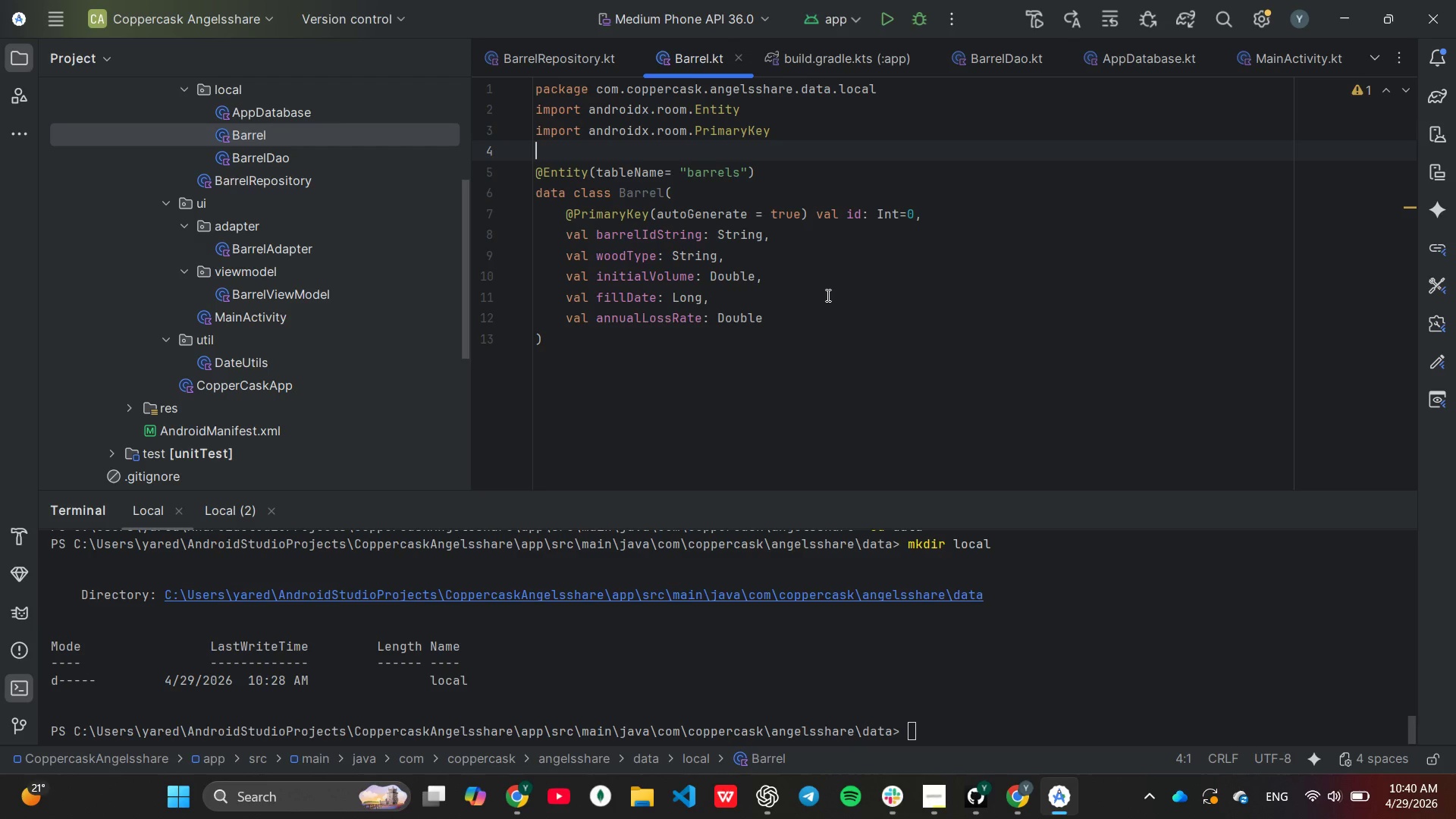 
wait(22.86)
 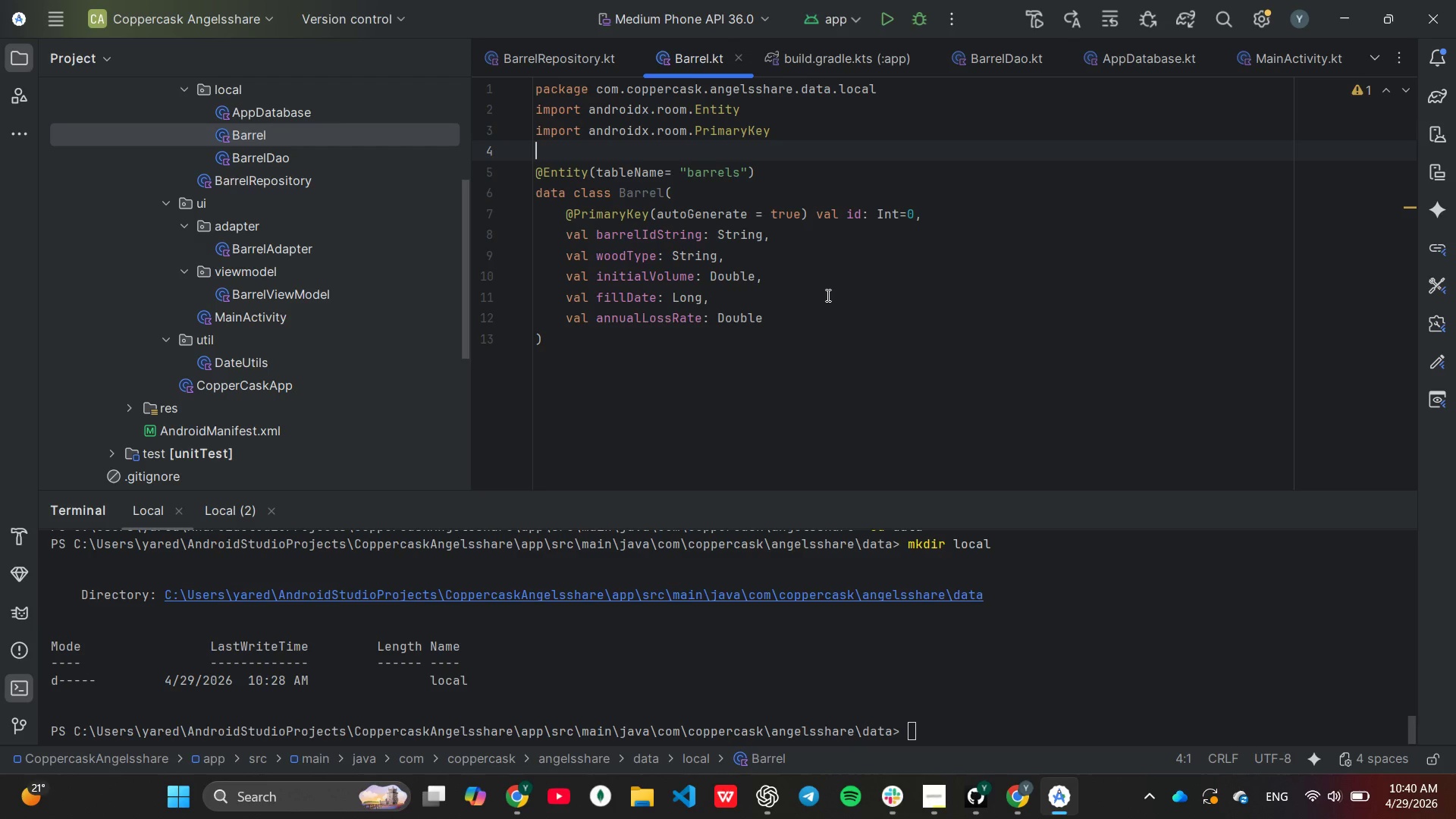 
left_click_drag(start_coordinate=[704, 235], to_coordinate=[704, 240])
 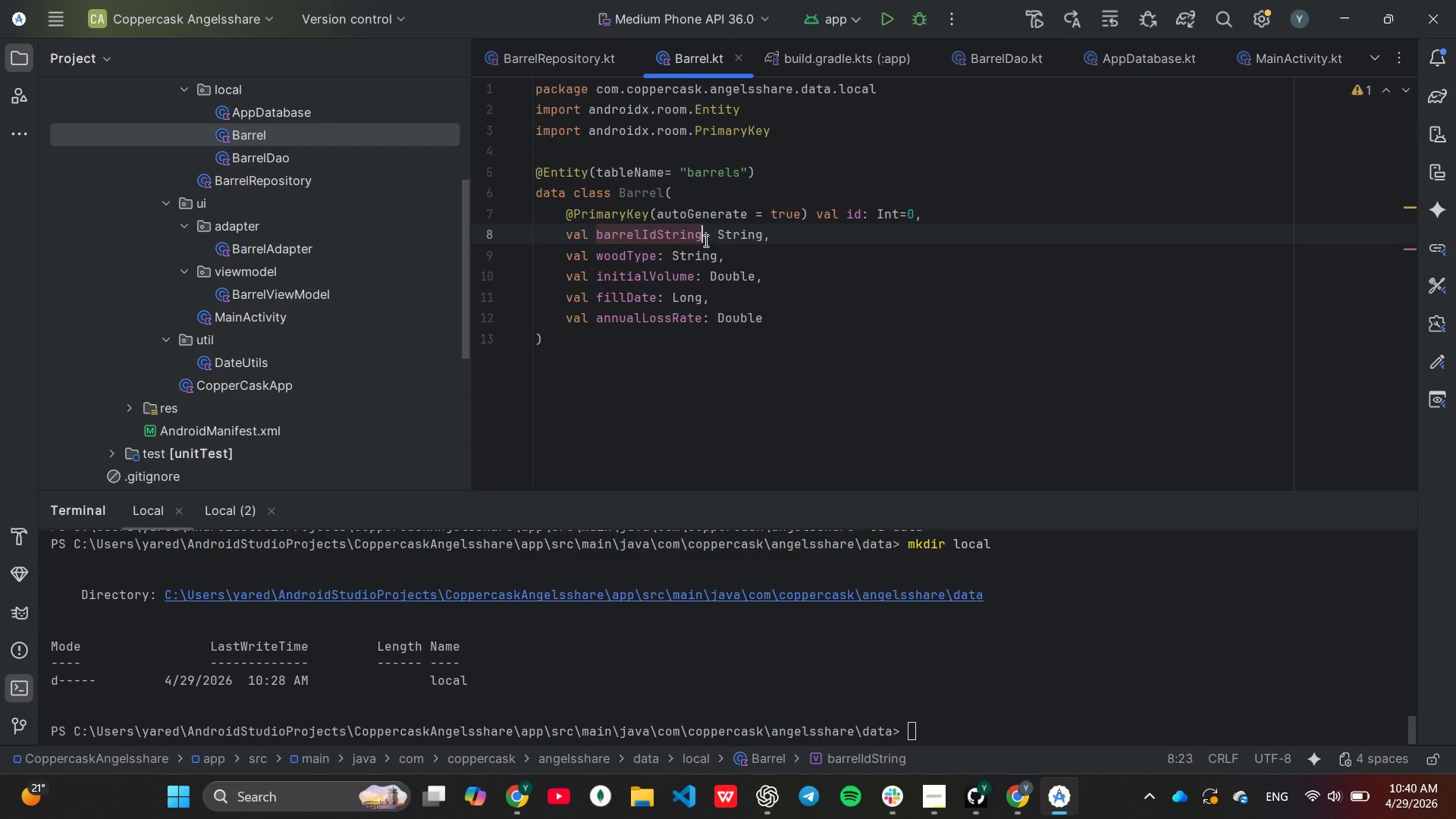 
hold_key(key=Backspace, duration=0.86)
 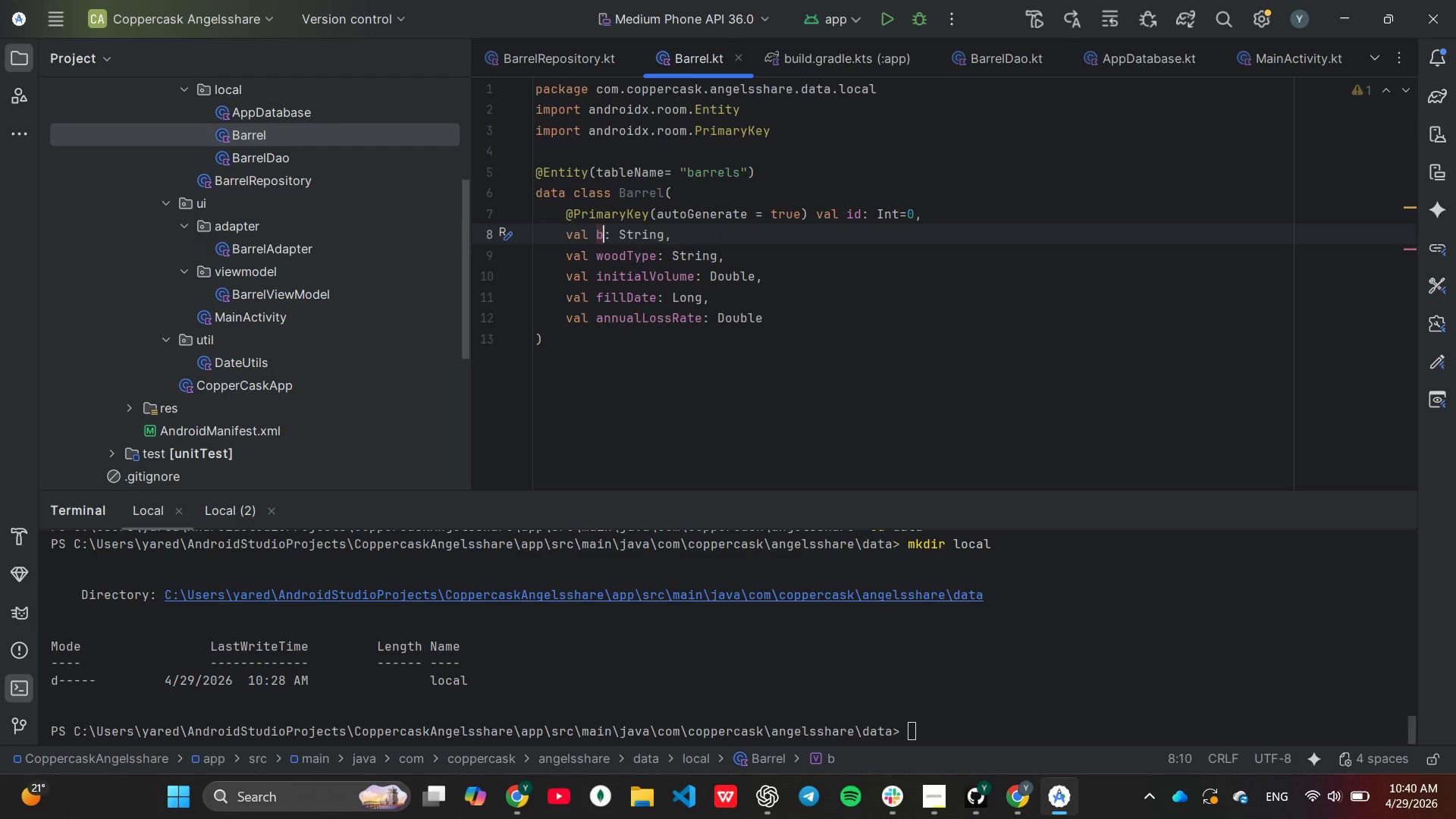 
hold_key(key=Backspace, duration=0.52)
 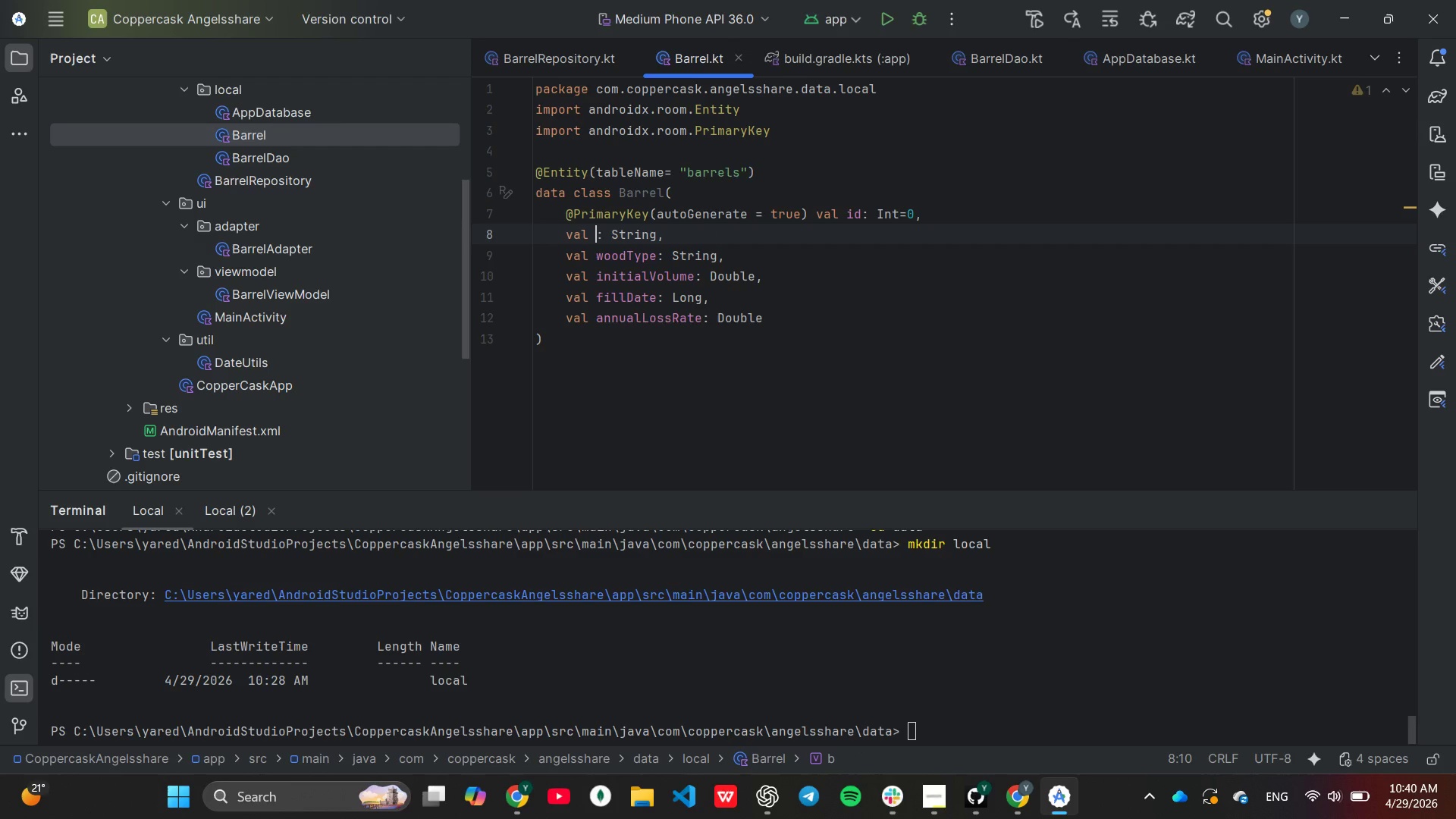 
key(Backspace)
type(label)
 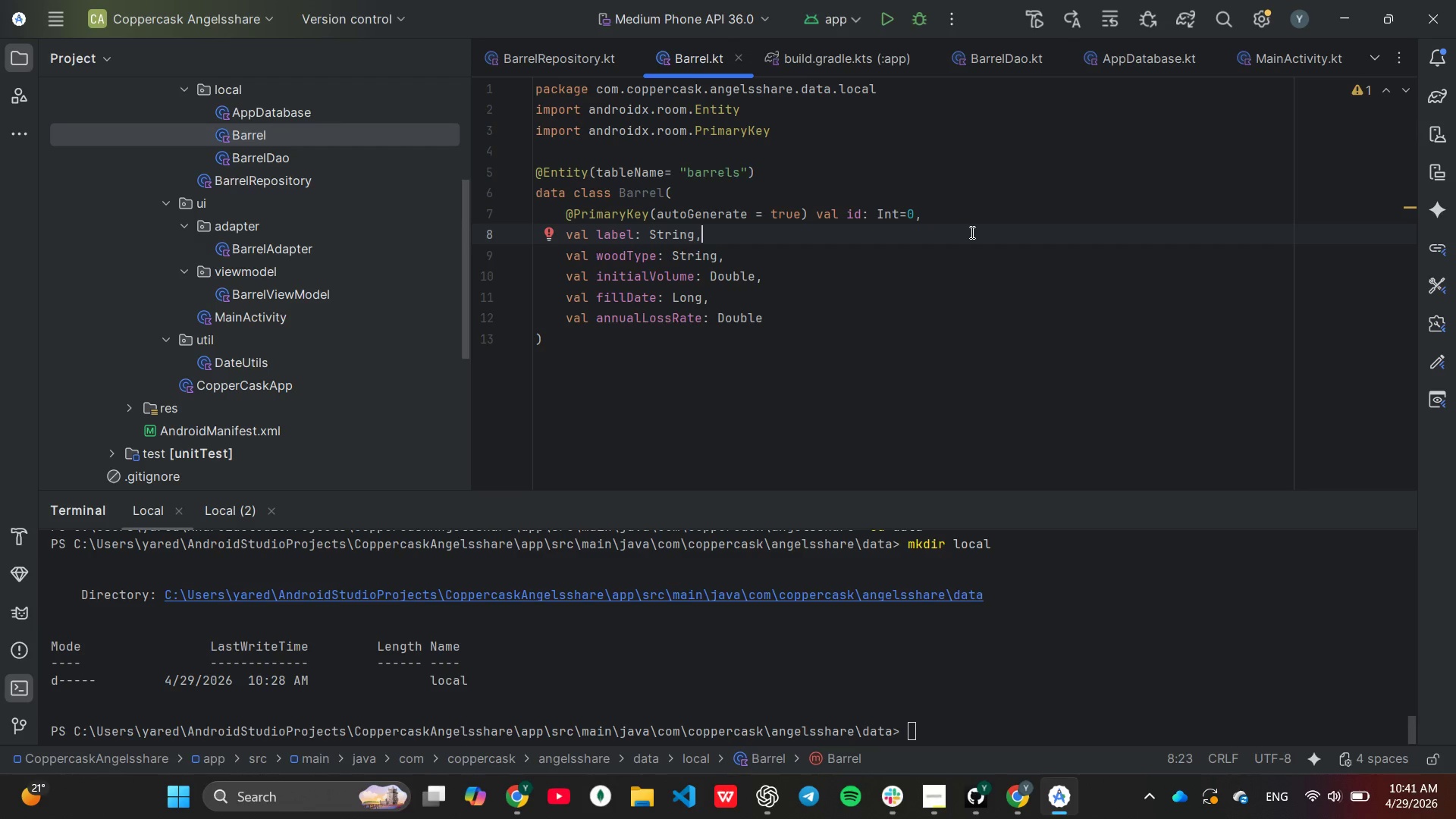 
wait(35.81)
 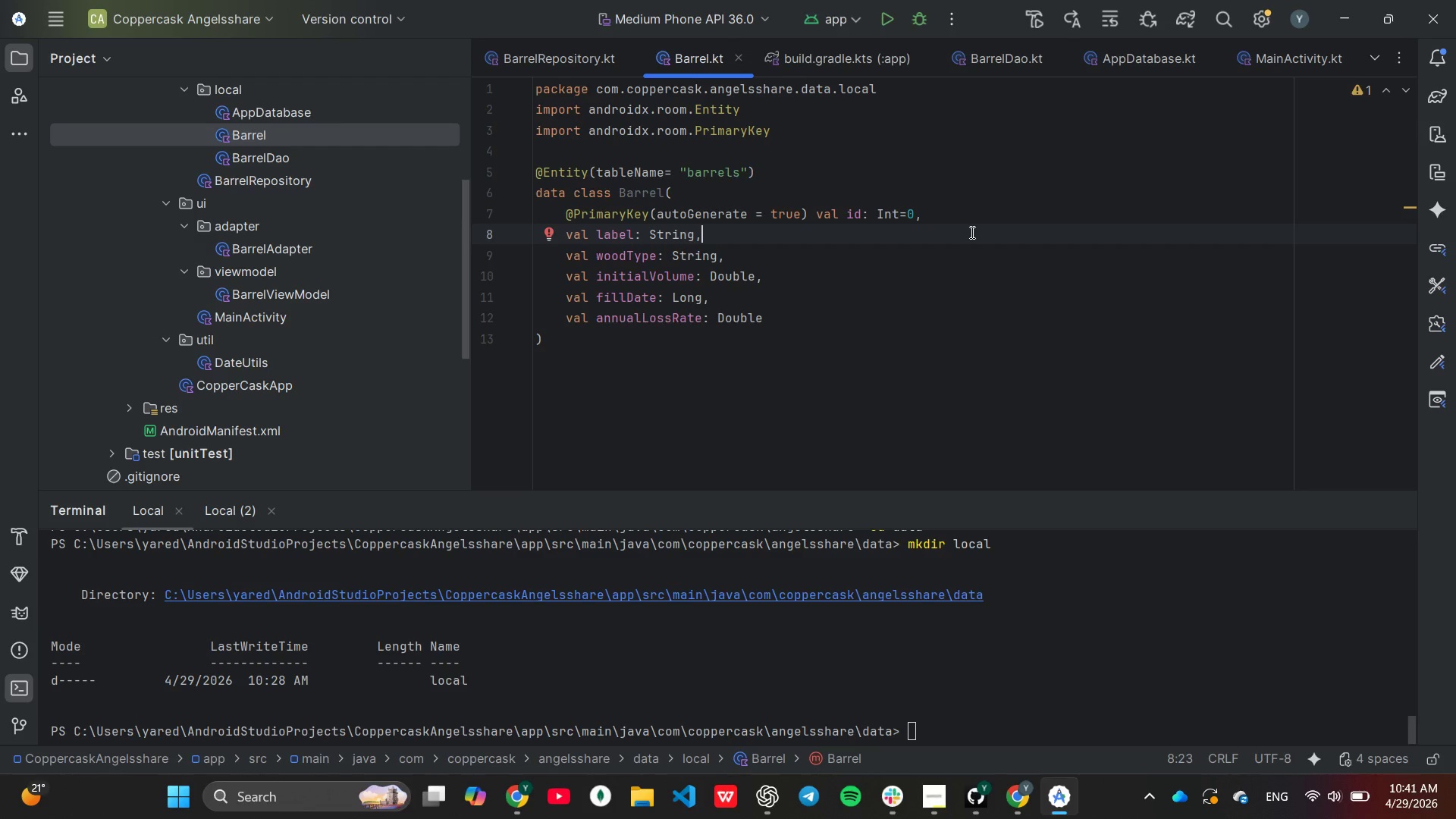 
left_click([820, 259])
 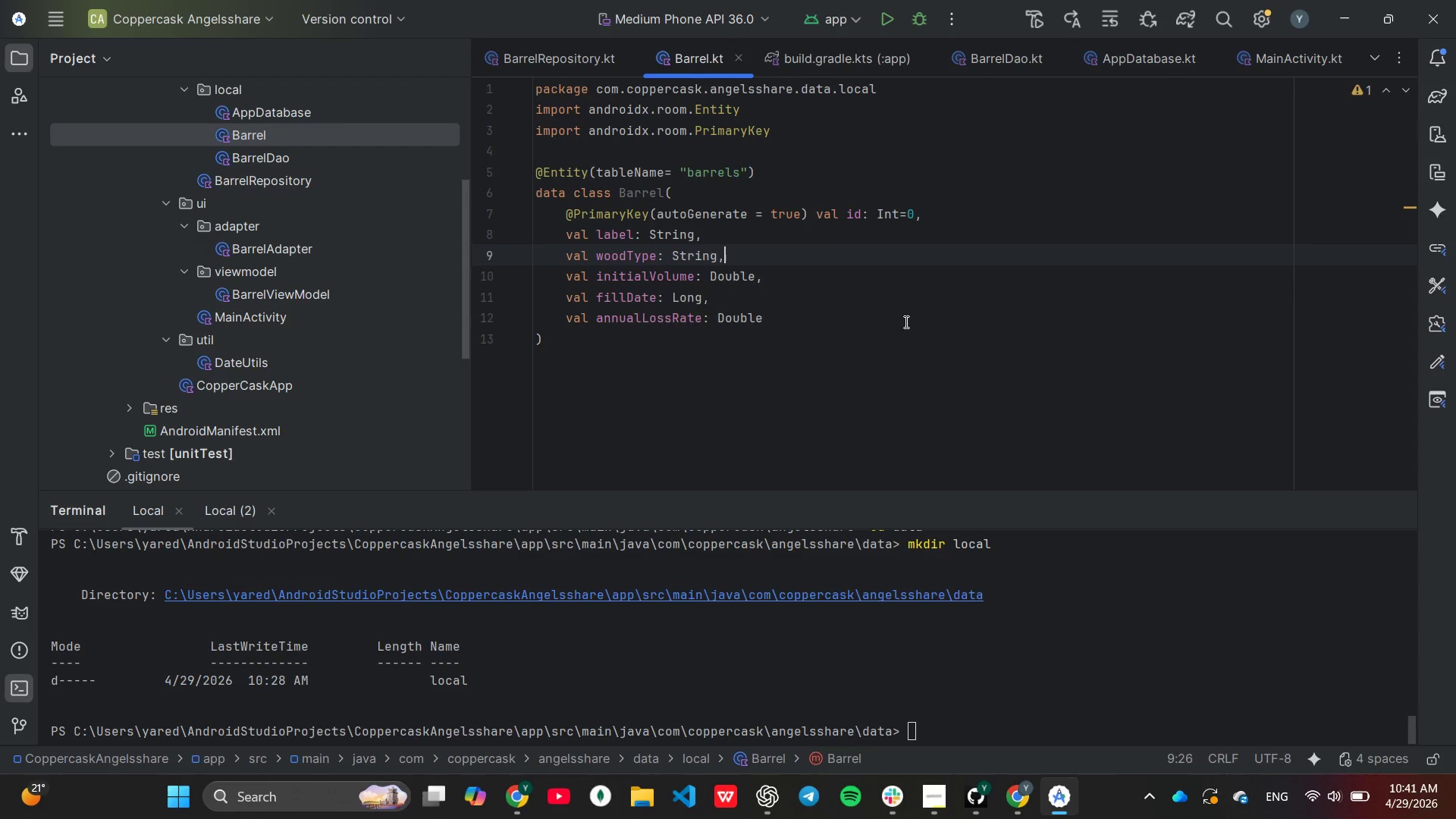 
key(Enter)
 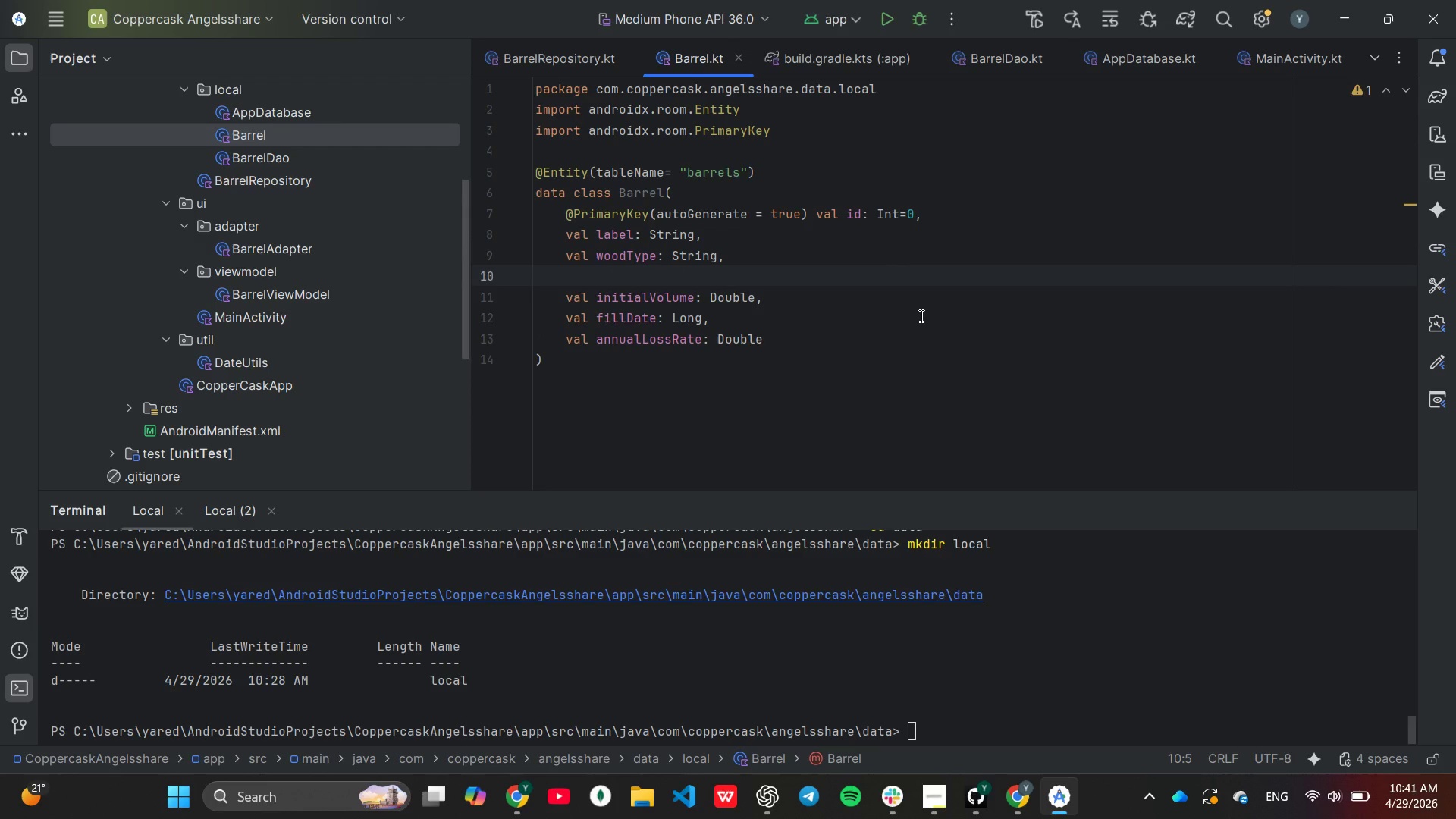 
type(val spiritType: String,)
 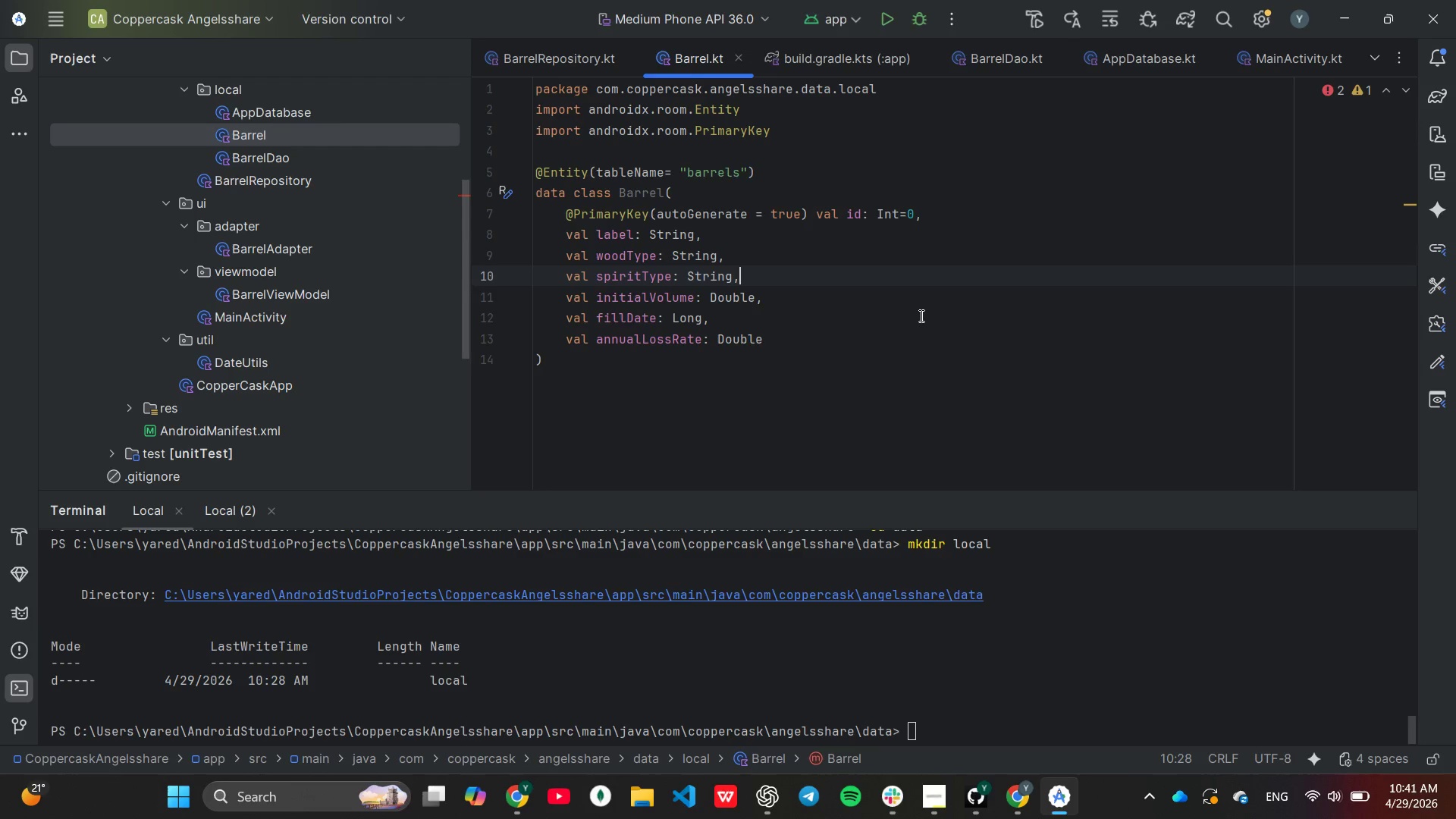 
wait(8.1)
 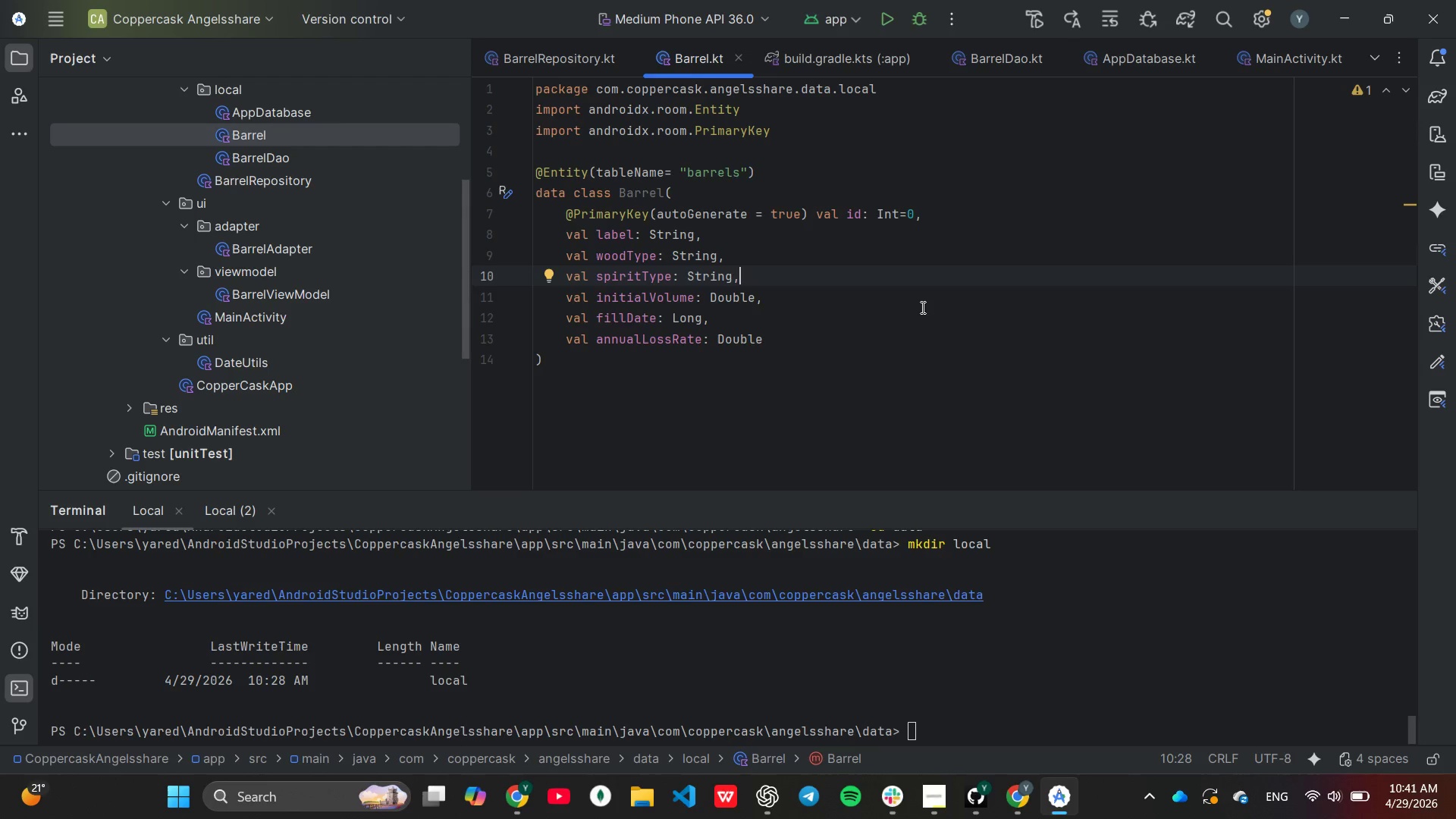 
mouse_move([755, 334])
 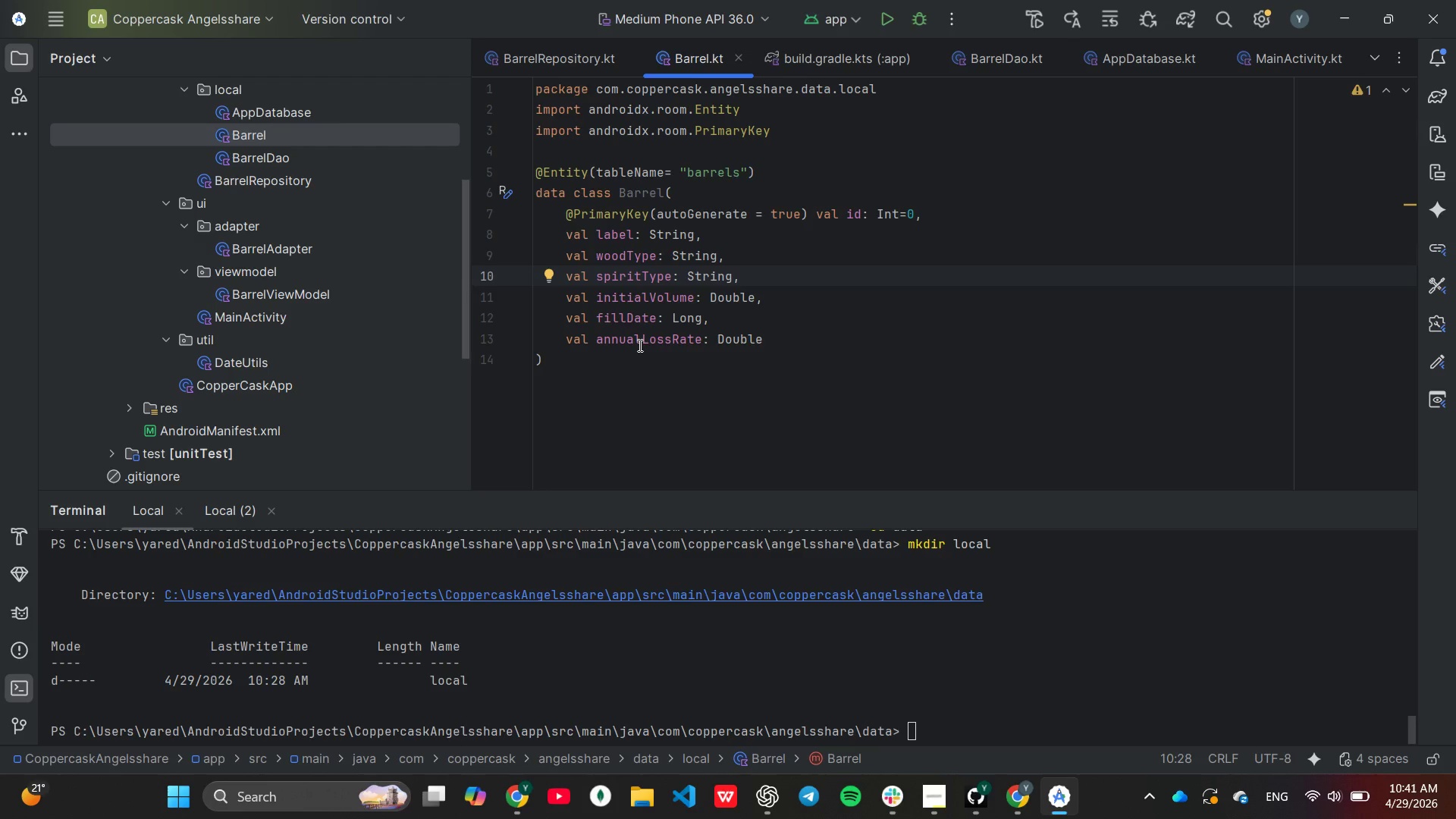 
left_click([640, 345])
 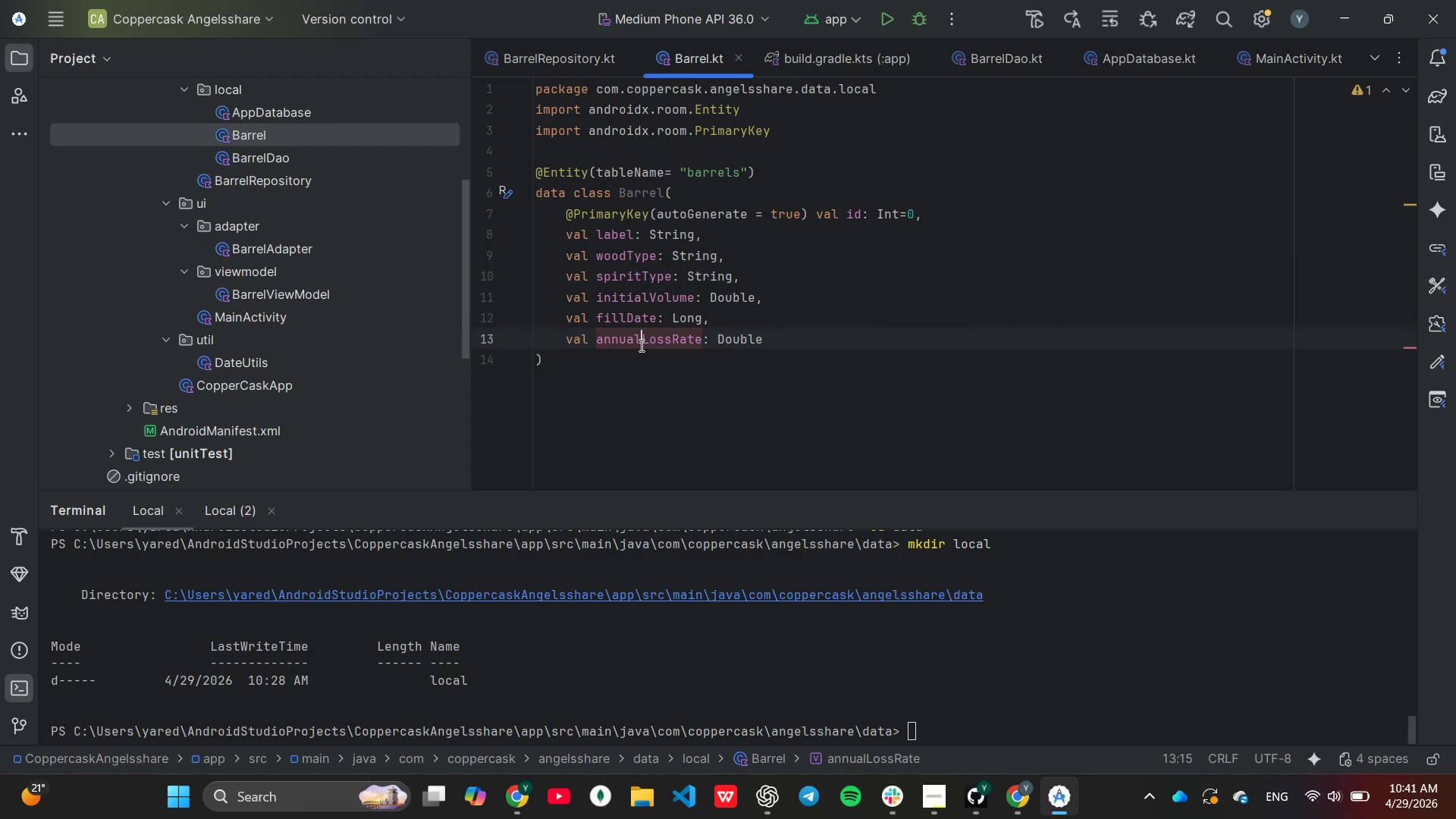 
key(Backslash)
 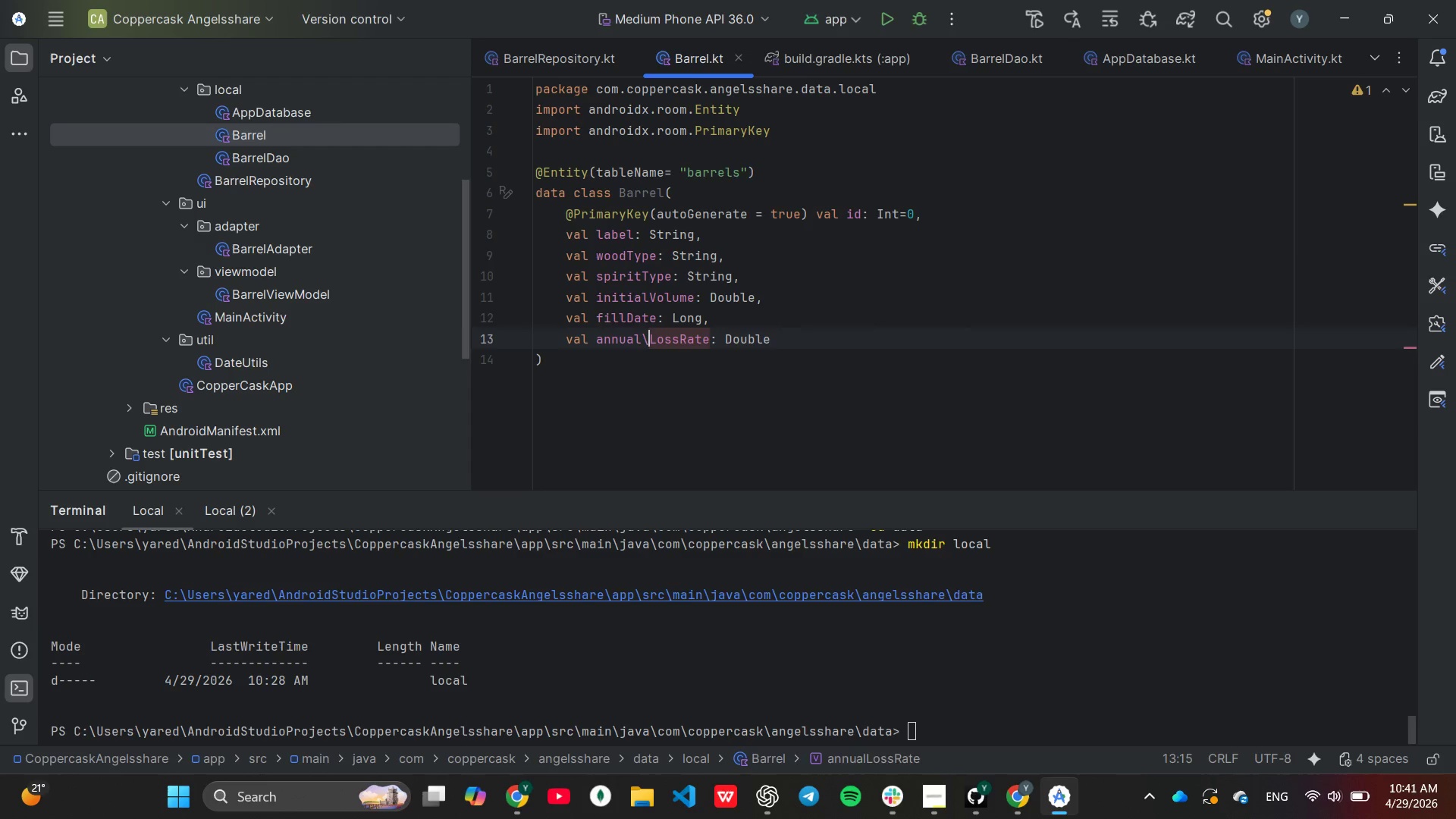 
key(Backslash)
 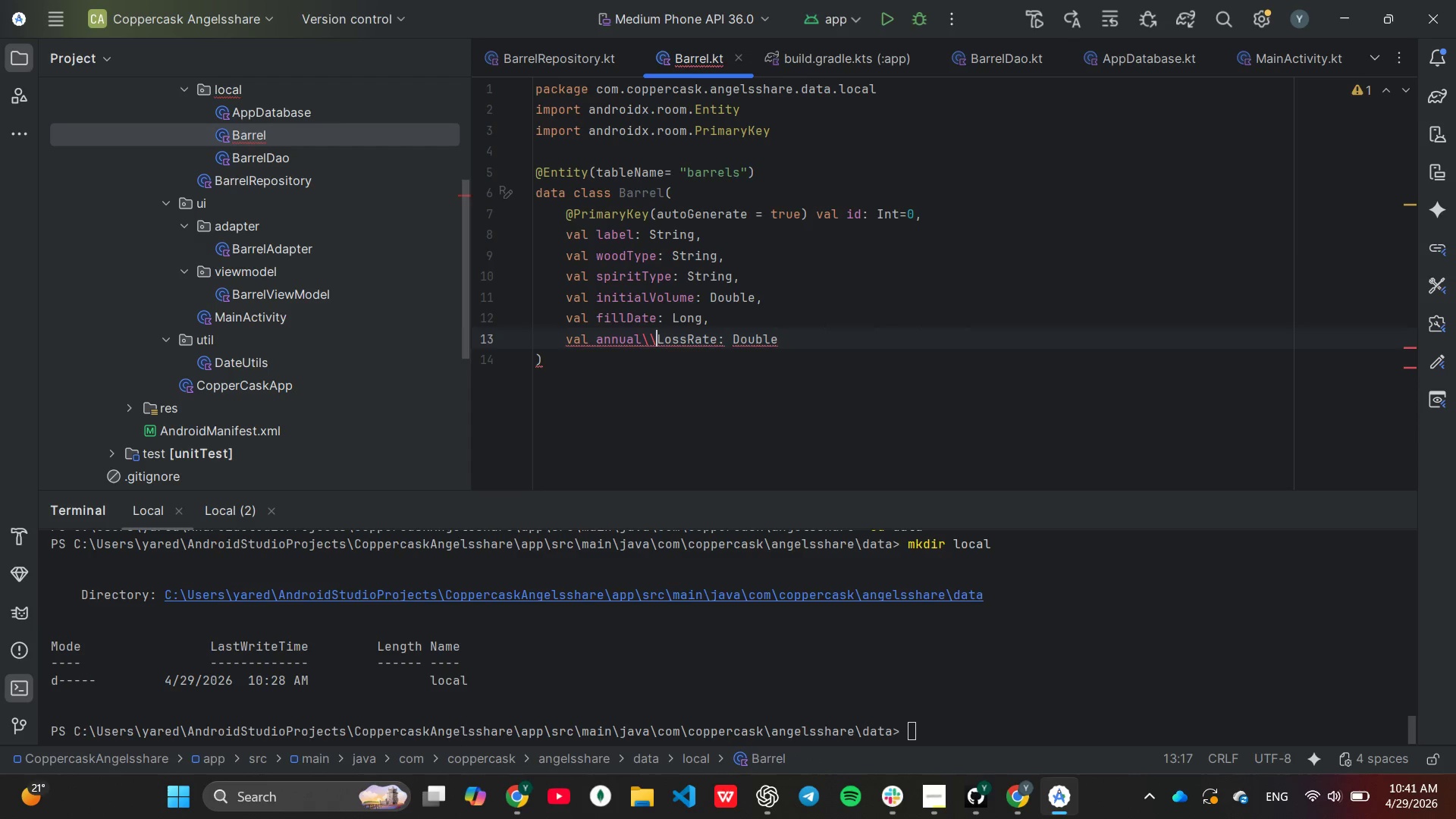 
key(ArrowRight)
 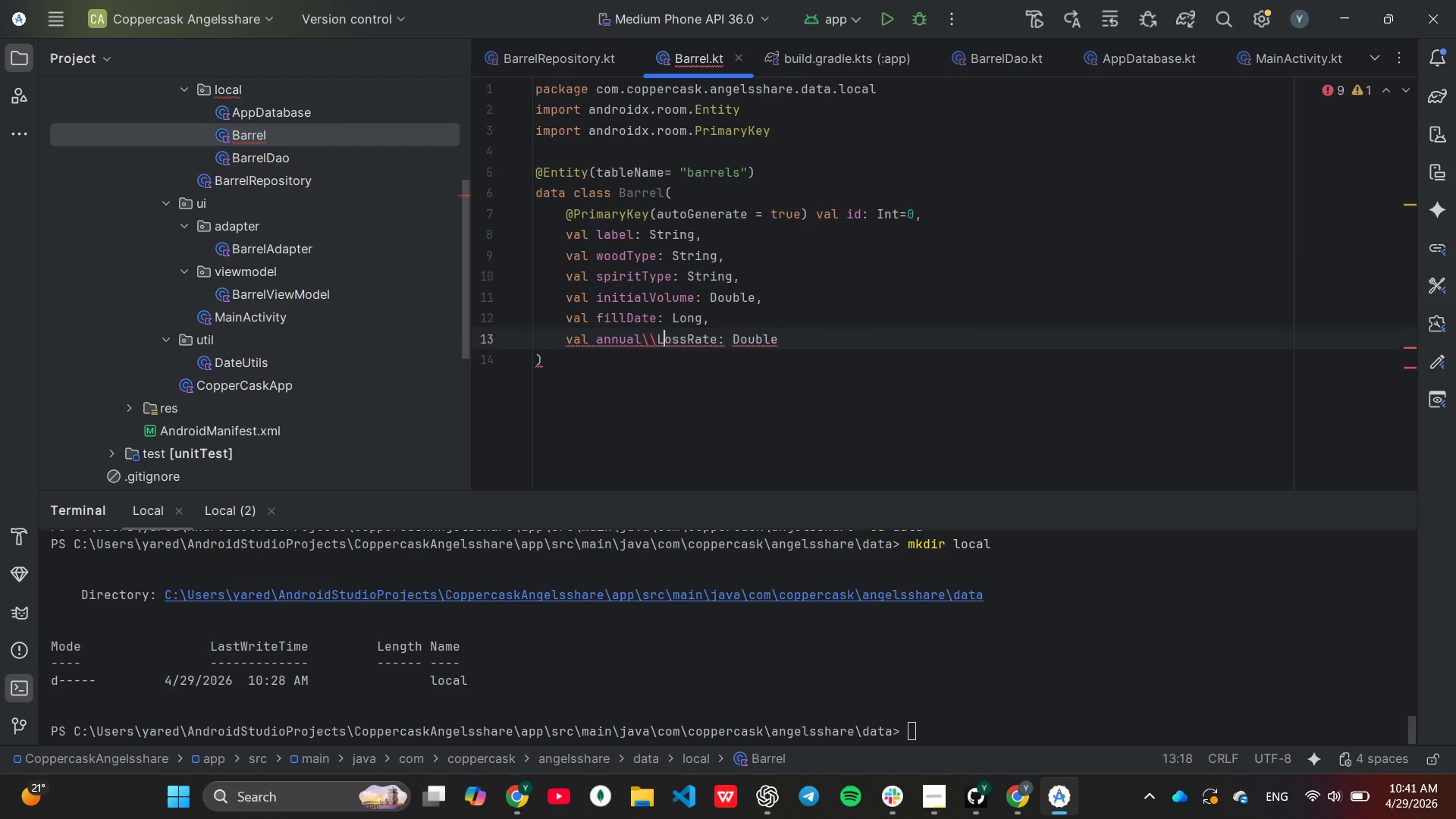 
key(Backspace)
 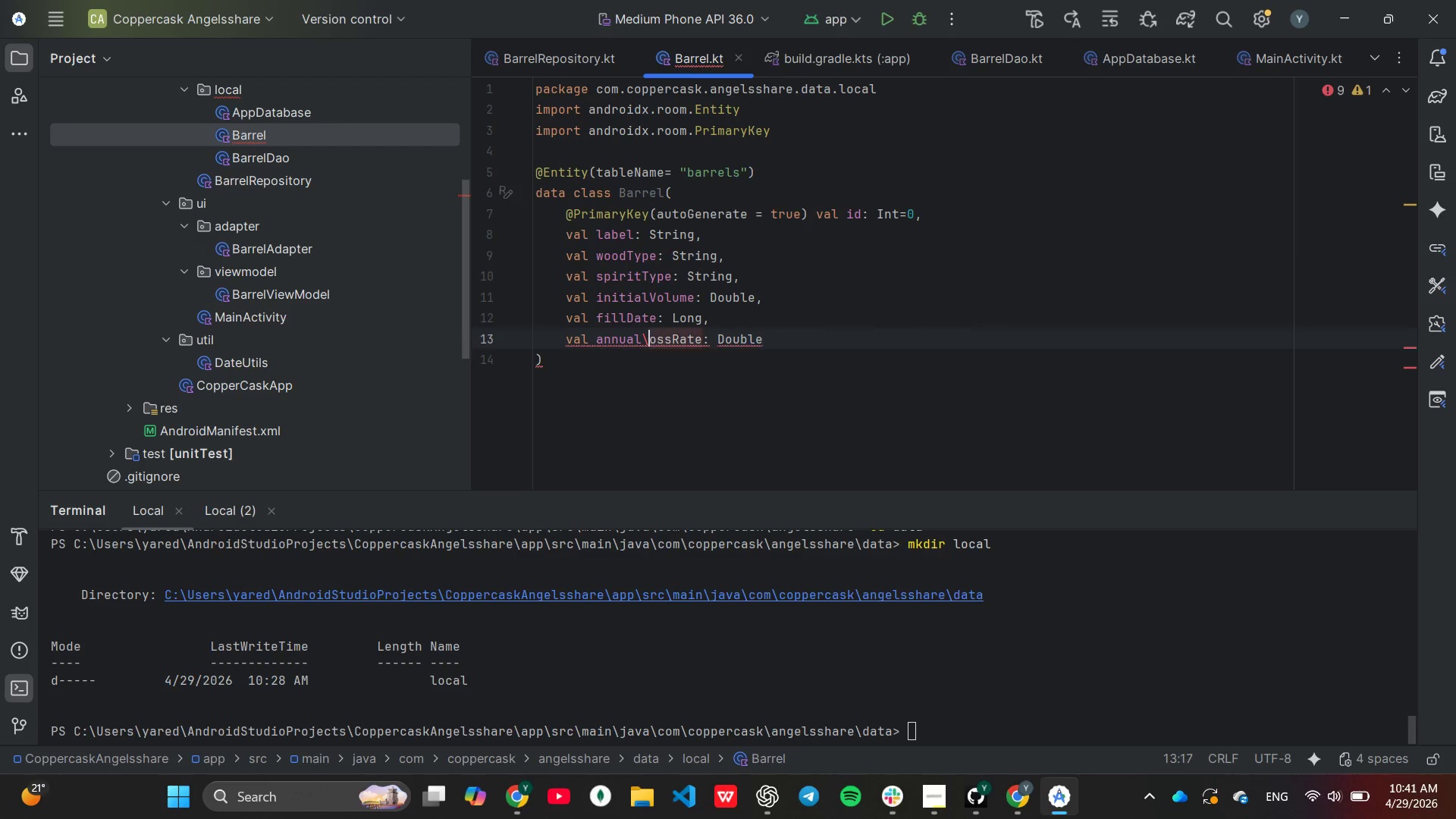 
key(Backspace)
 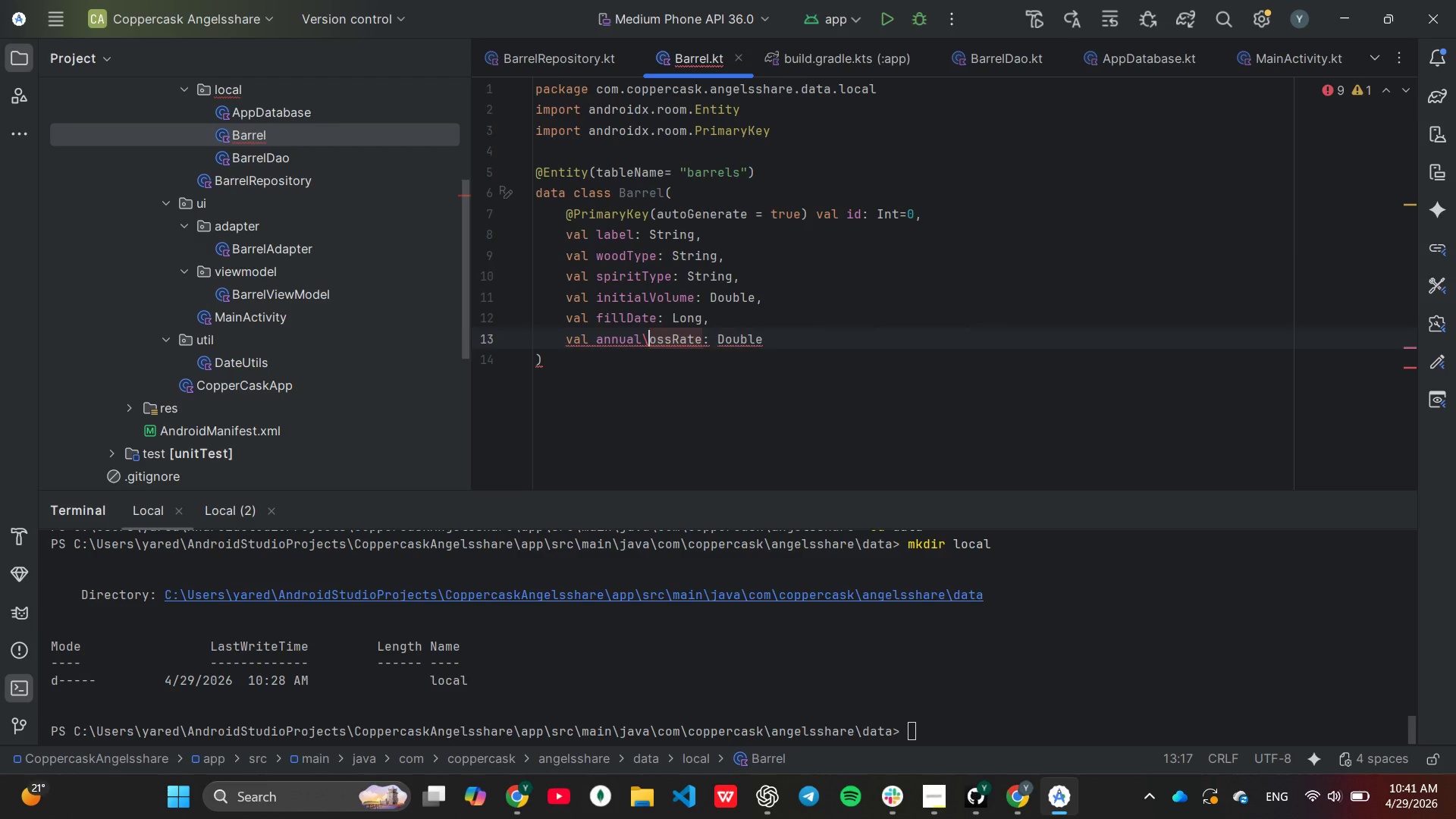 
key(Backspace)
 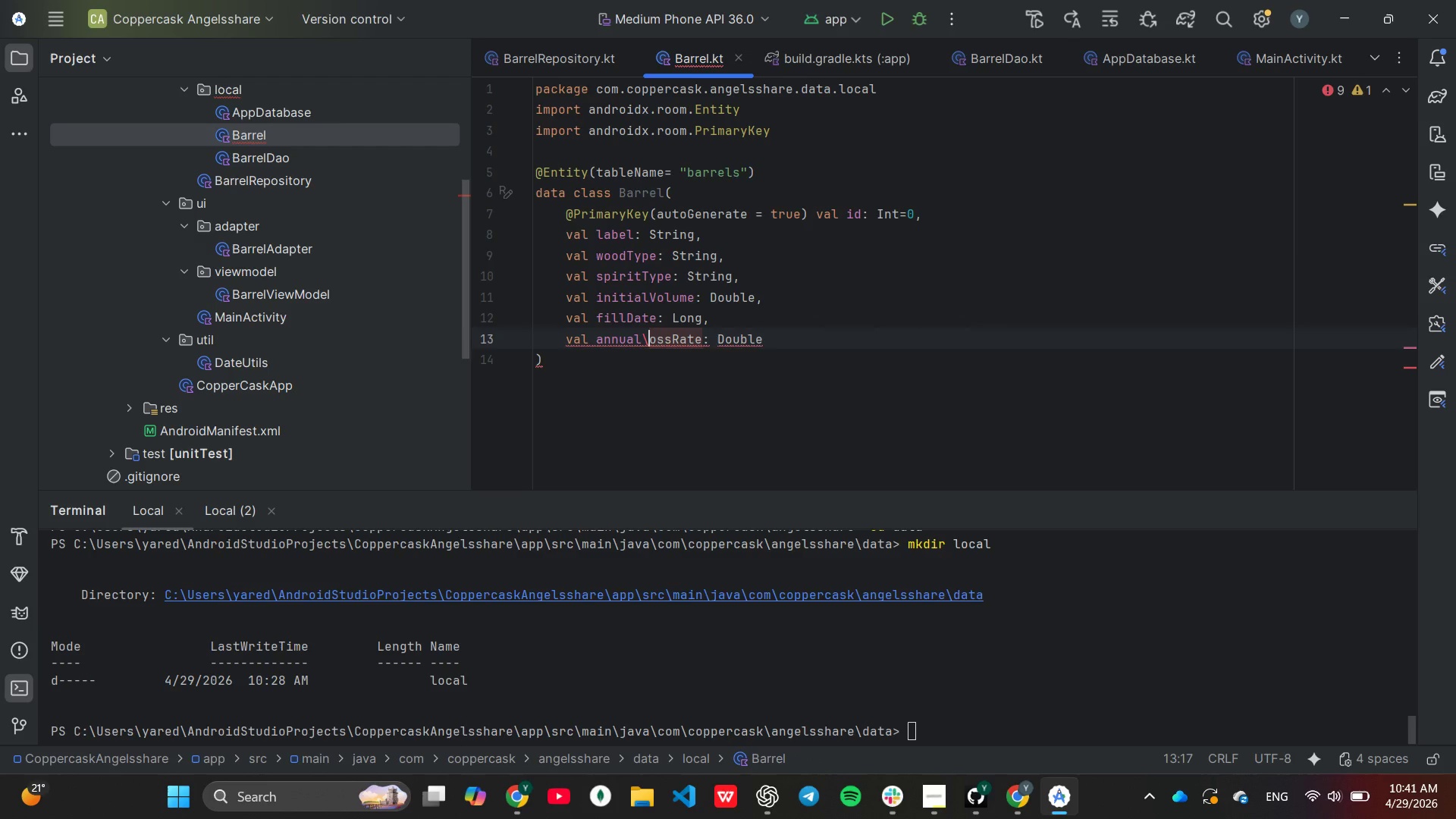 
key(Backspace)
 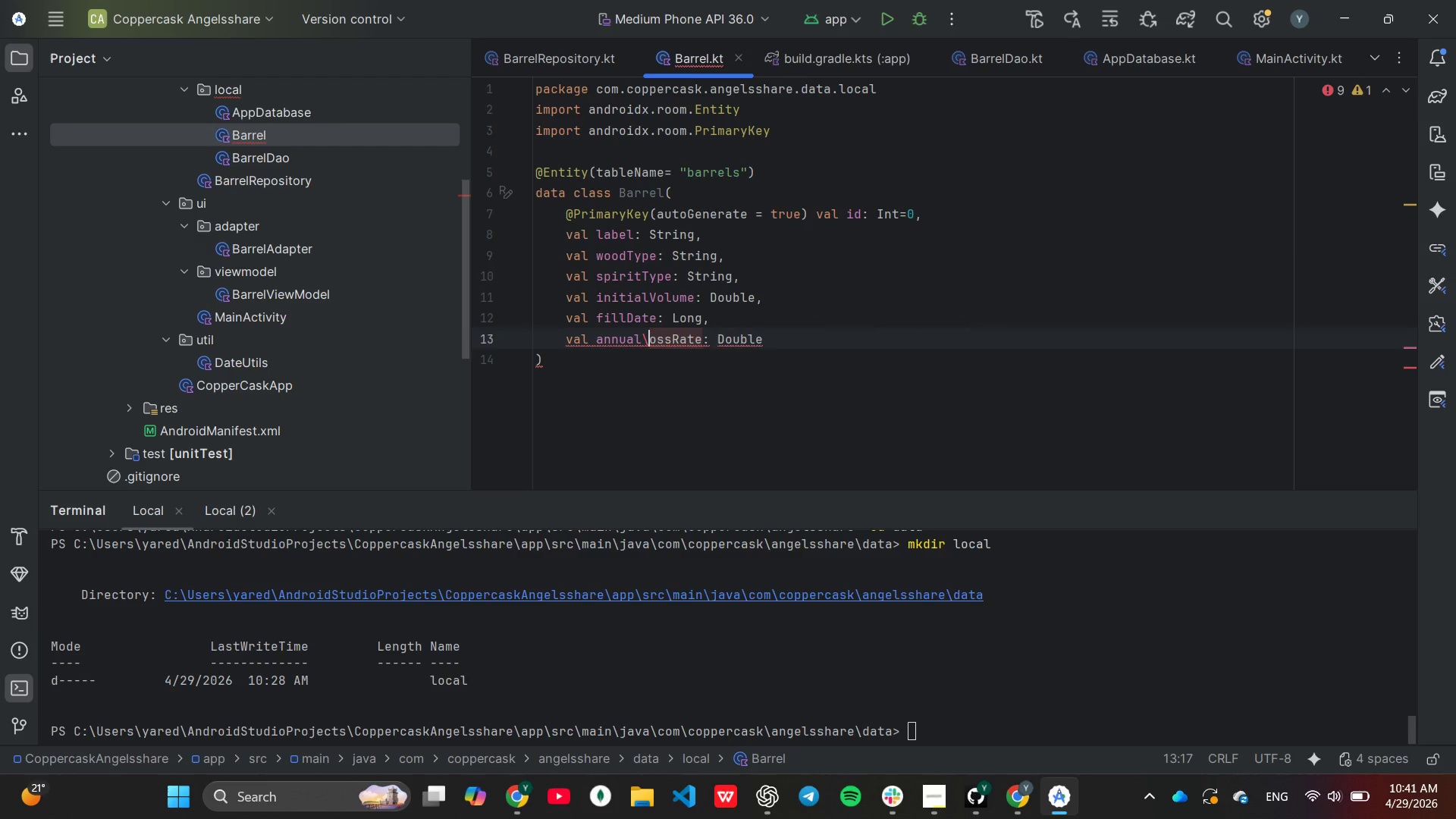 
key(Backspace)
 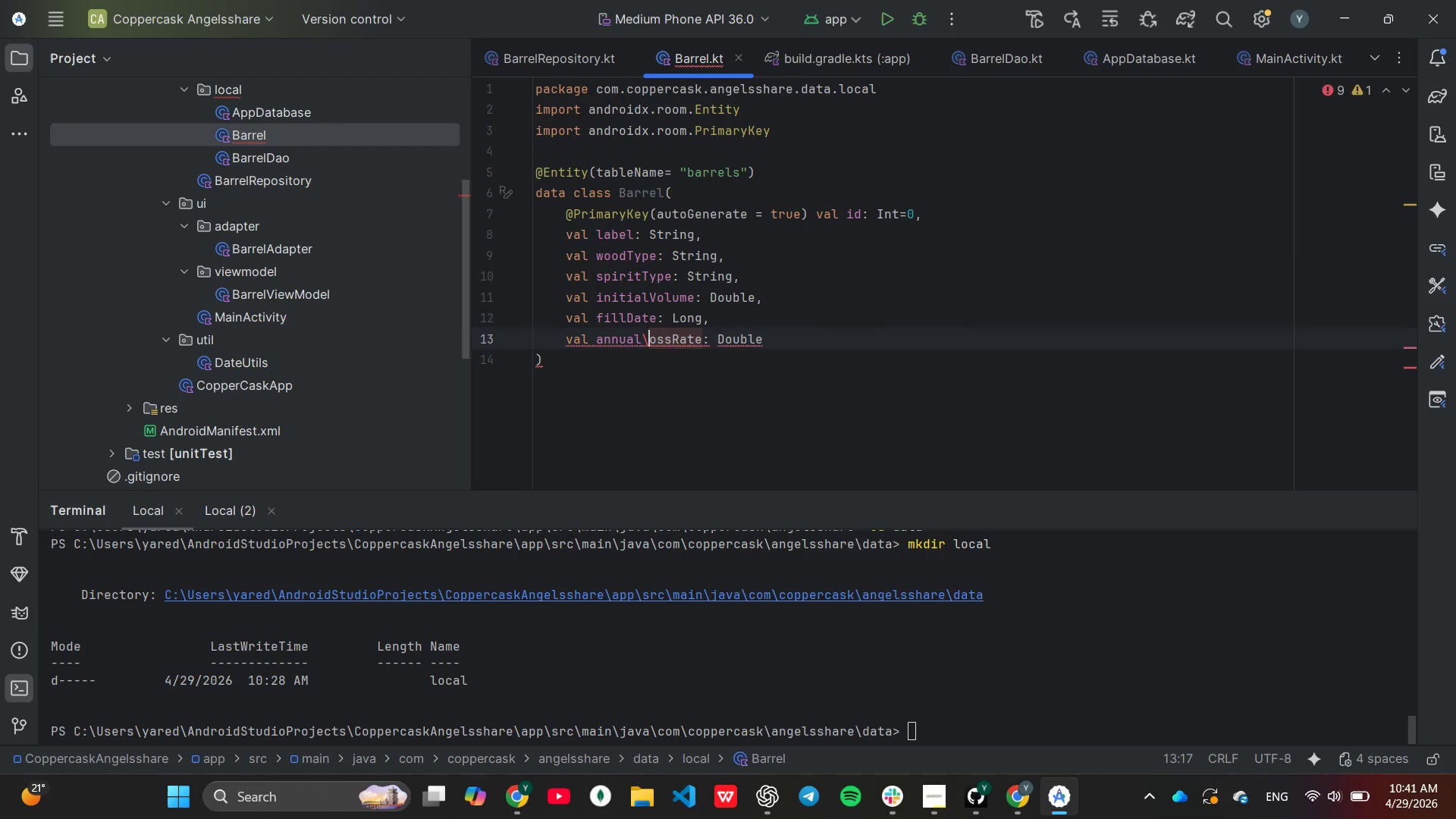 
key(Backspace)
 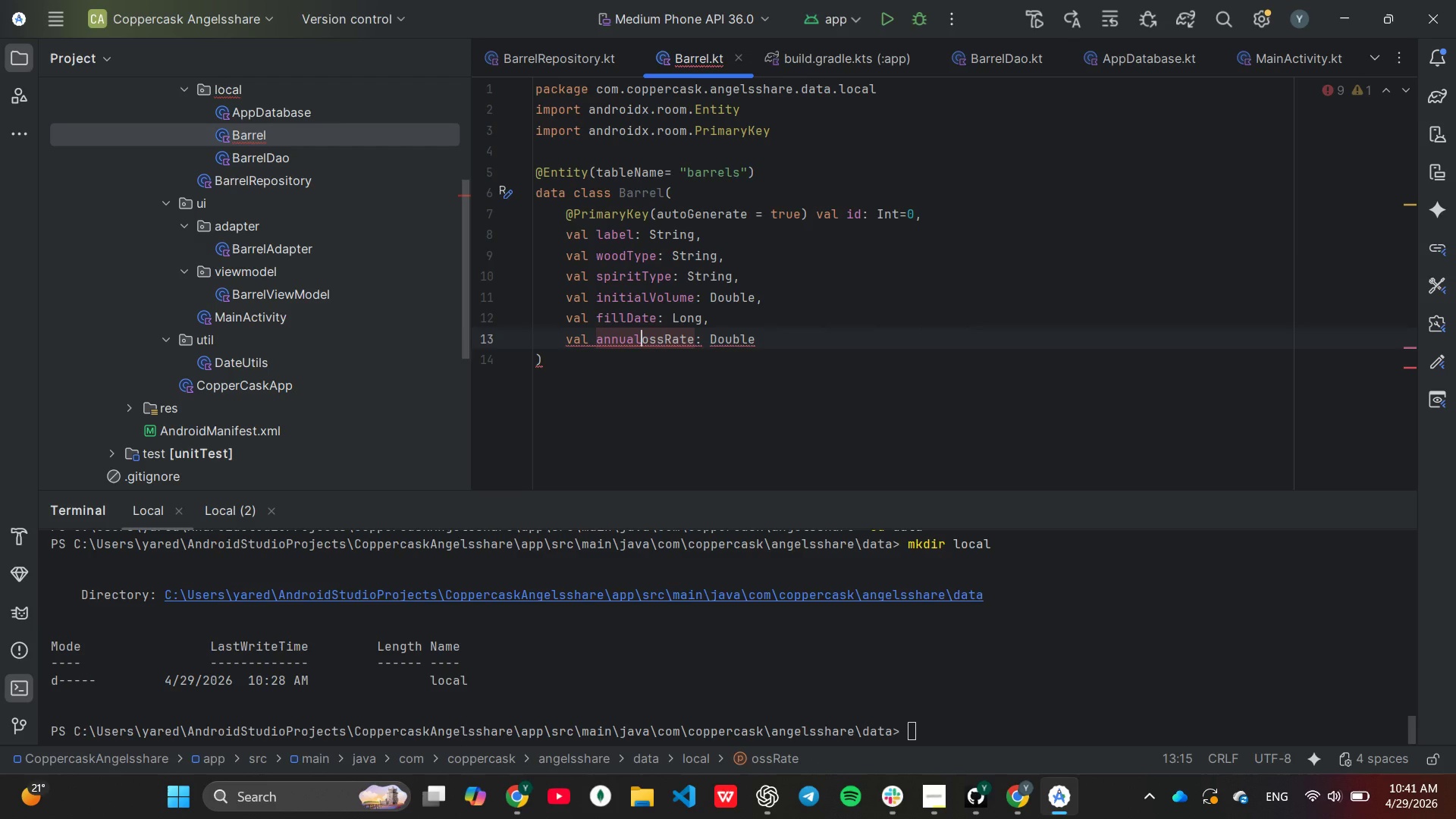 
key(Backspace)
 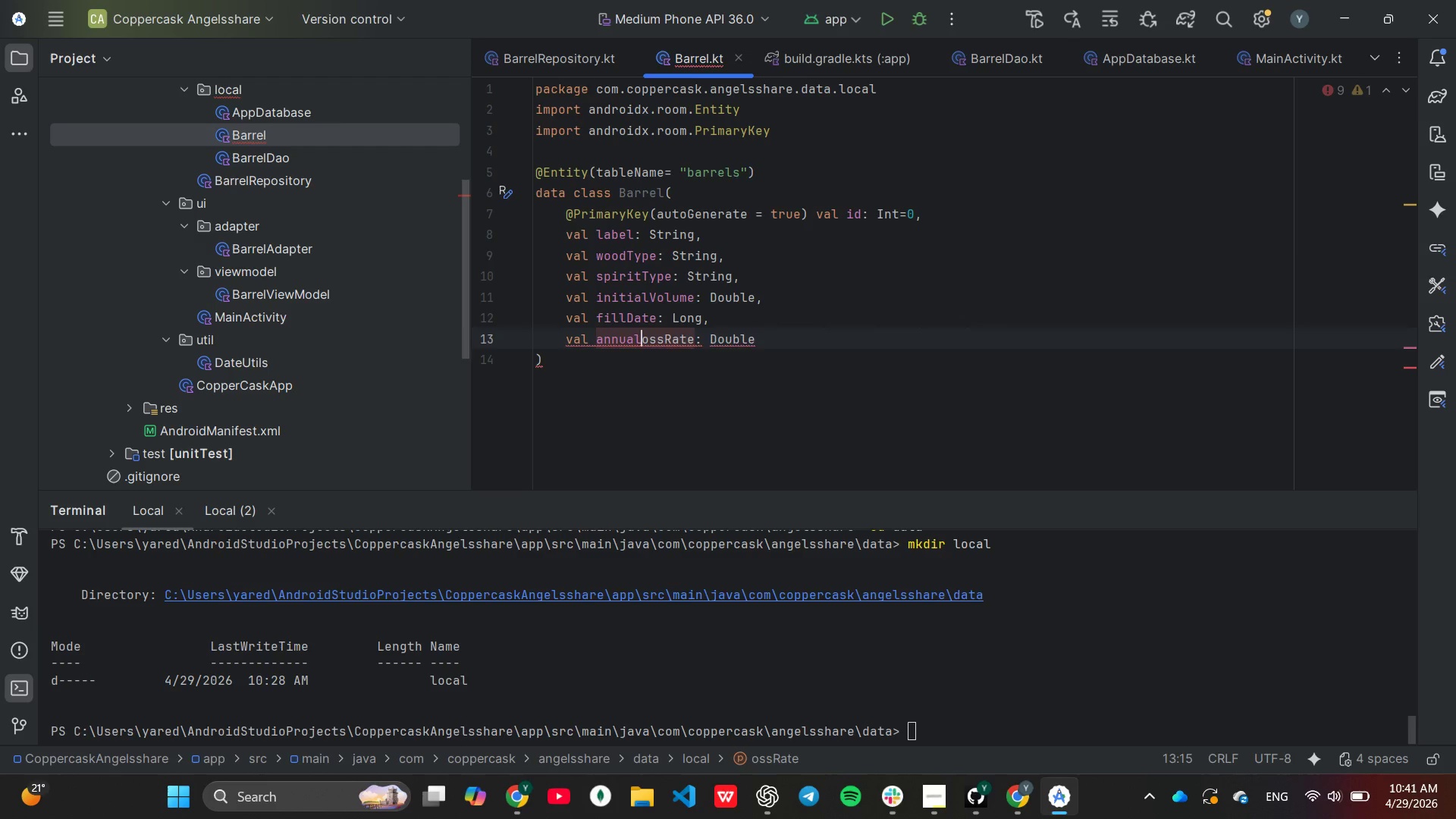 
key(Backspace)
 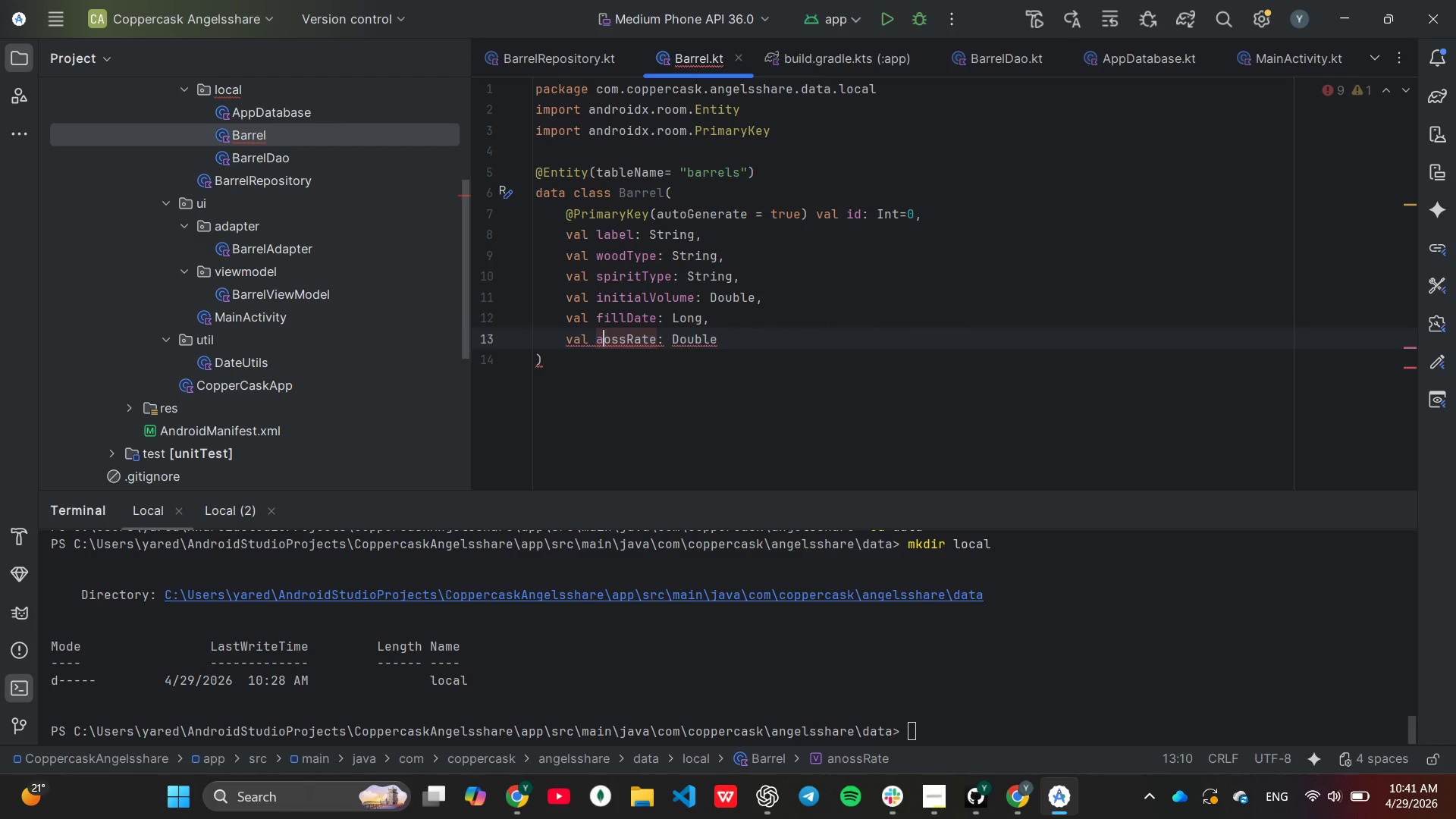 
key(Backspace)
 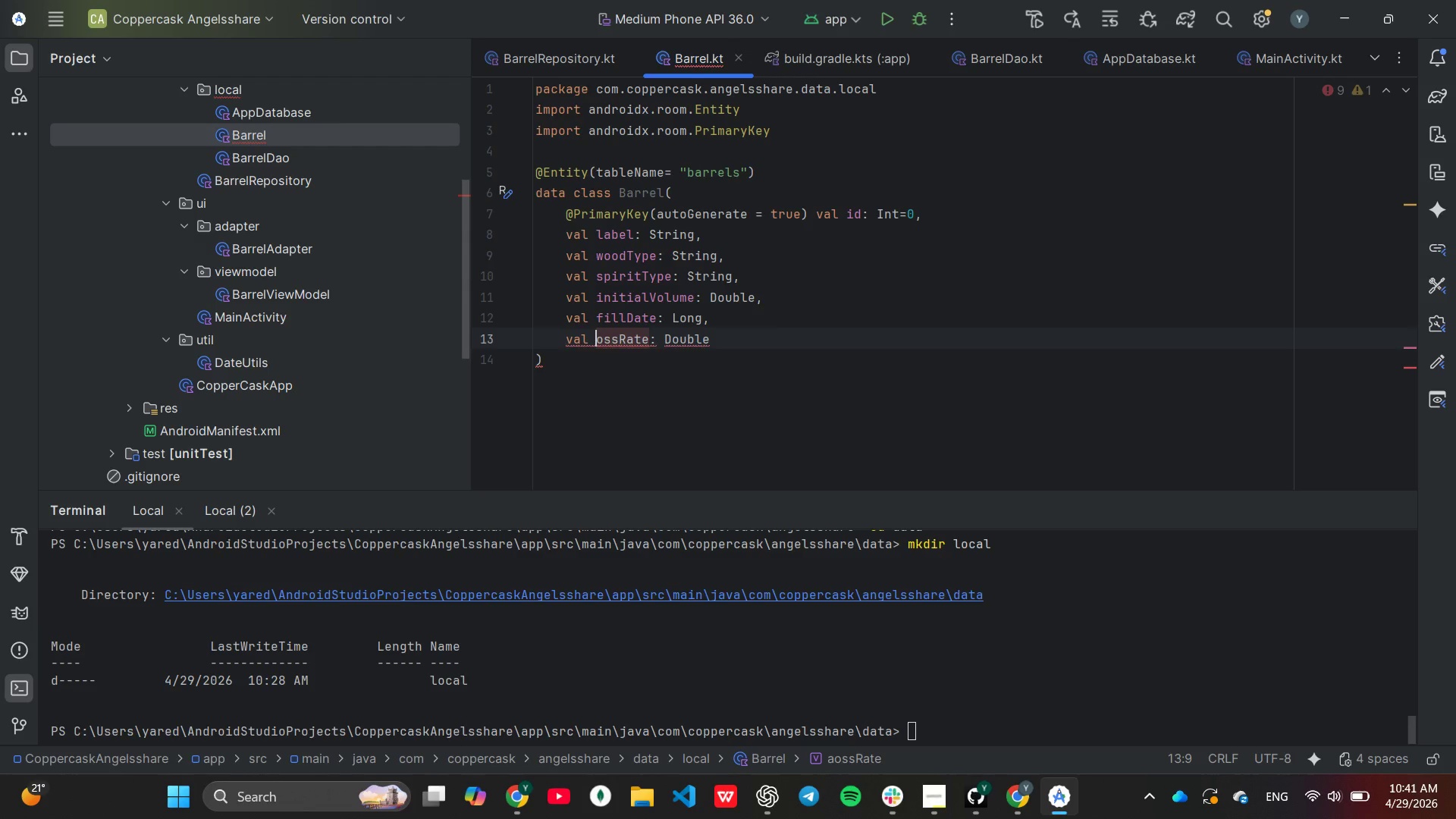 
key(L)
 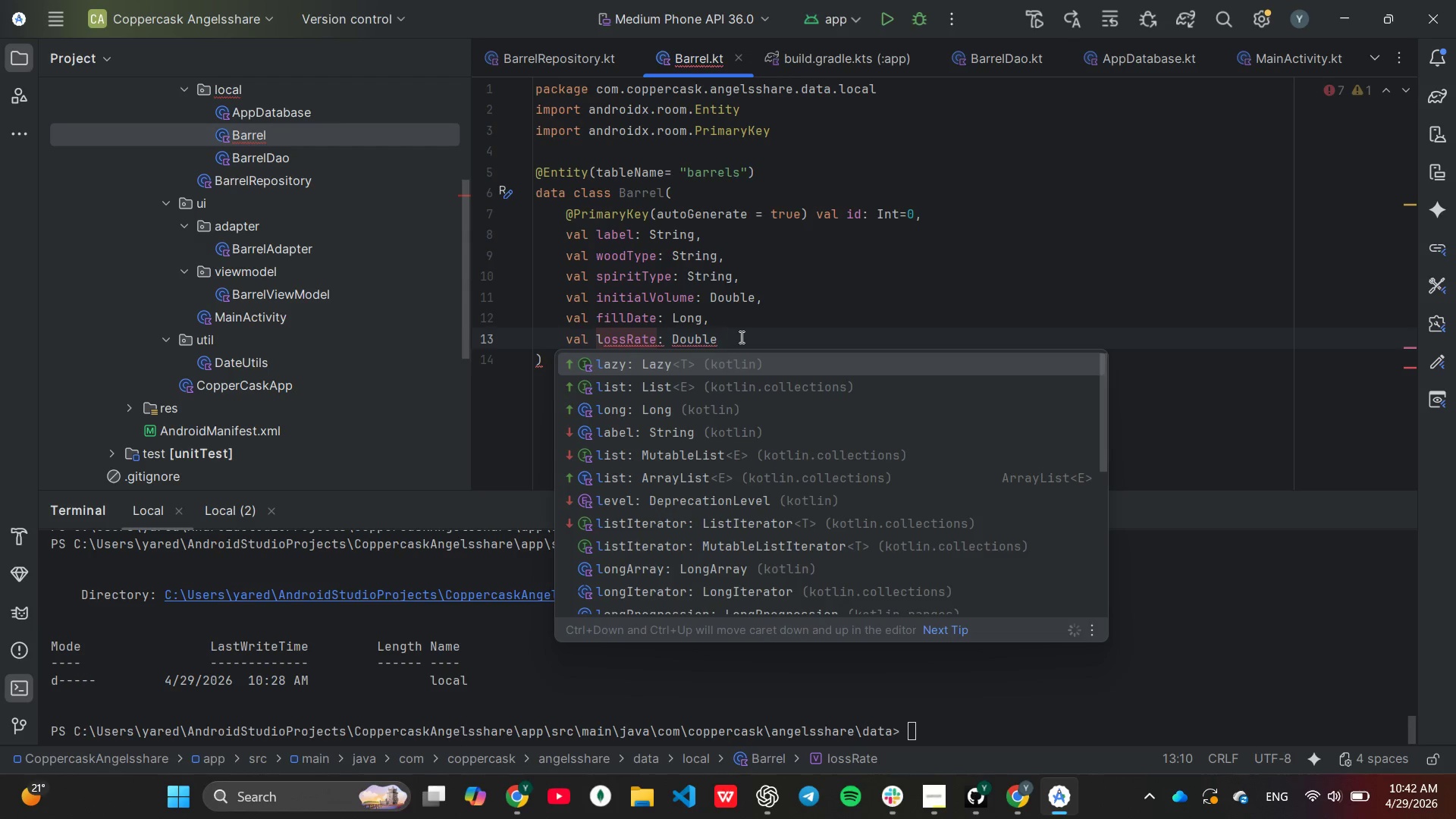 
left_click([740, 337])
 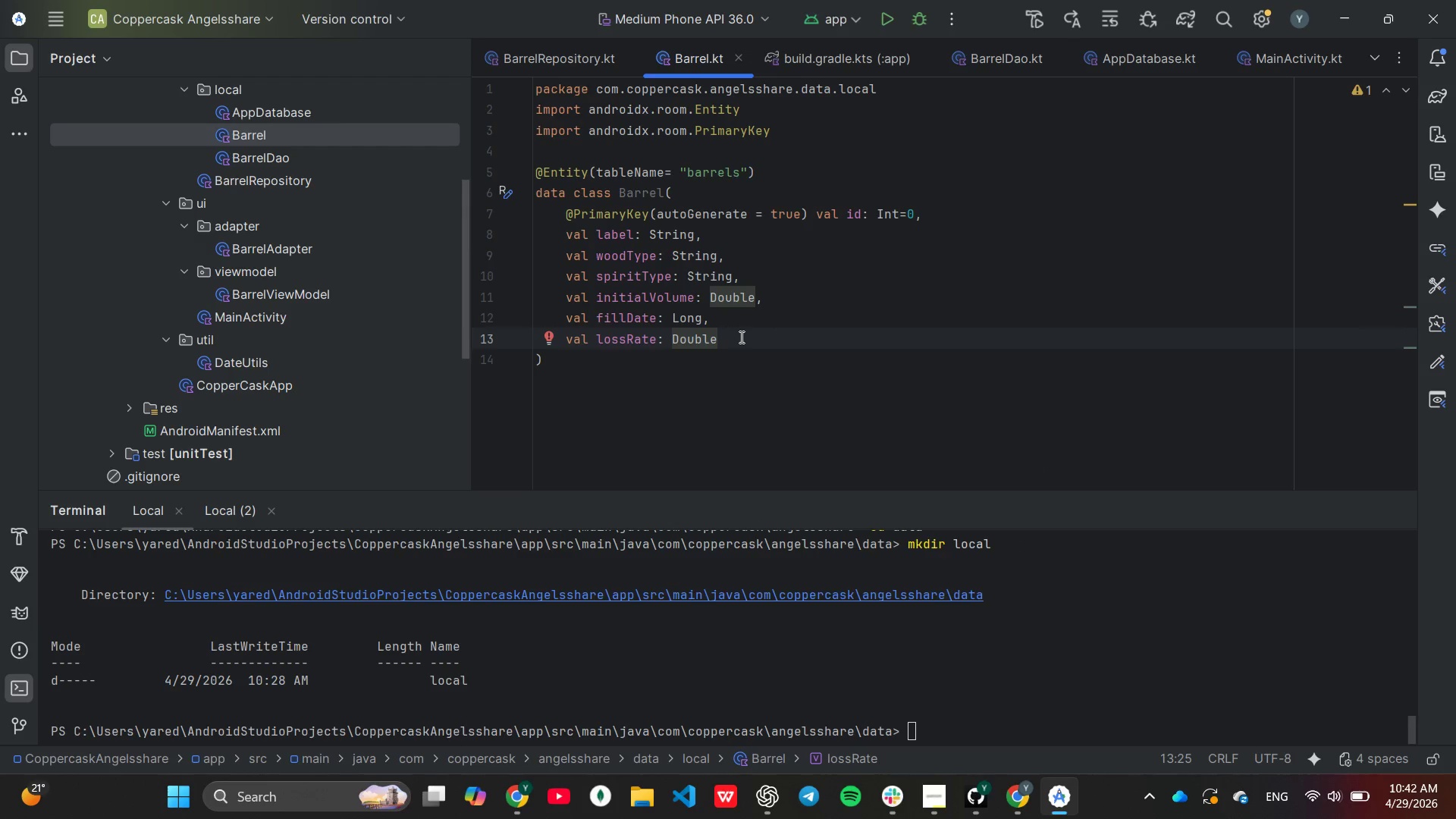 
wait(10.59)
 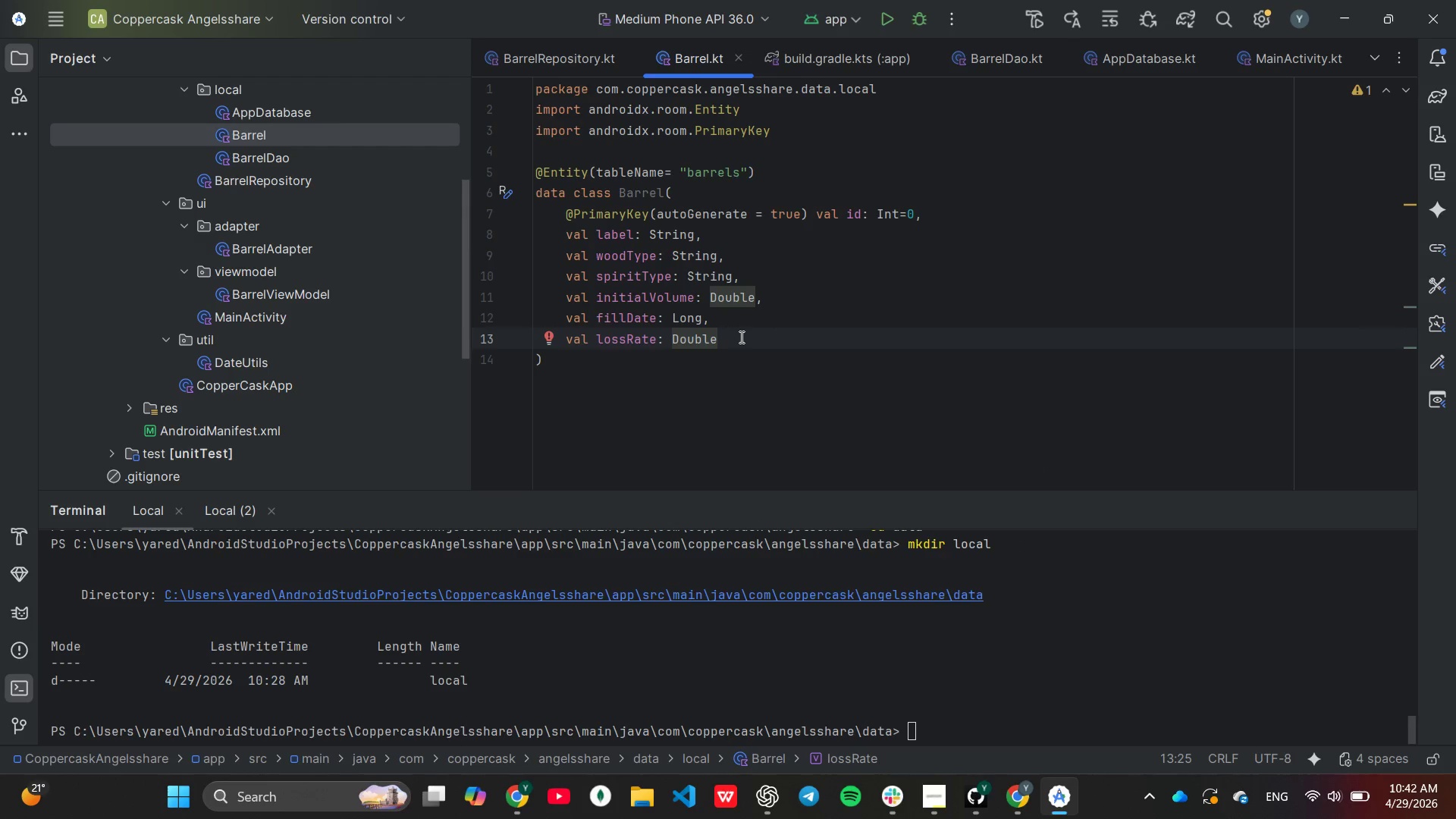 
type( //annual)
 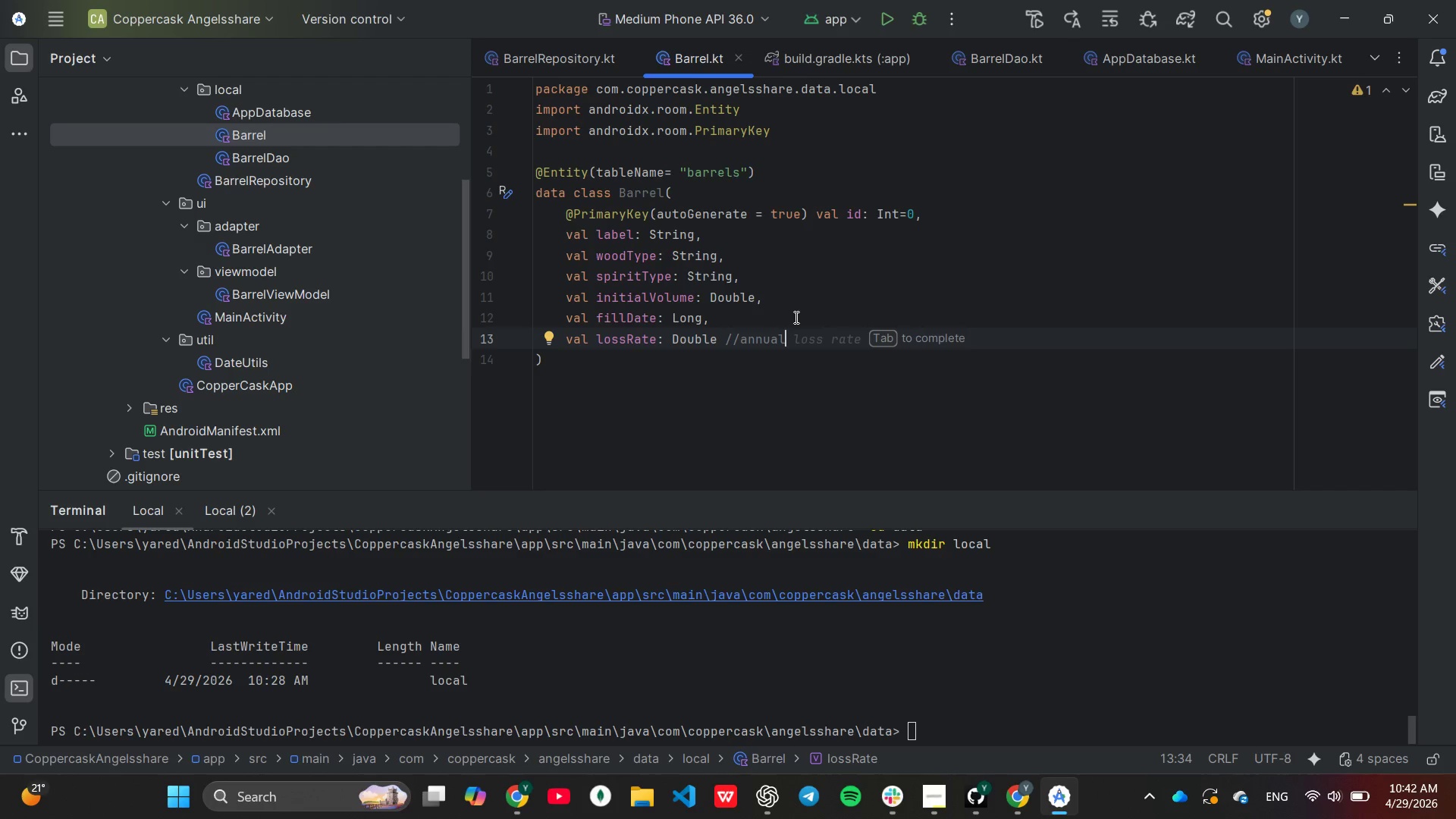 
wait(5.62)
 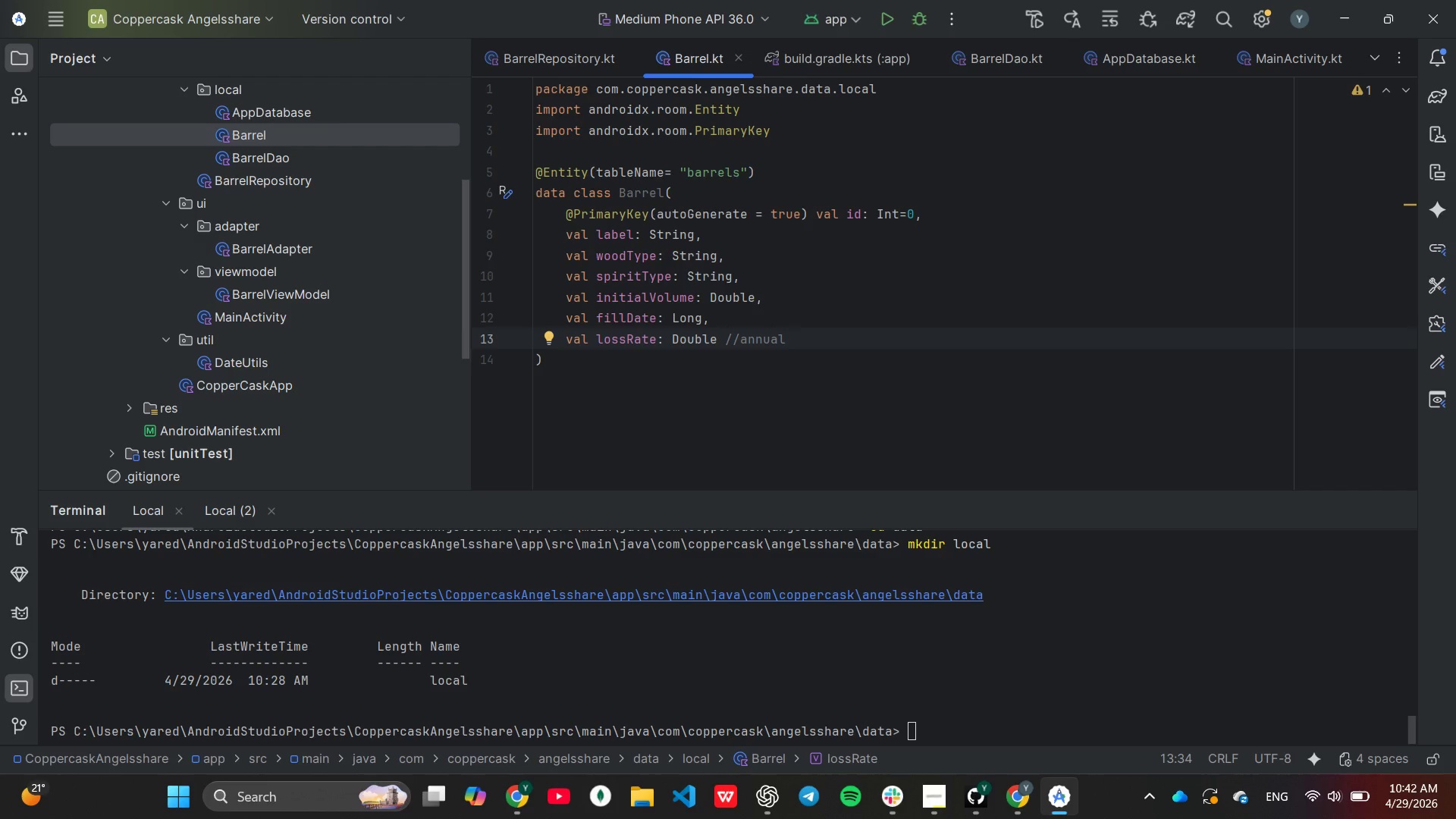 
left_click([795, 316])
 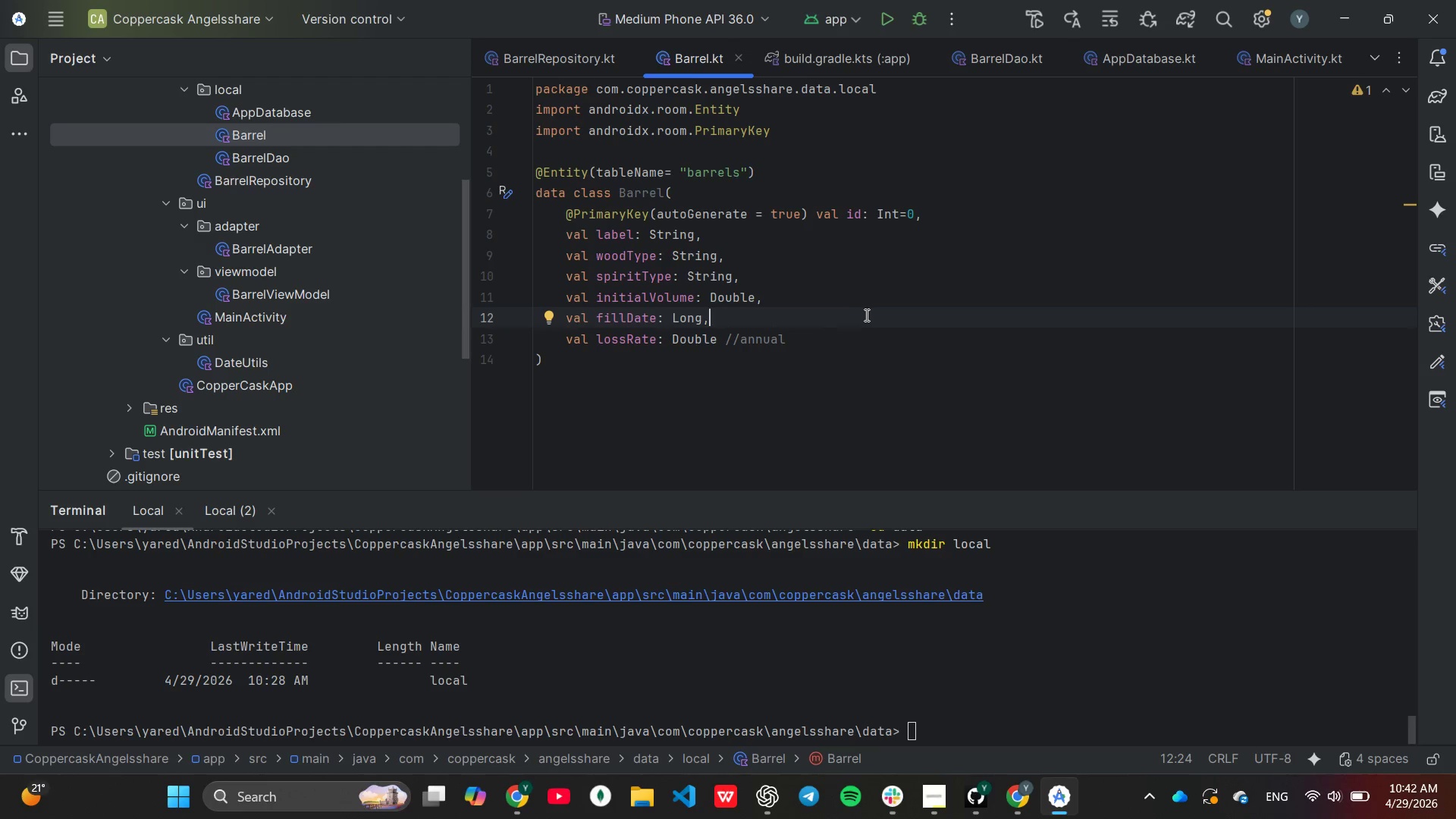 
wait(5.89)
 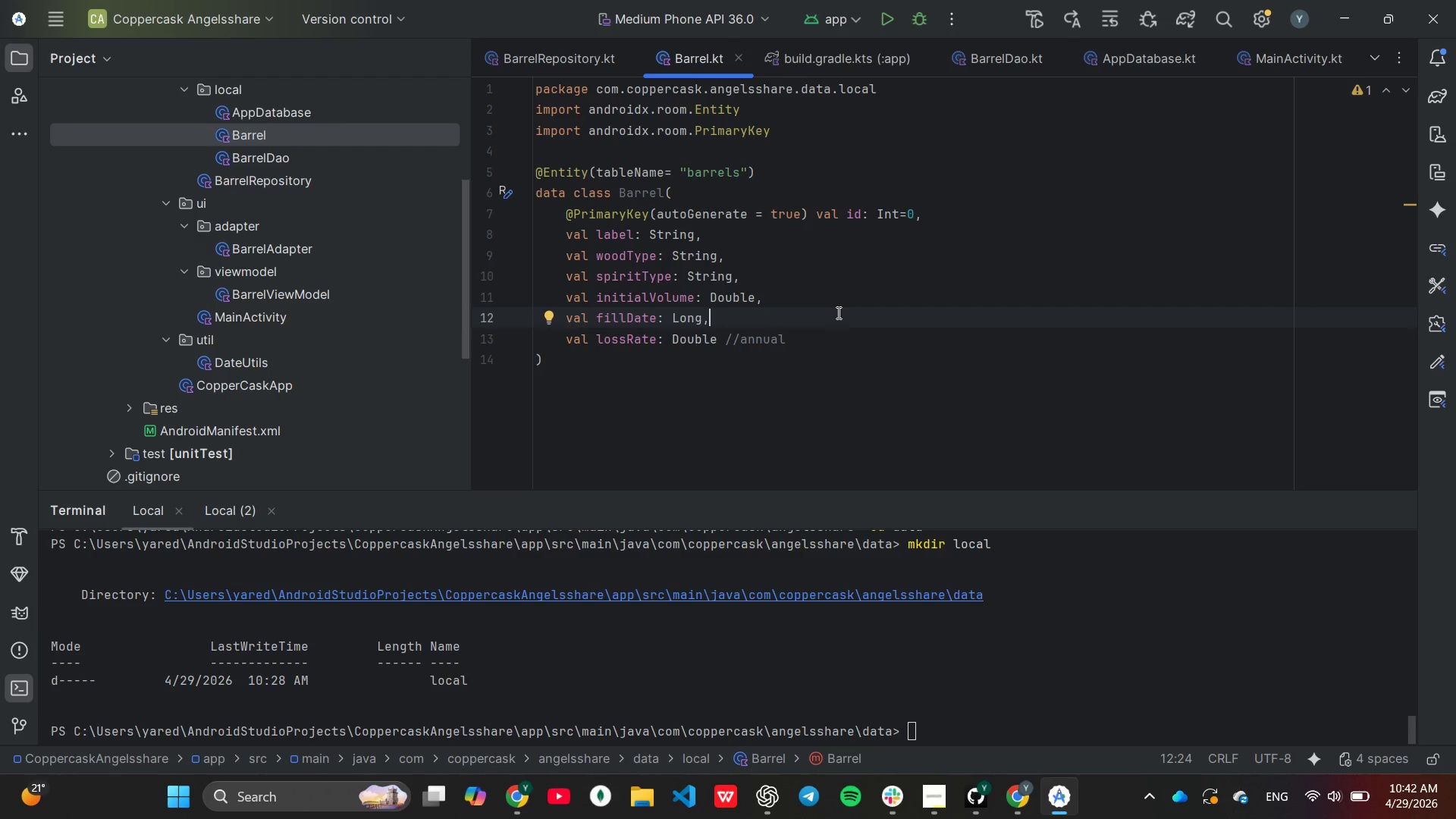 
double_click([262, 156])
 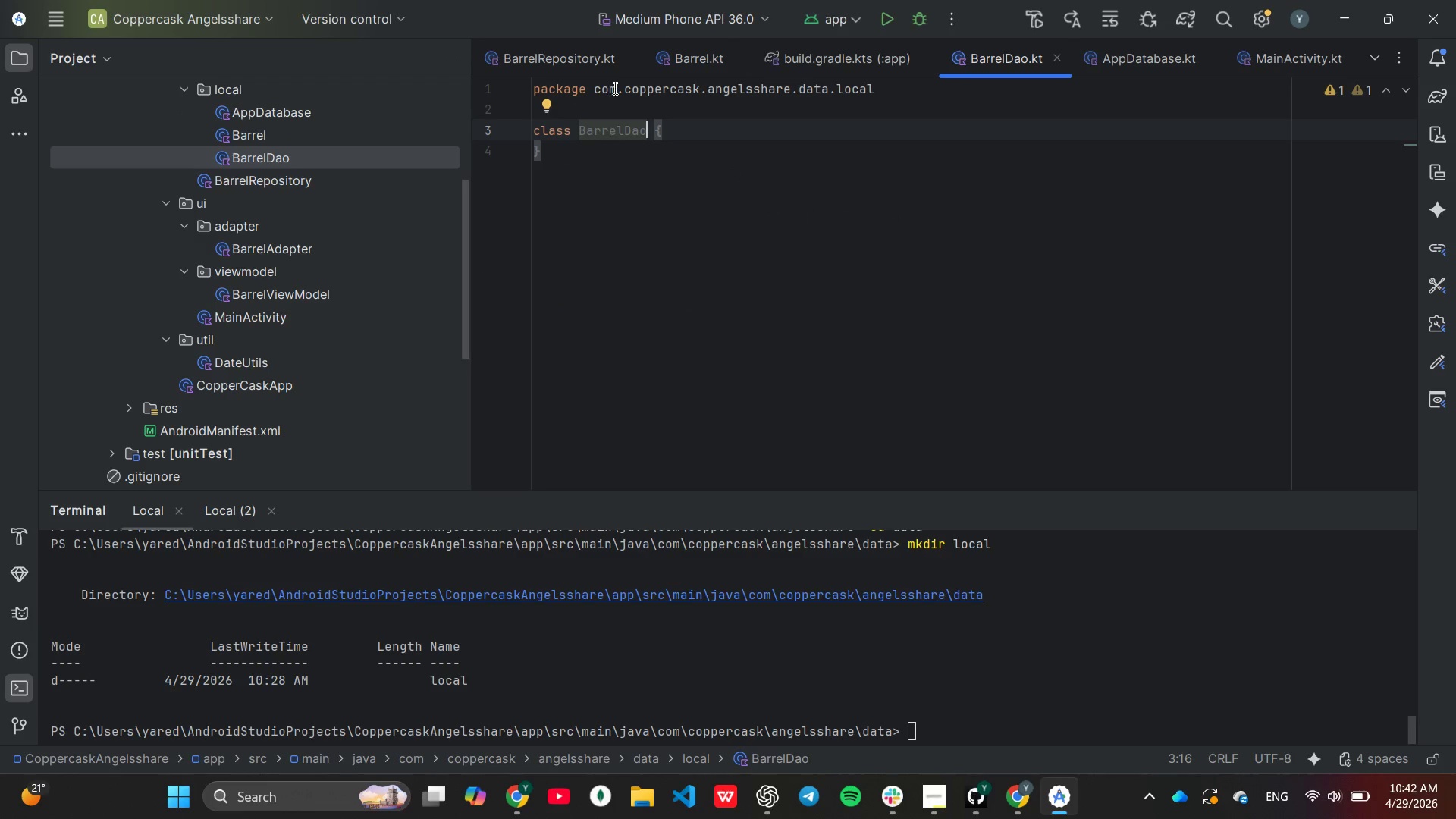 
left_click([612, 112])
 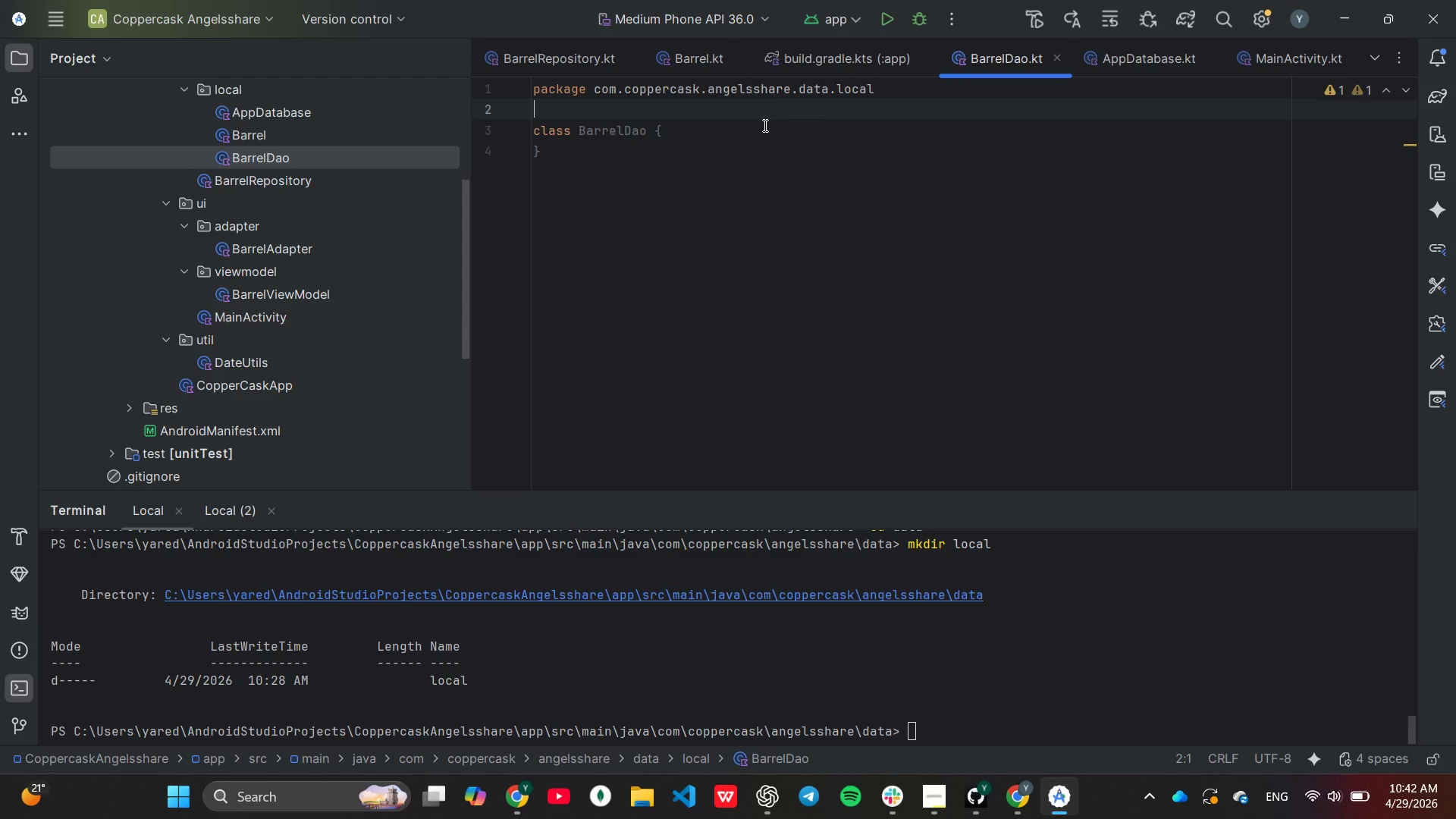 
type(im)
 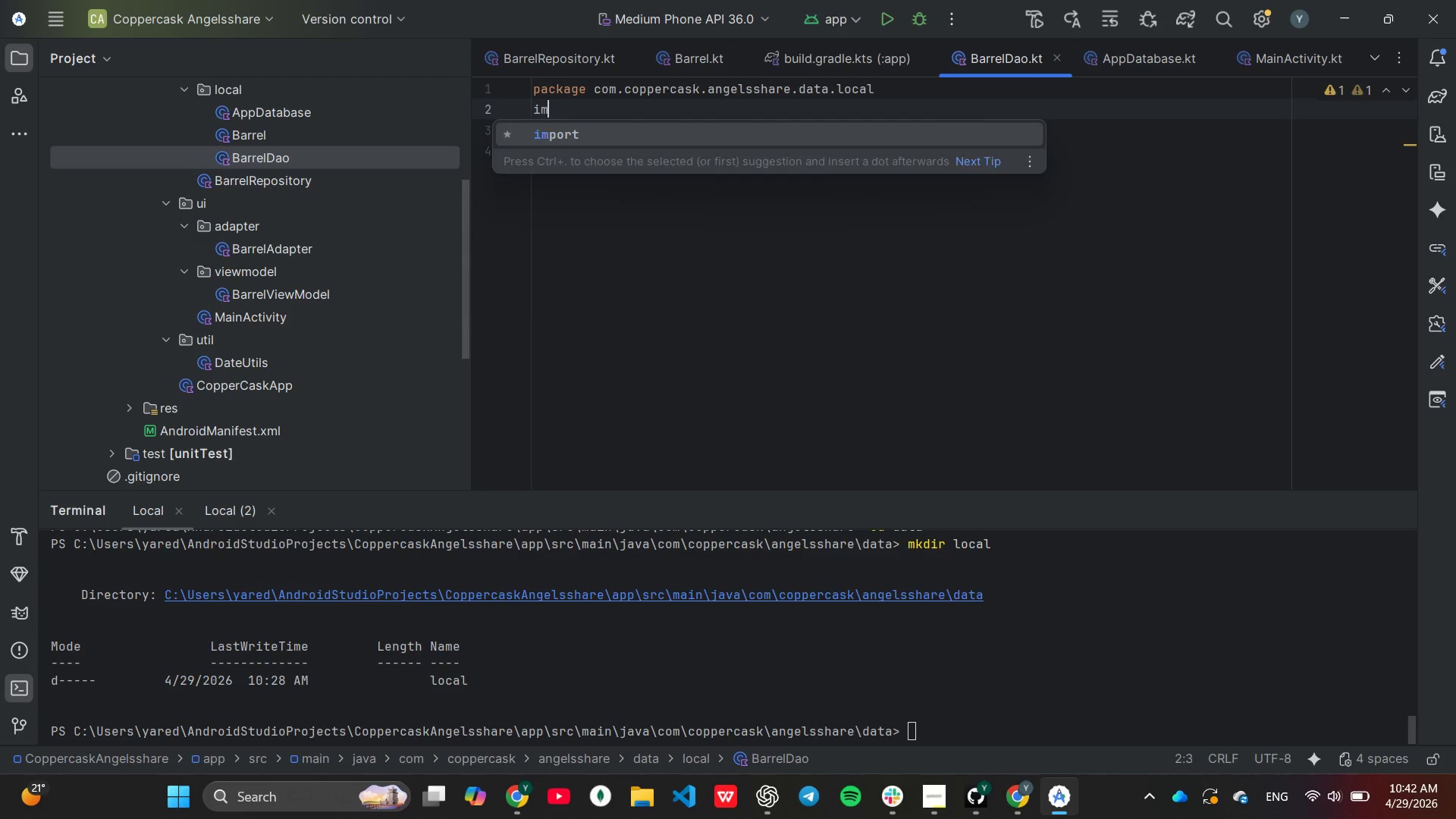 
key(Enter)
 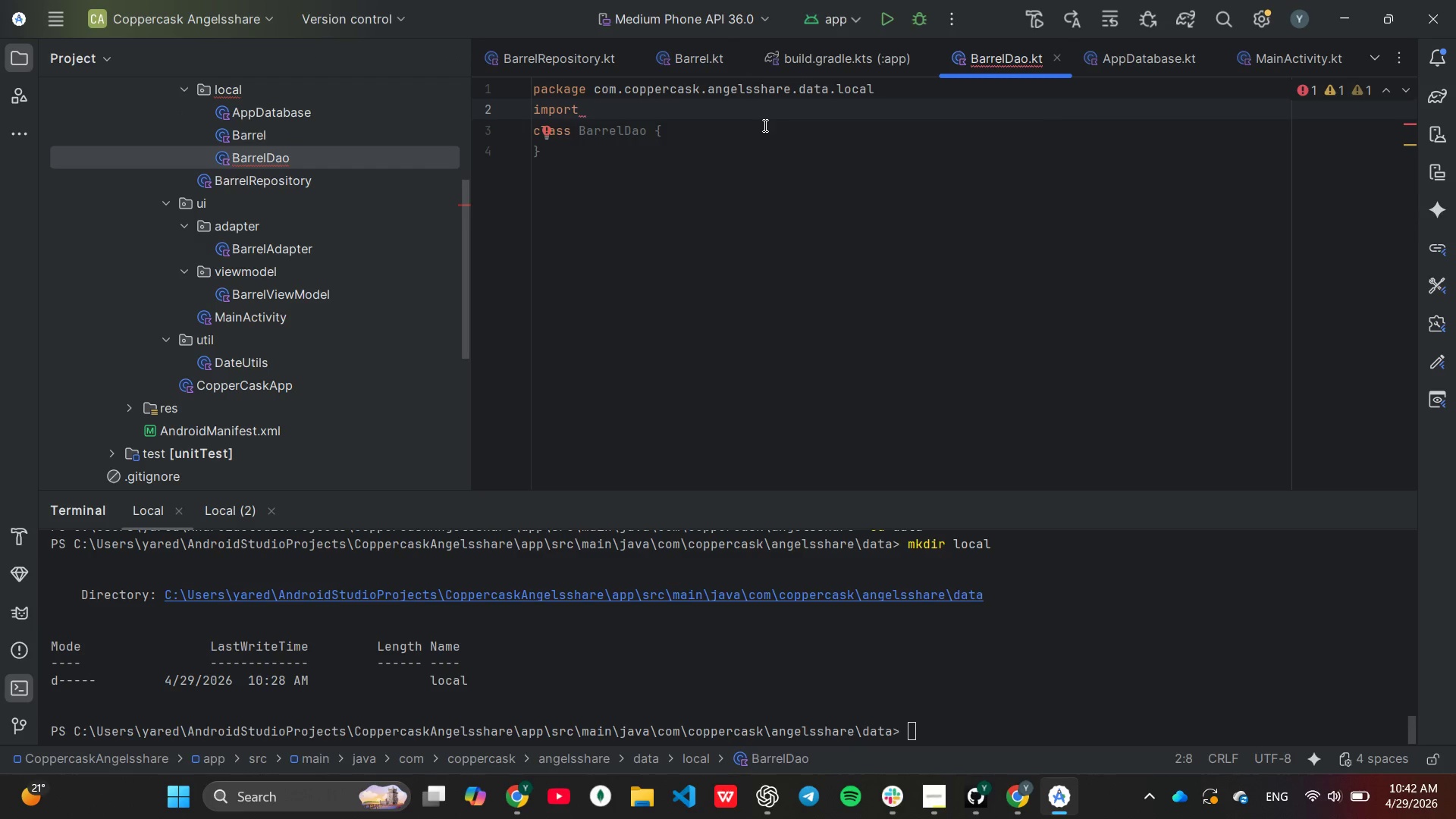 
type(and)
 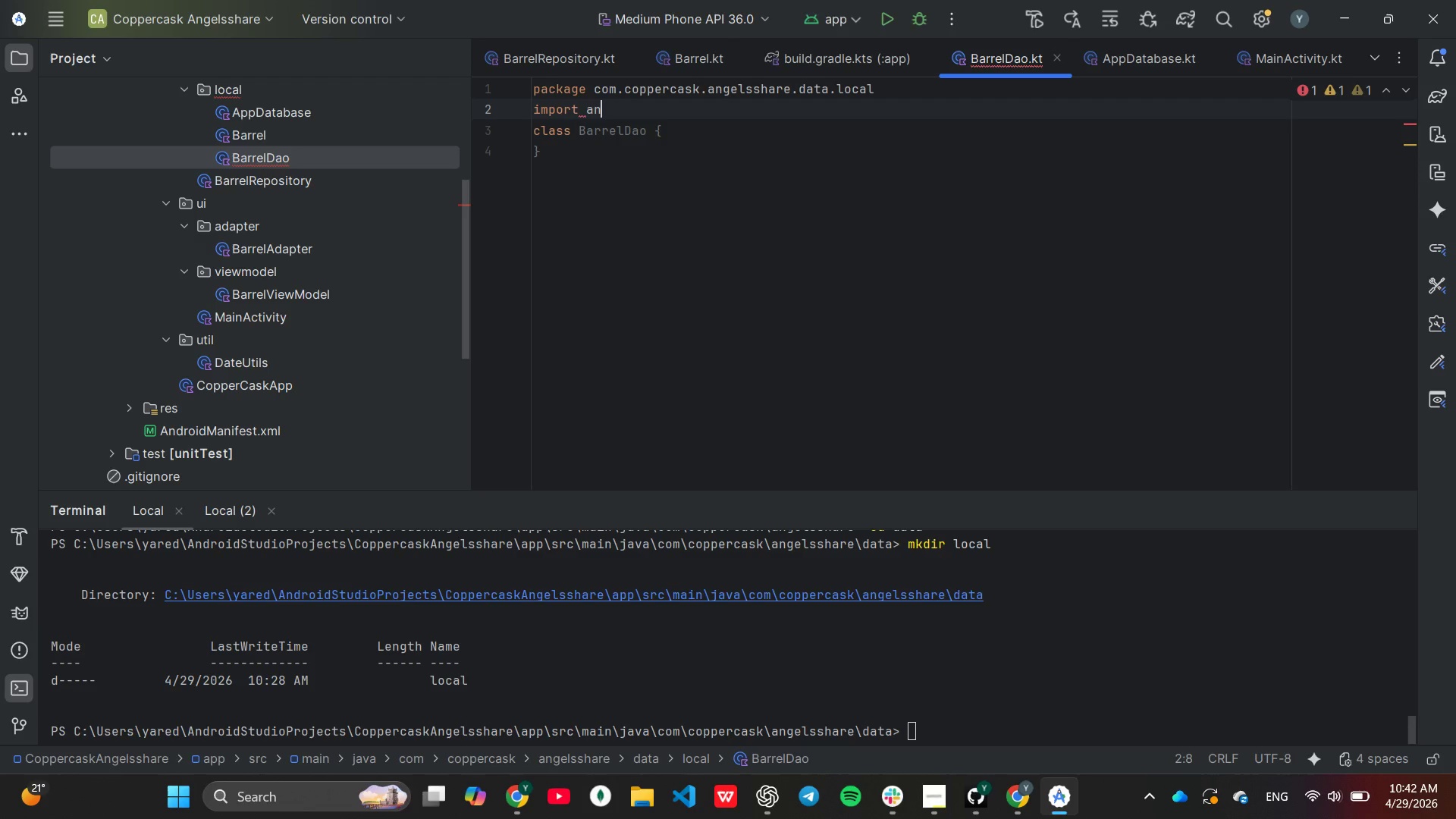 
key(Enter)
 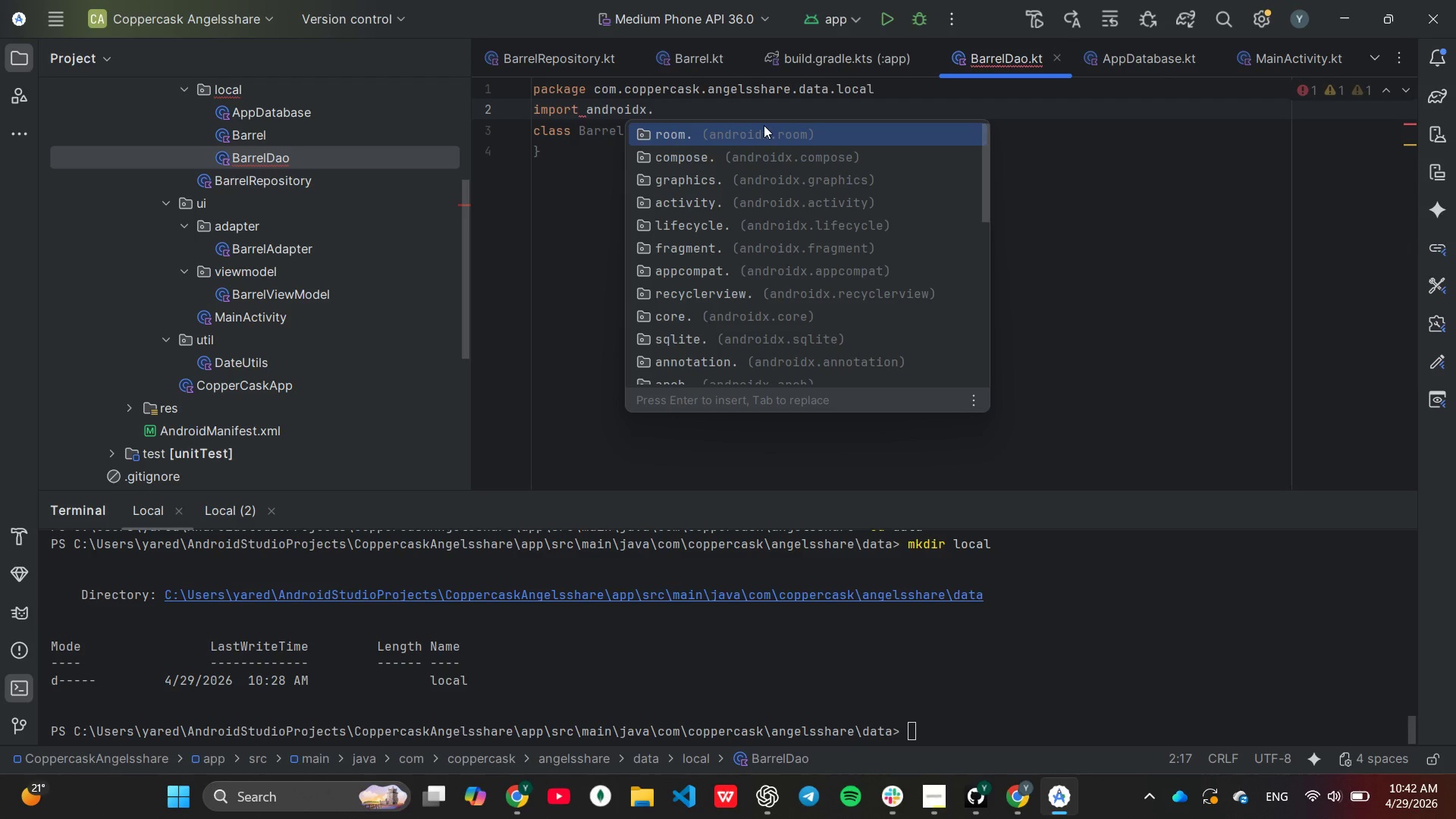 
key(R)
 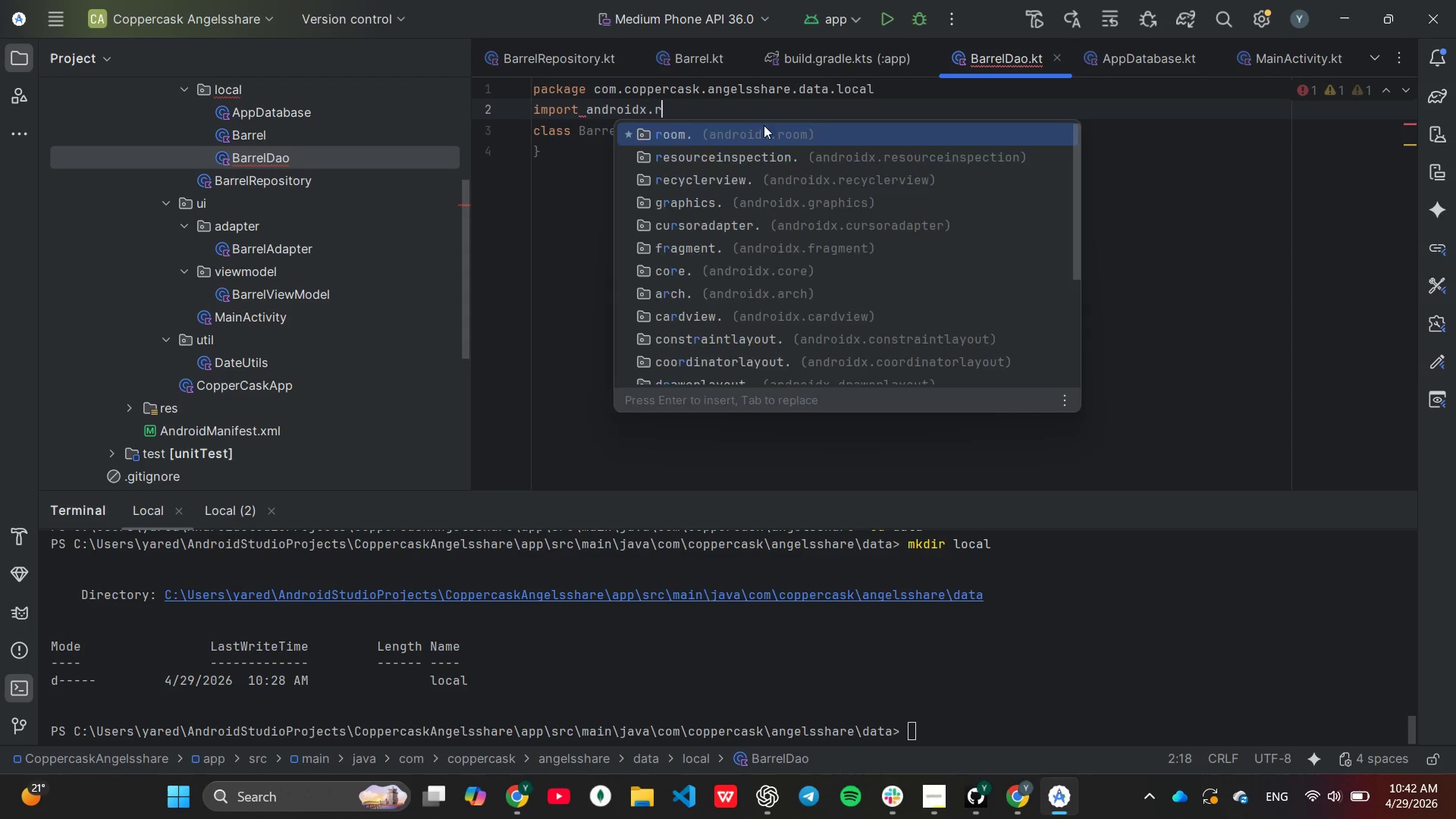 
key(Enter)
 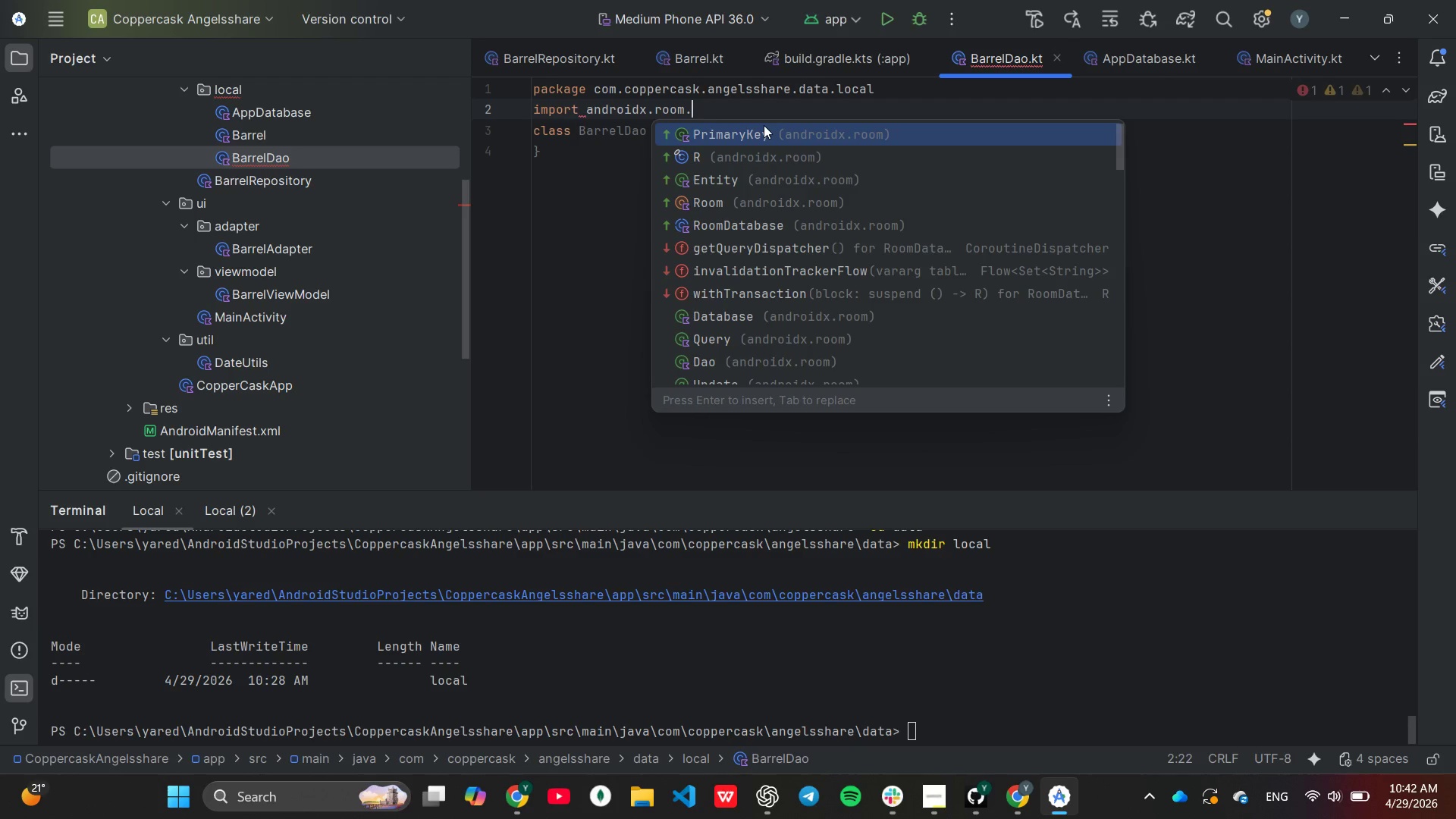 
key(Shift+ShiftLeft)
 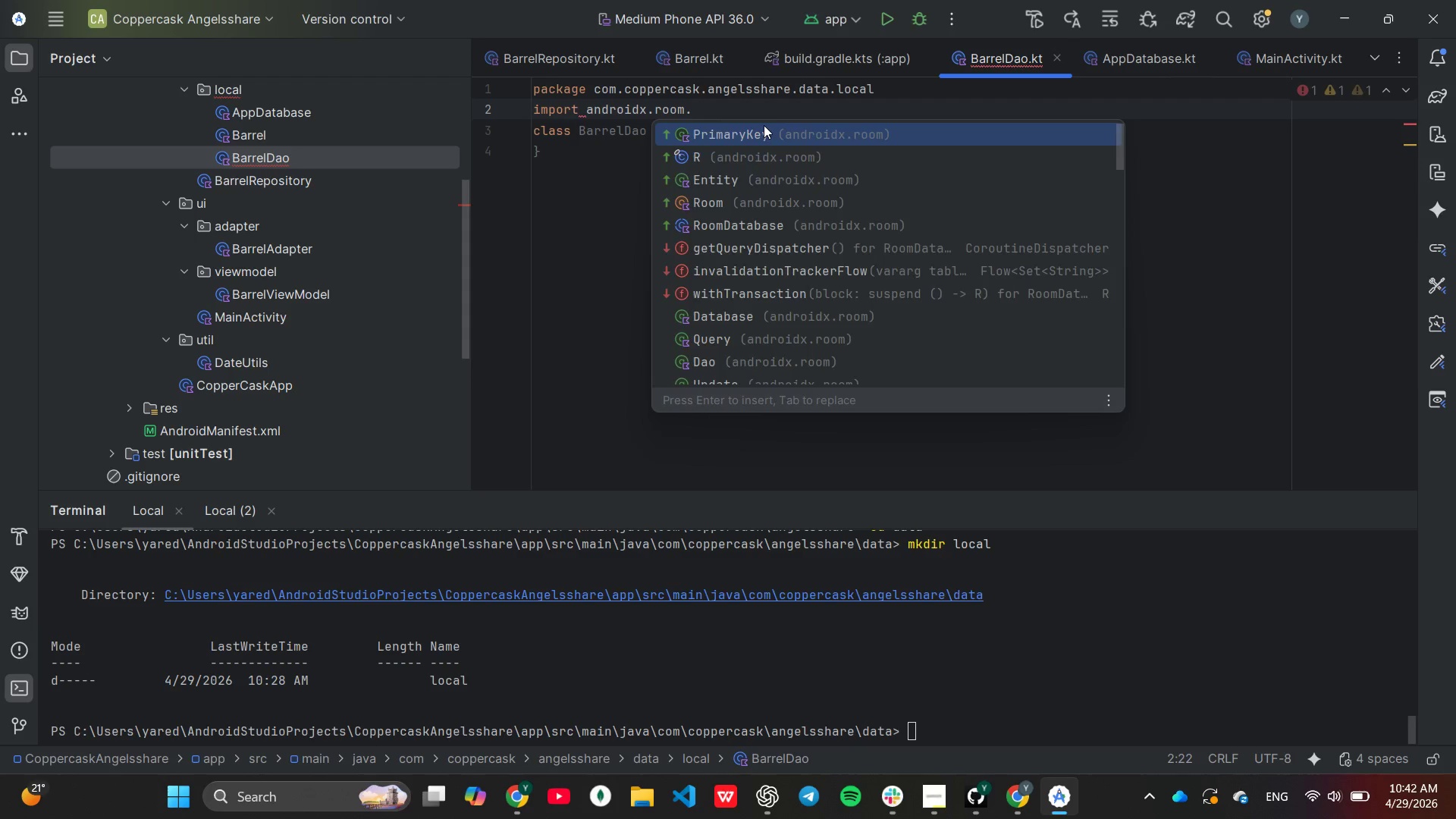 
key(Shift+8)
 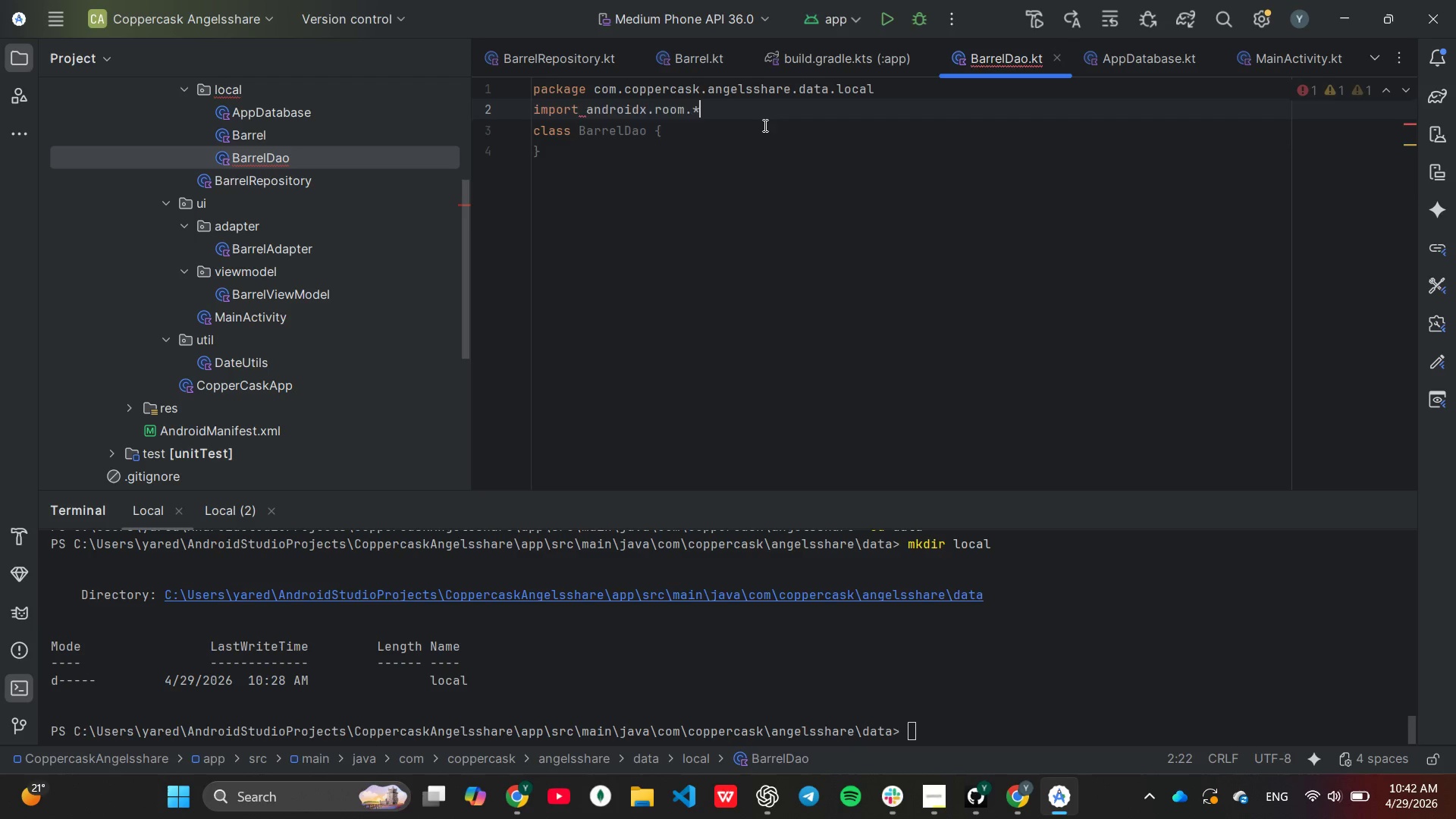 
key(Enter)
 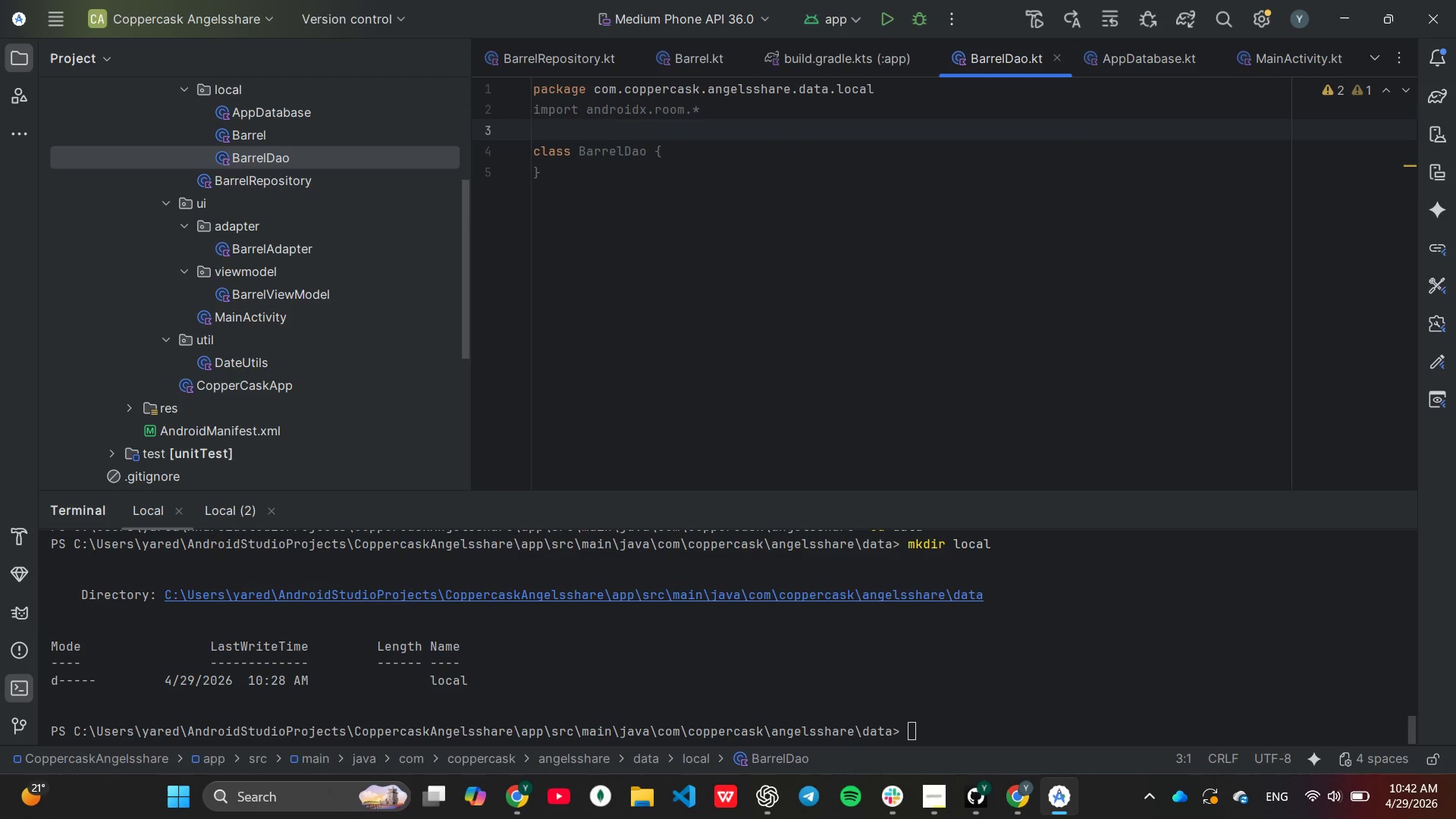 
type(im)
 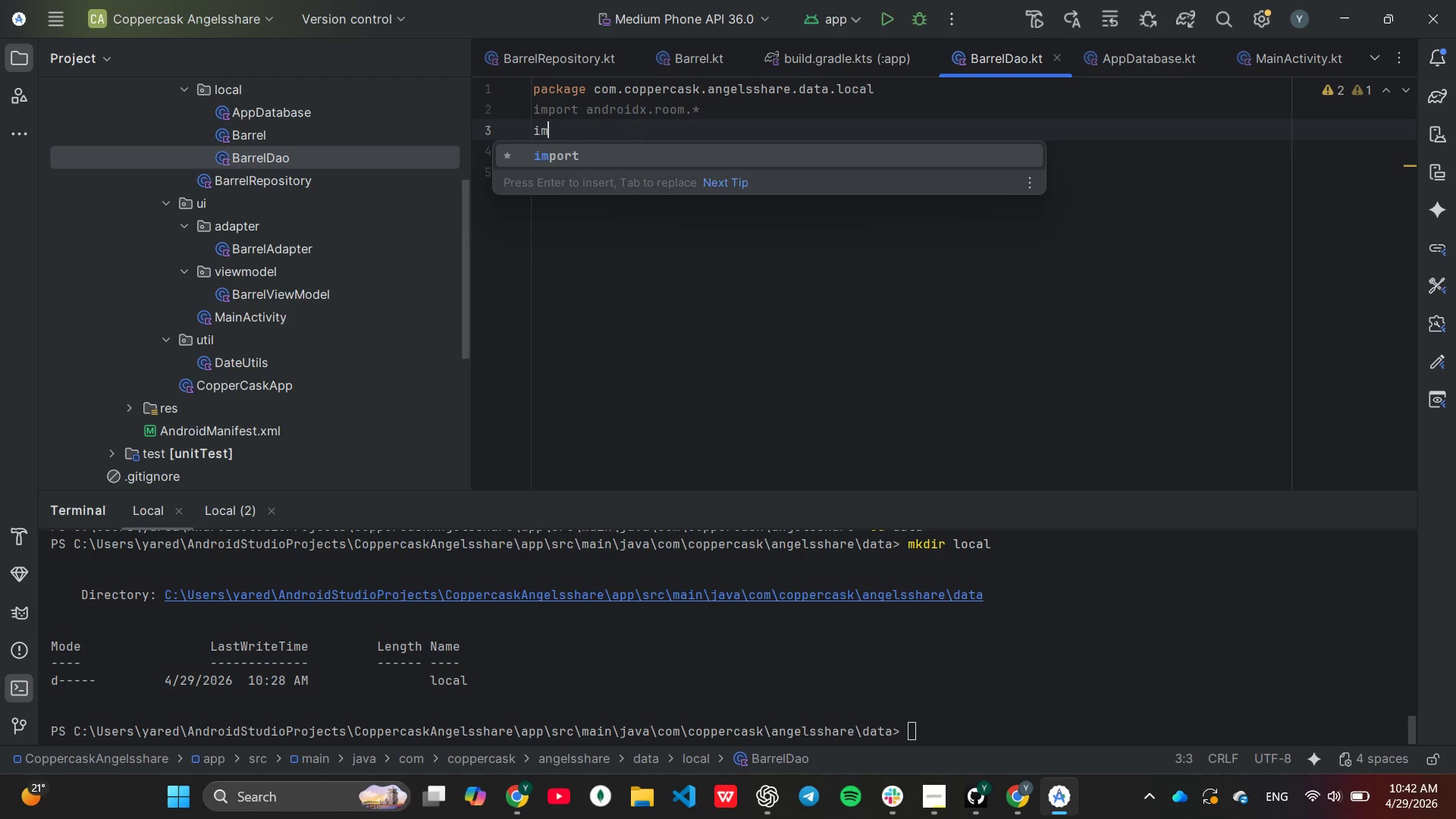 
key(Enter)
 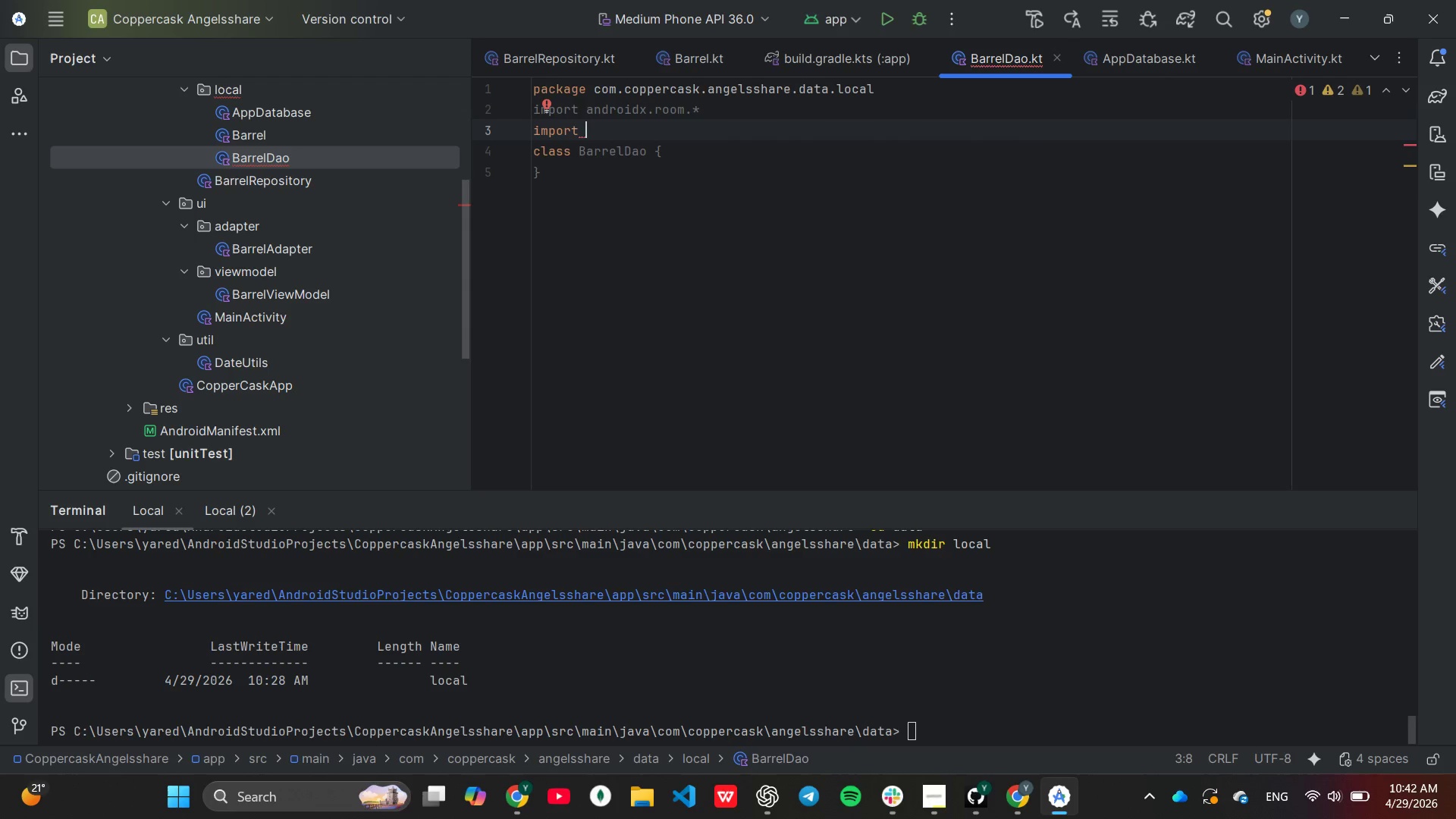 
type(kotl)
 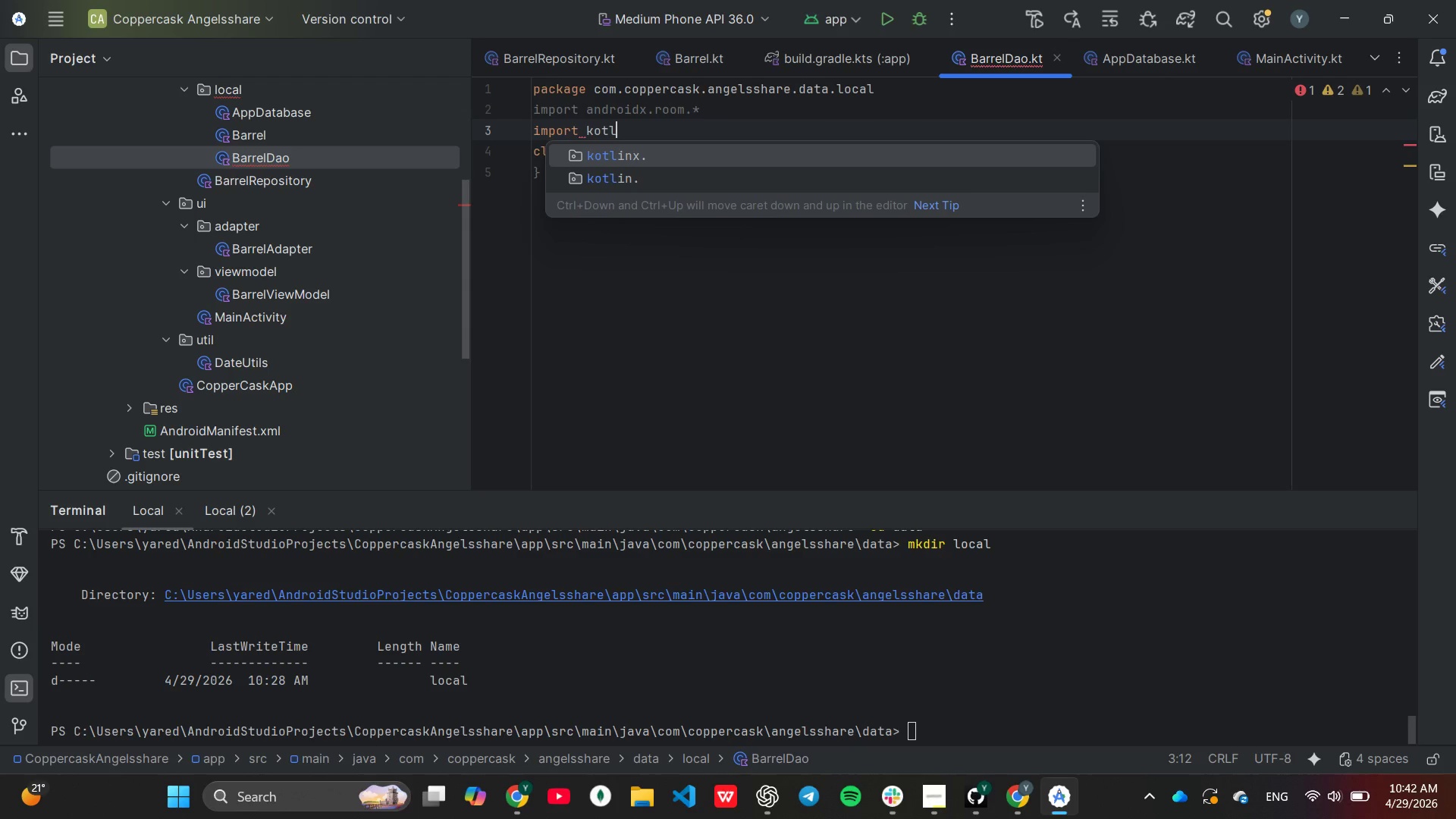 
key(Enter)
 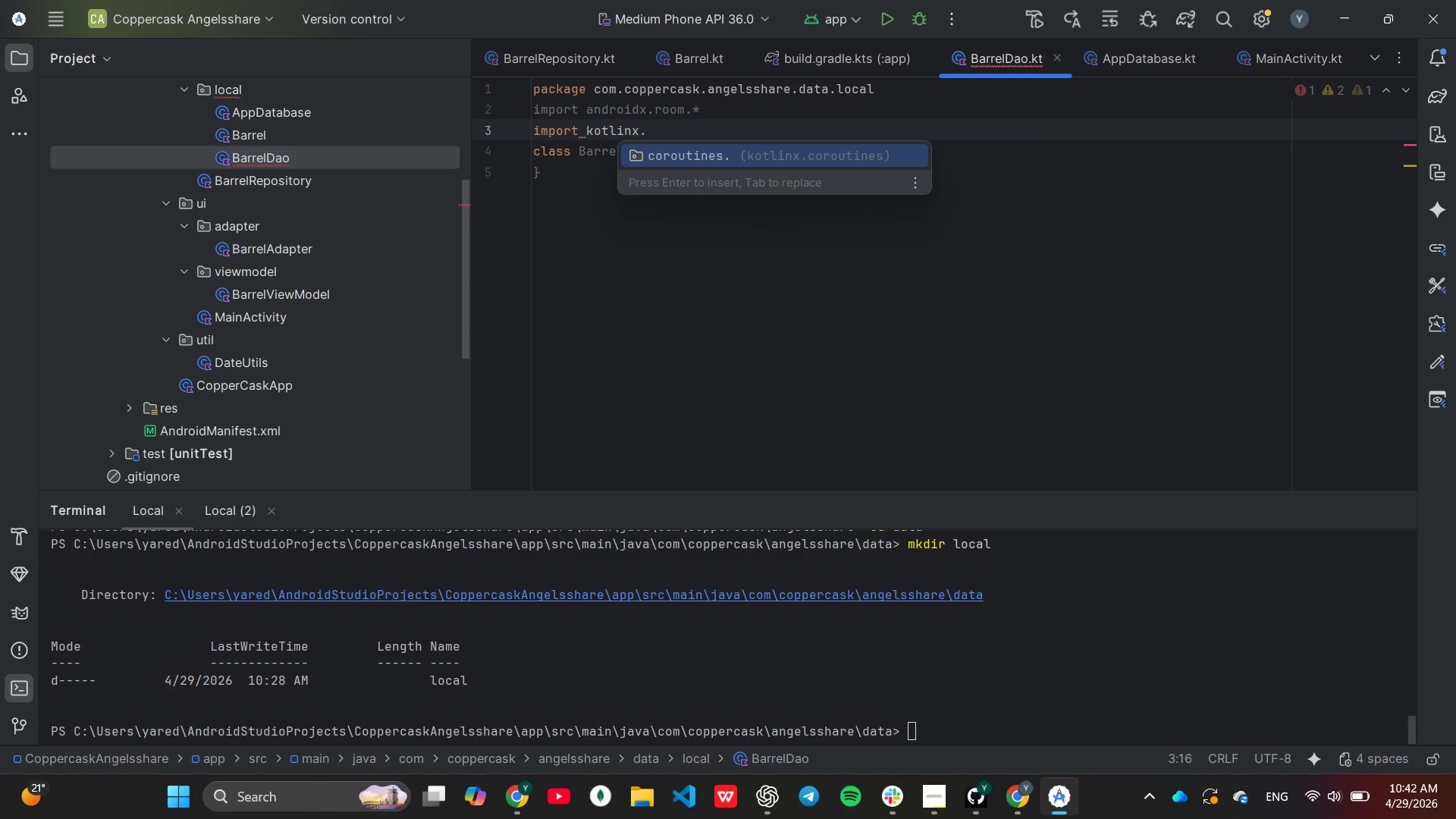 
type(cor)
 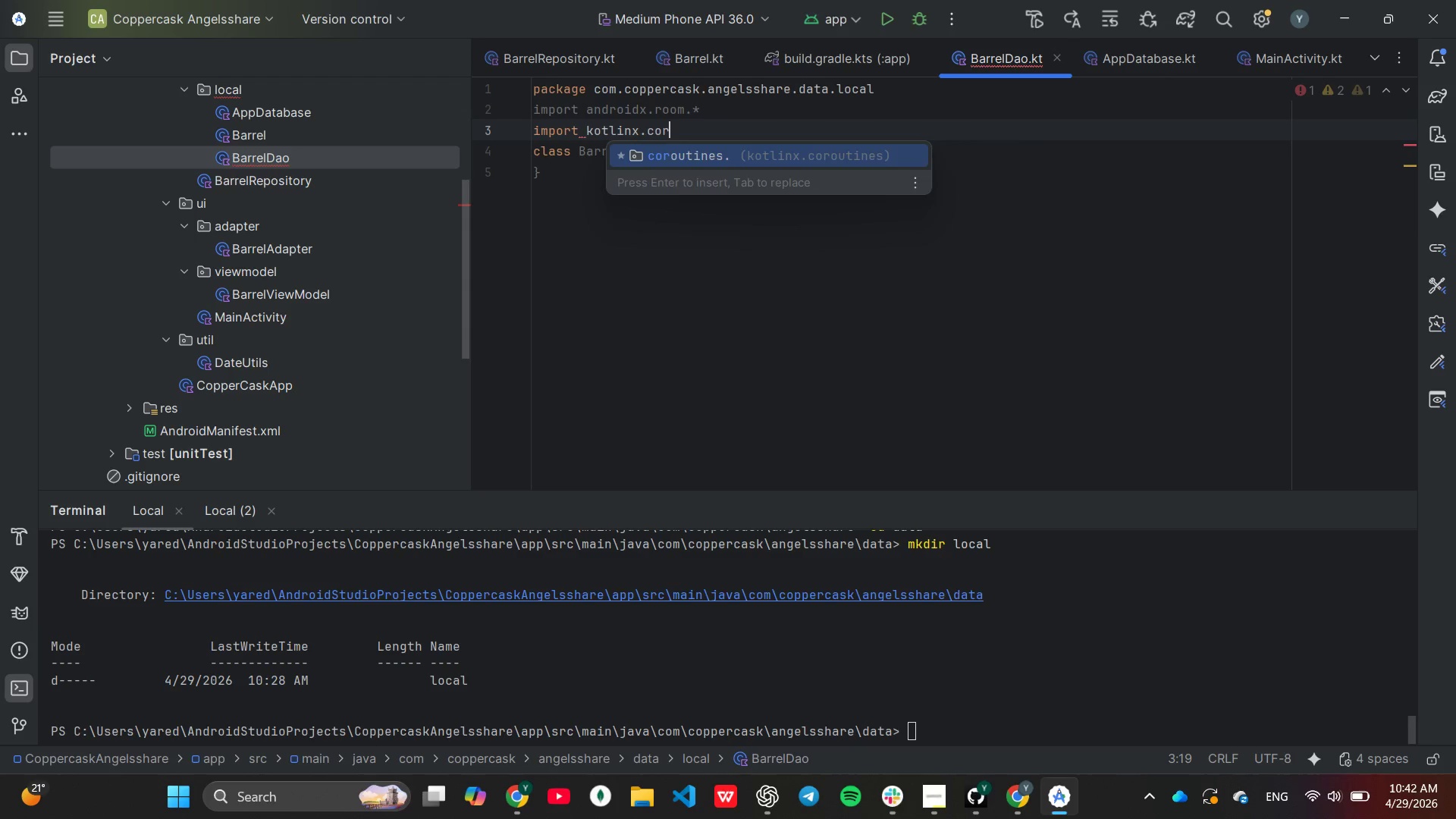 
key(Enter)
 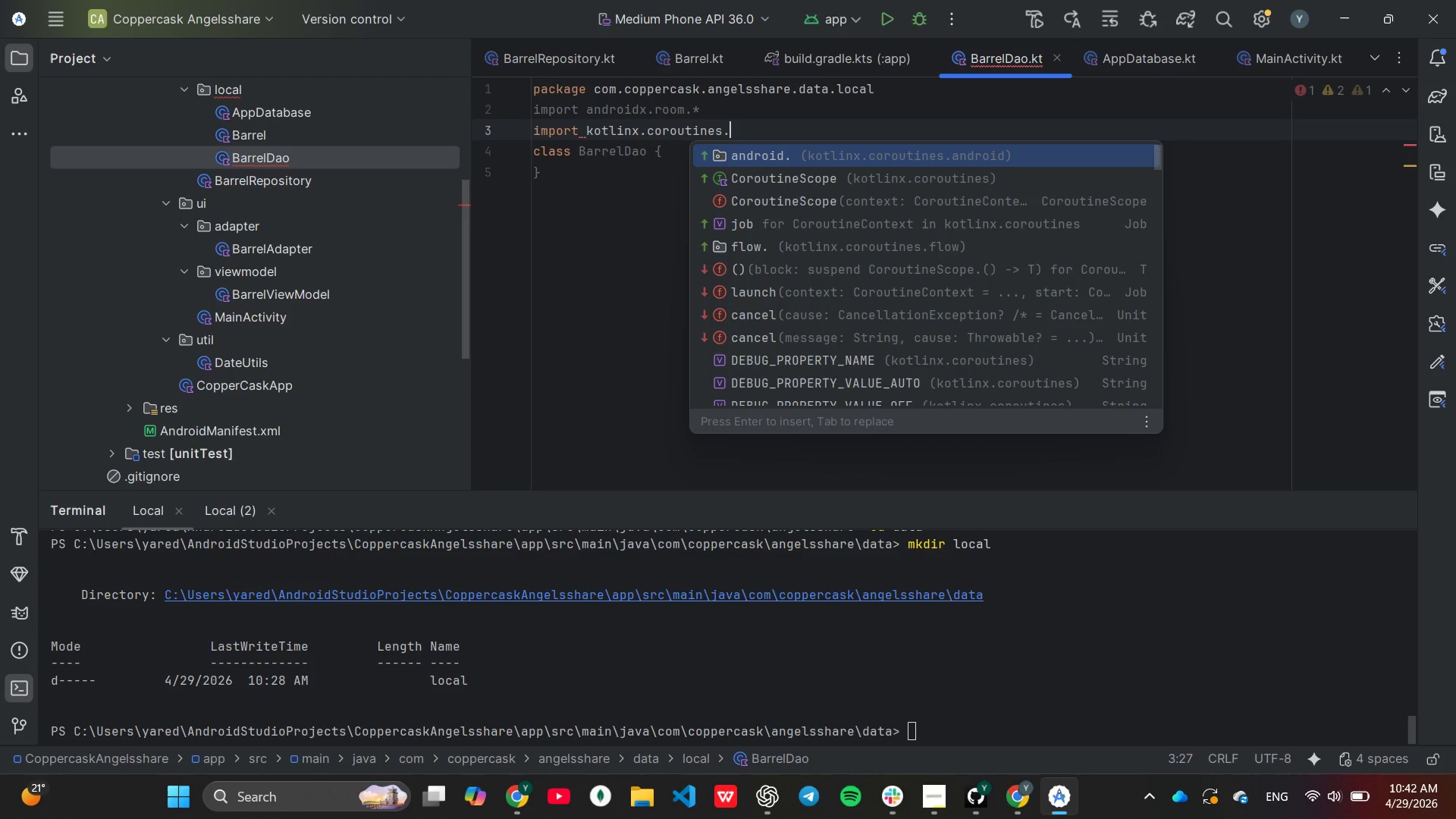 
type(fl)
 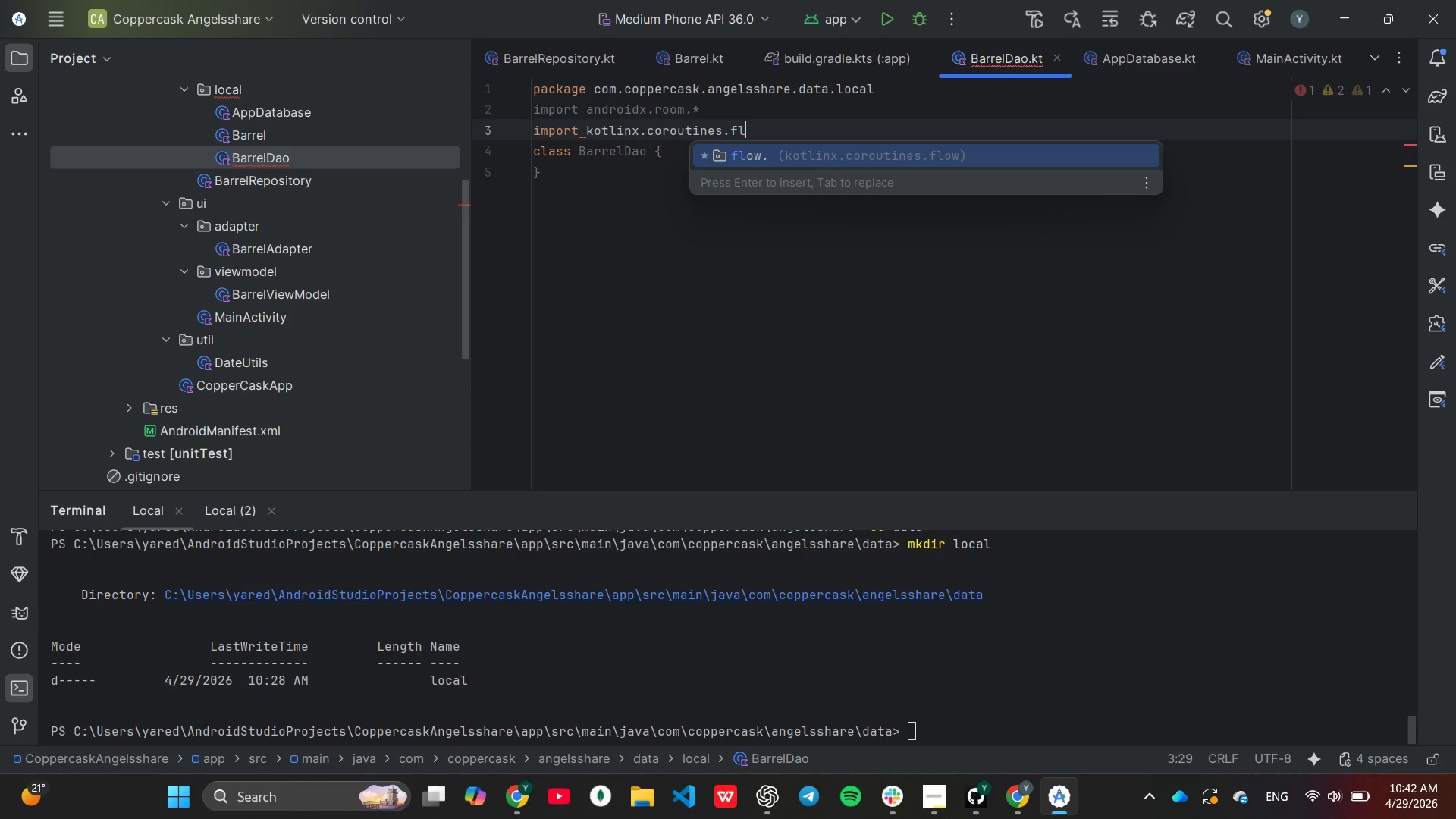 
key(Enter)
 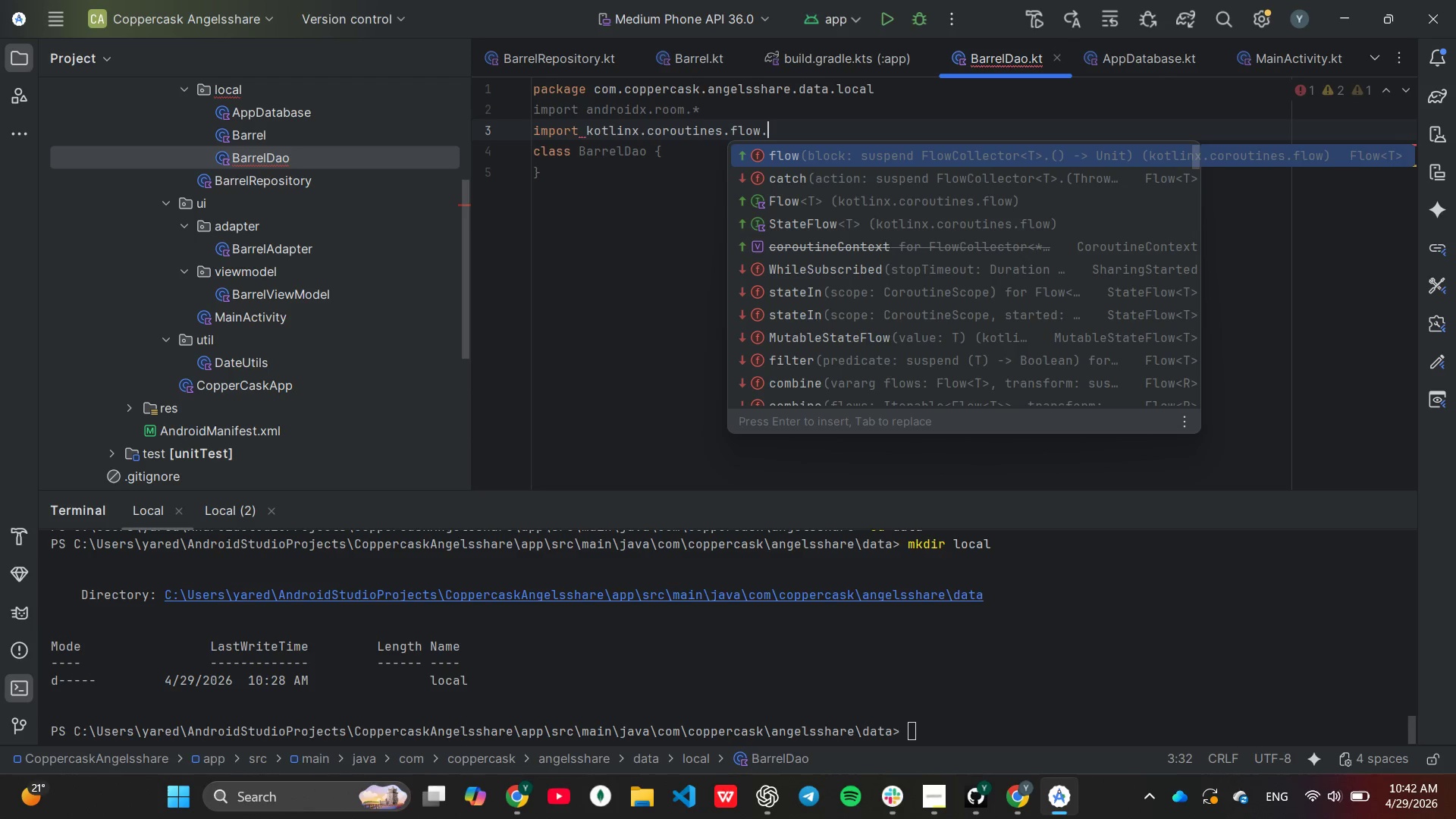 
hold_key(key=ShiftLeft, duration=1.5)
 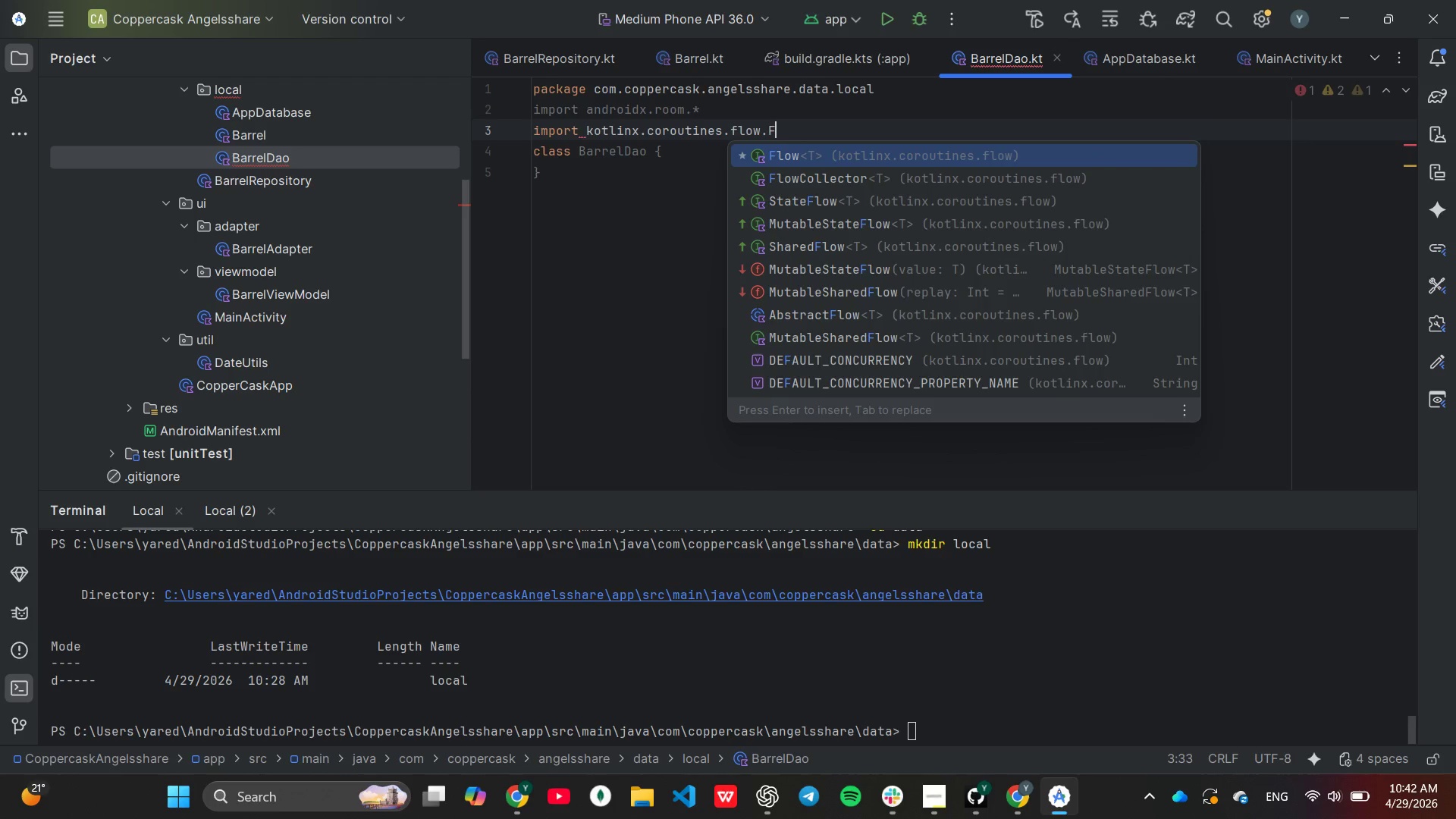 
key(Shift+F)
 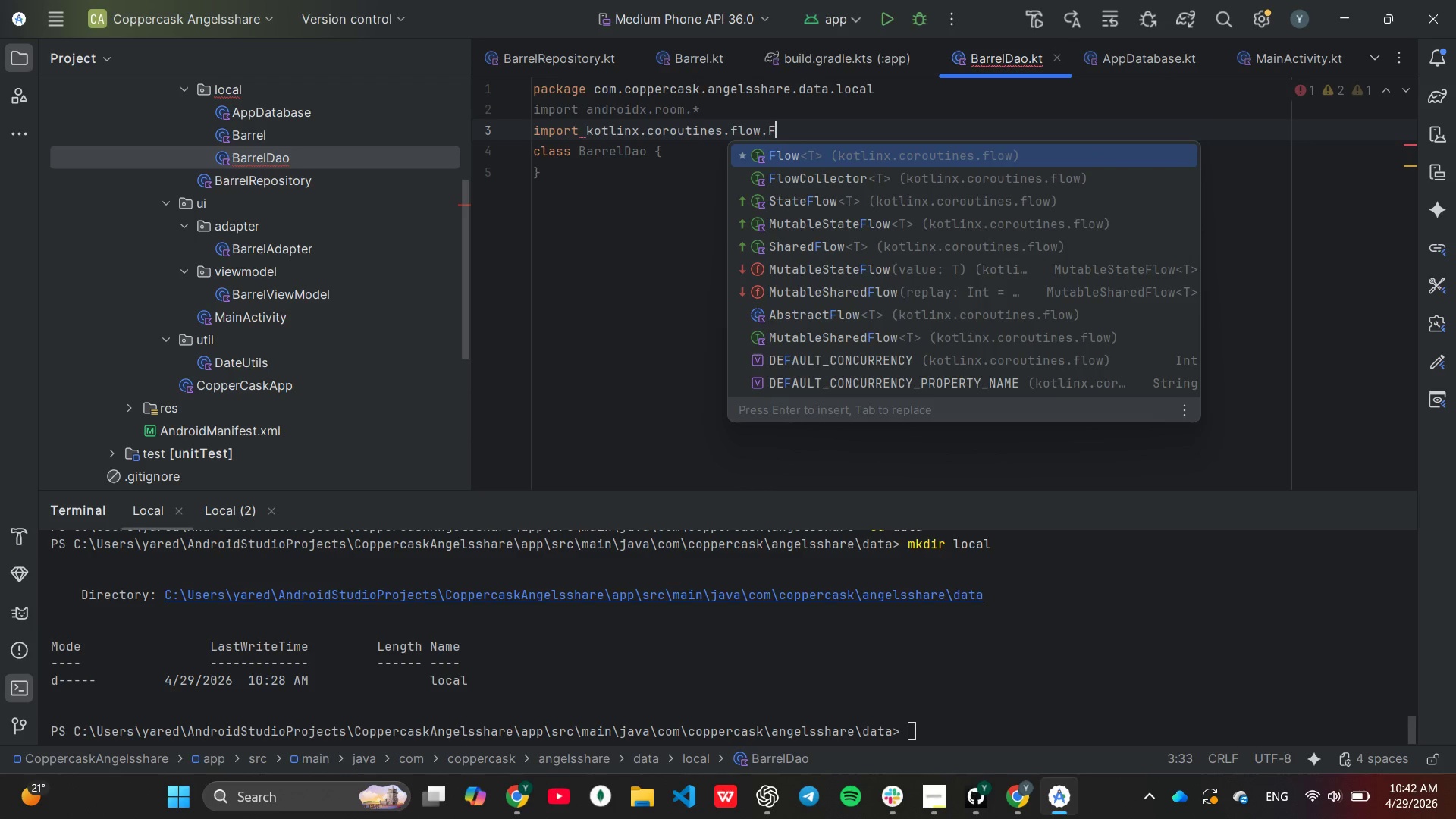 
key(Enter)
 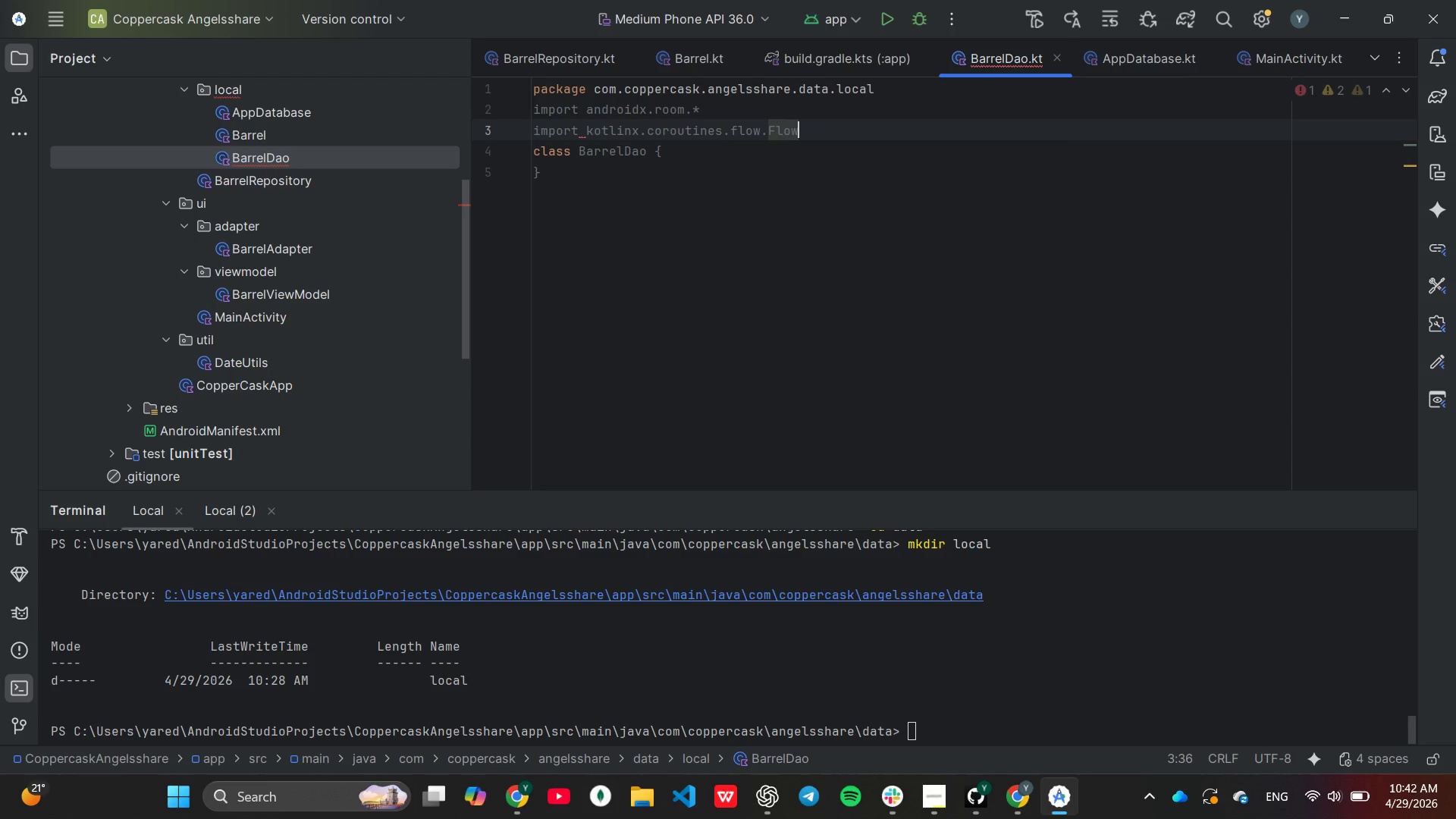 
key(Enter)
 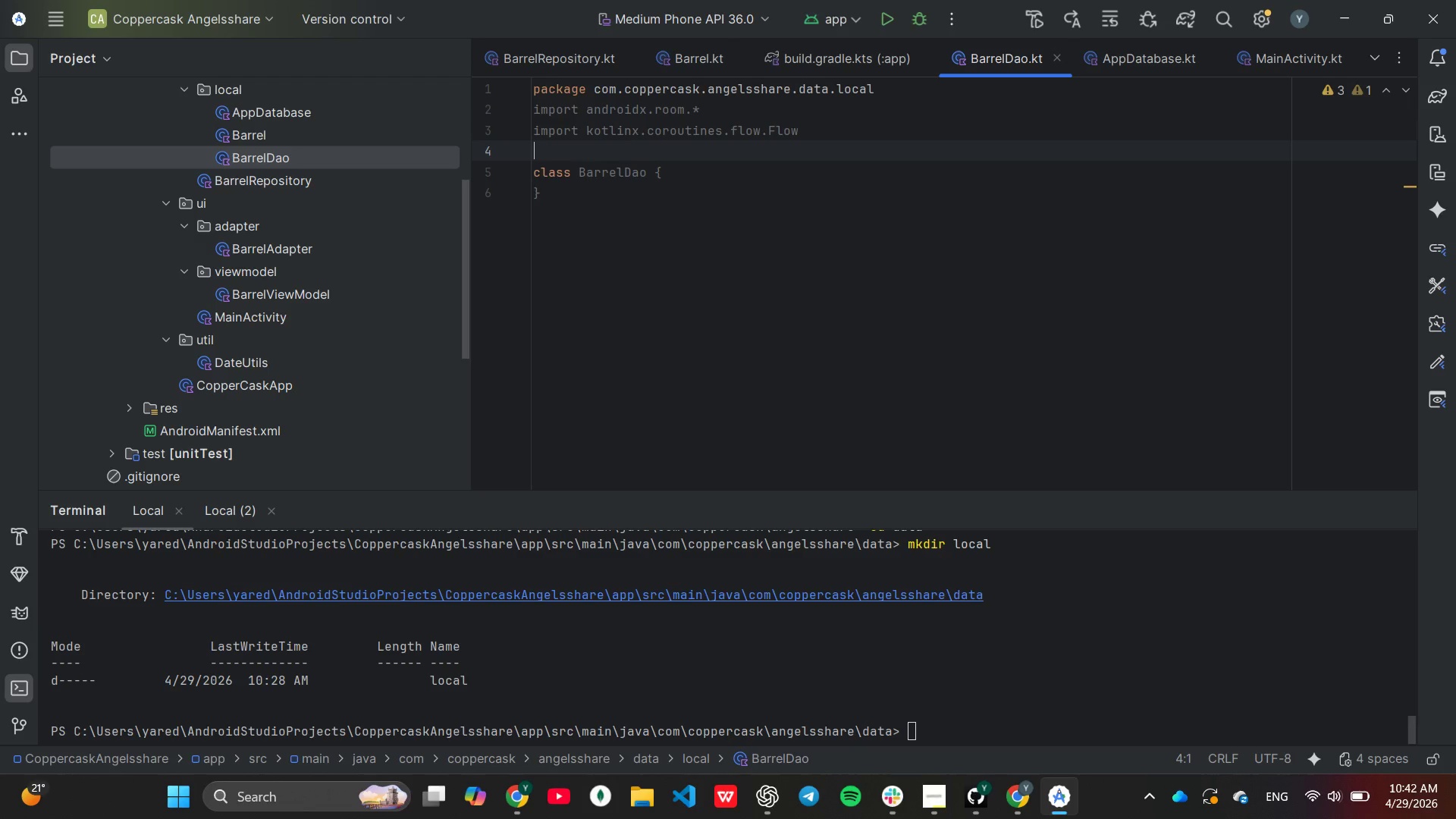 
wait(5.62)
 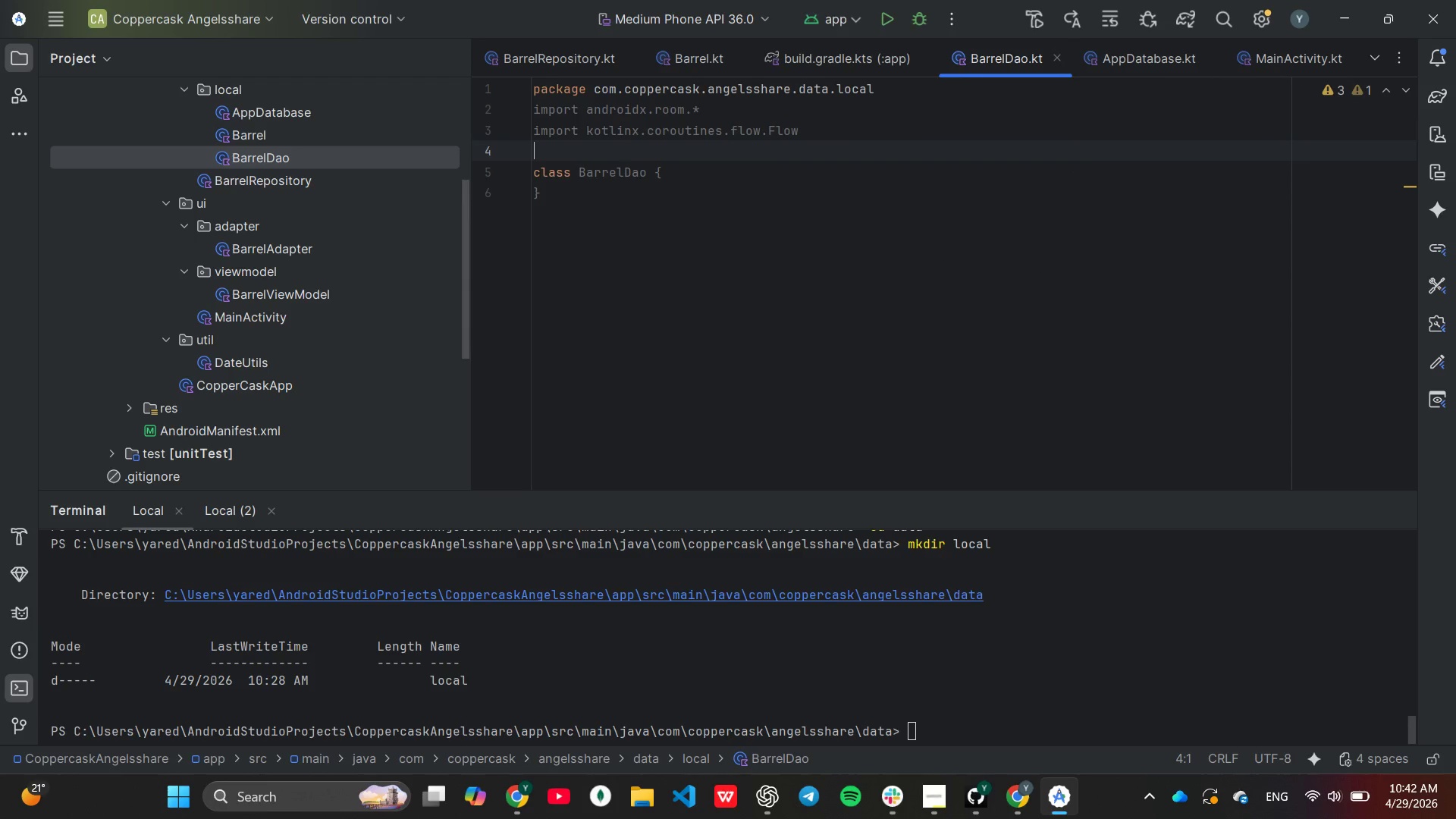 
key(Enter)
 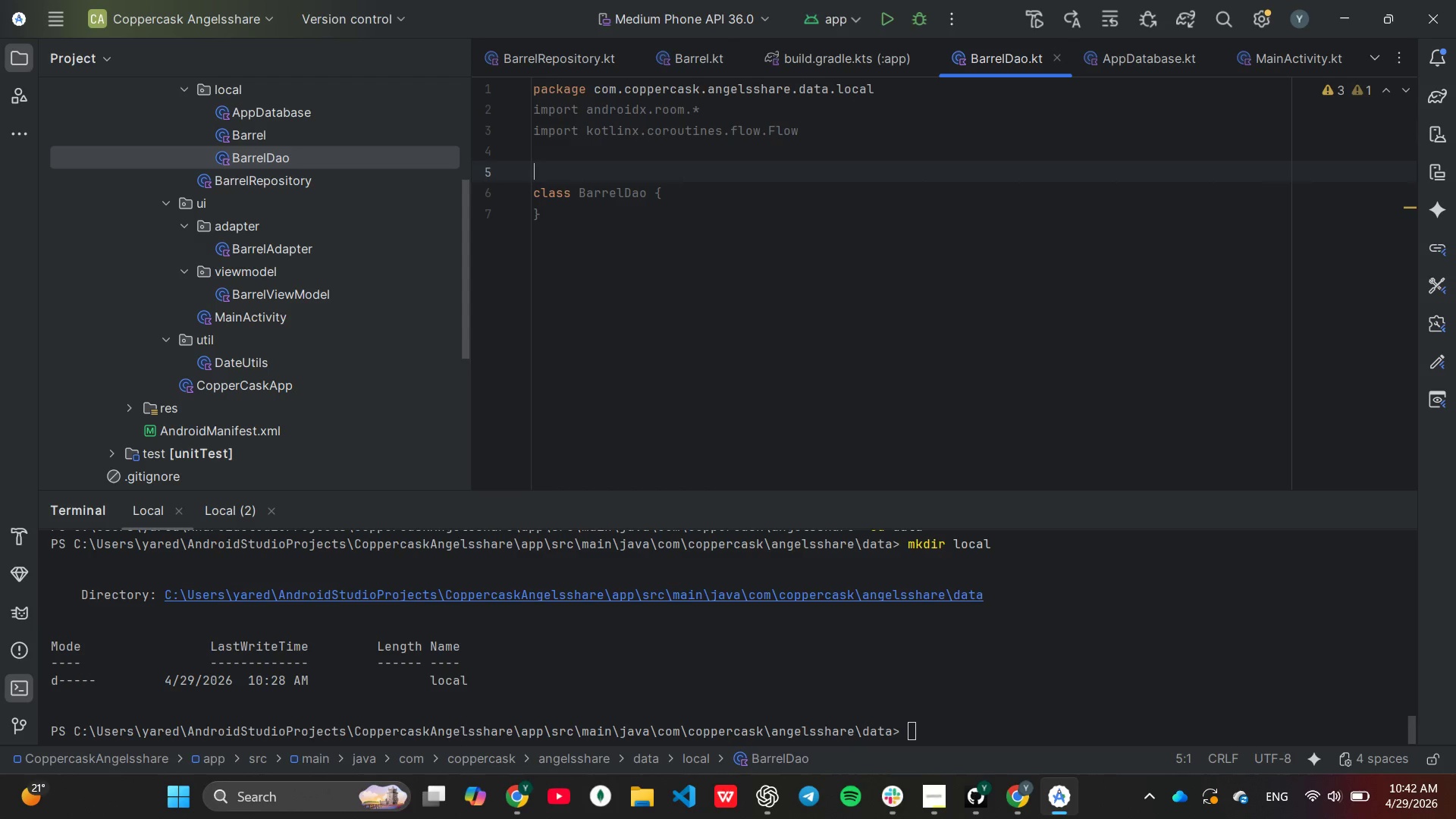 
type(@Dao)
 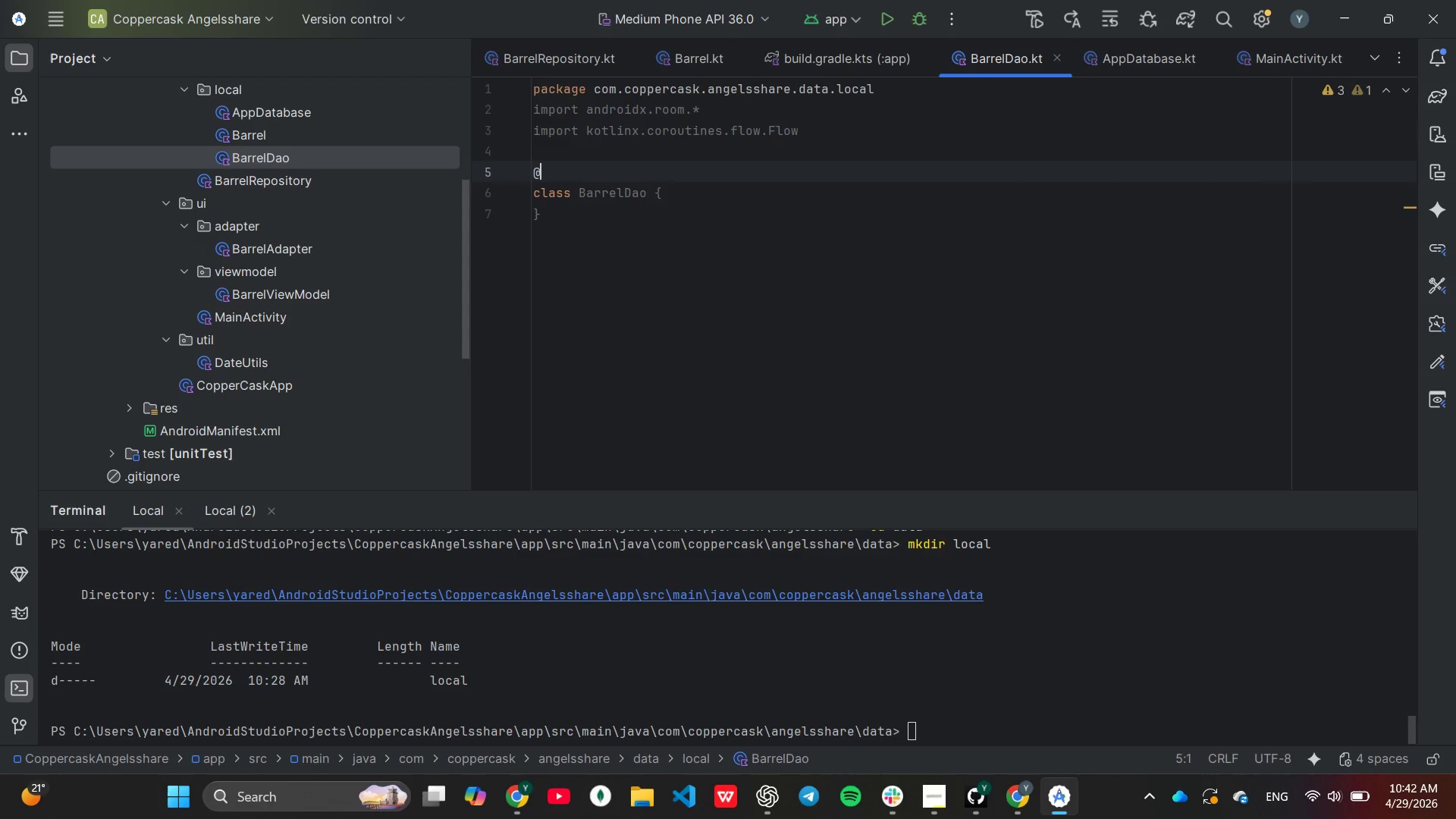 
key(Enter)
 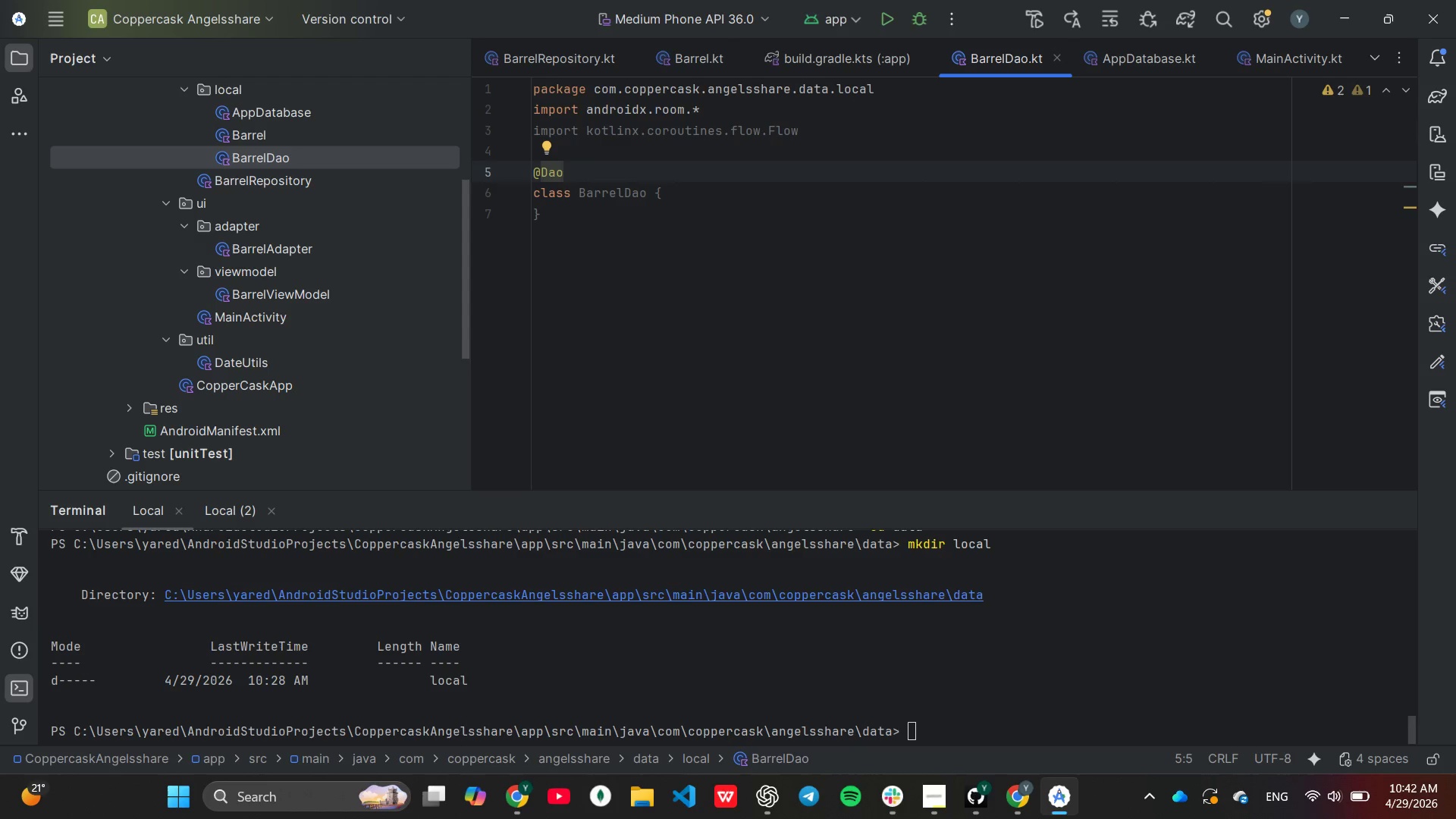 
key(ArrowDown)
 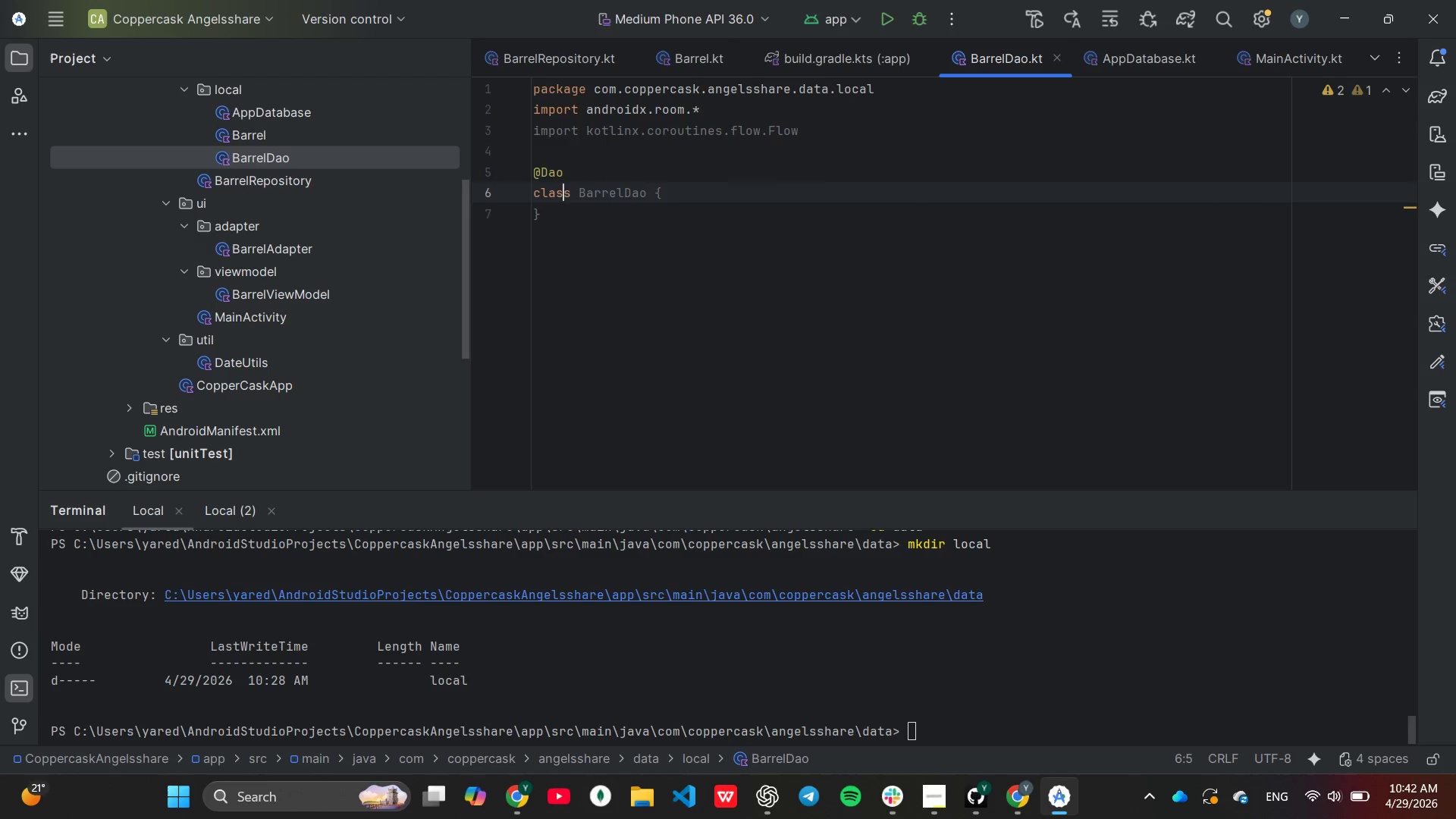 
key(ArrowRight)
 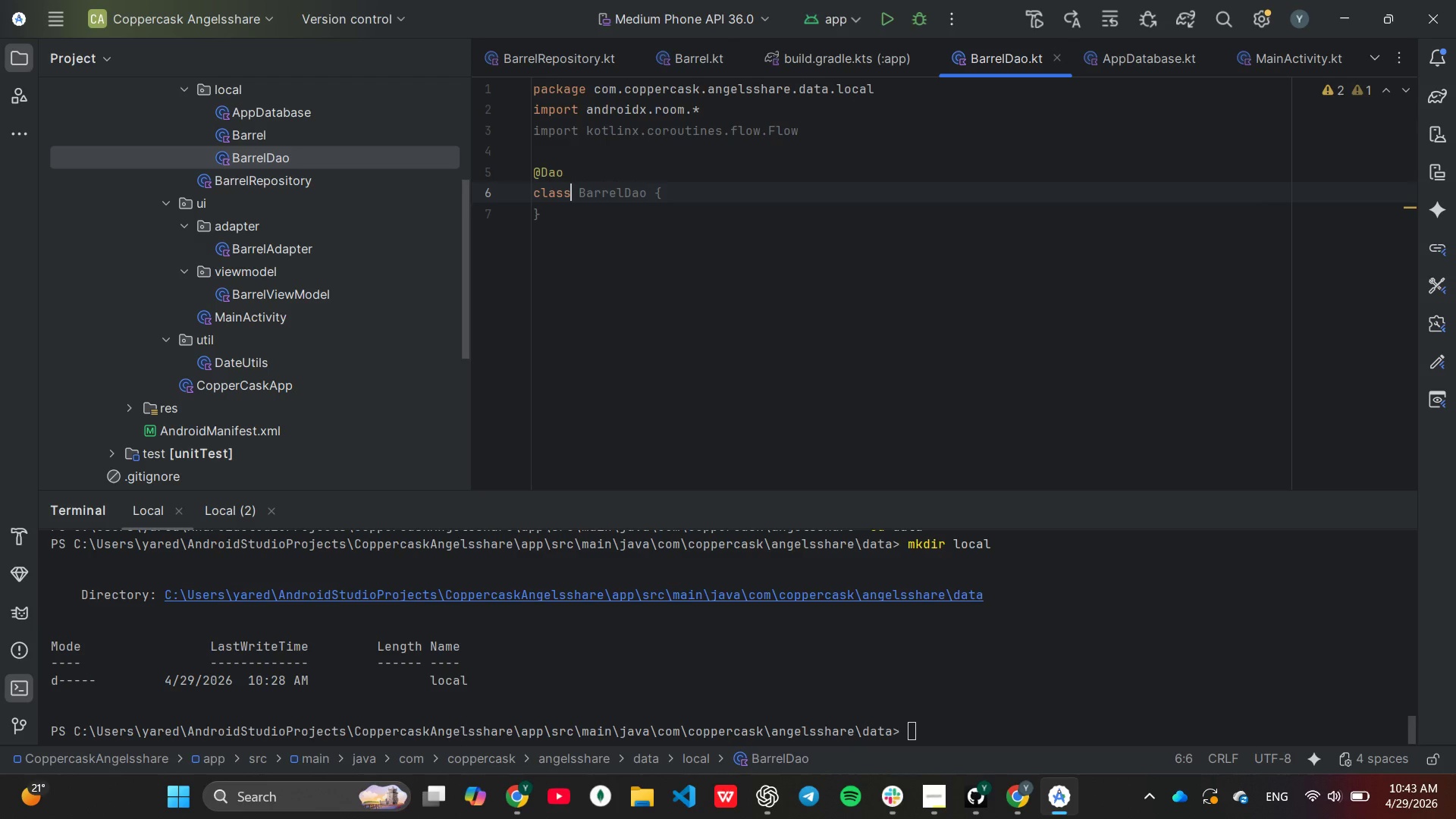 
key(Backspace)
key(Backspace)
key(Backspace)
key(Backspace)
key(Backspace)
type(inter)
 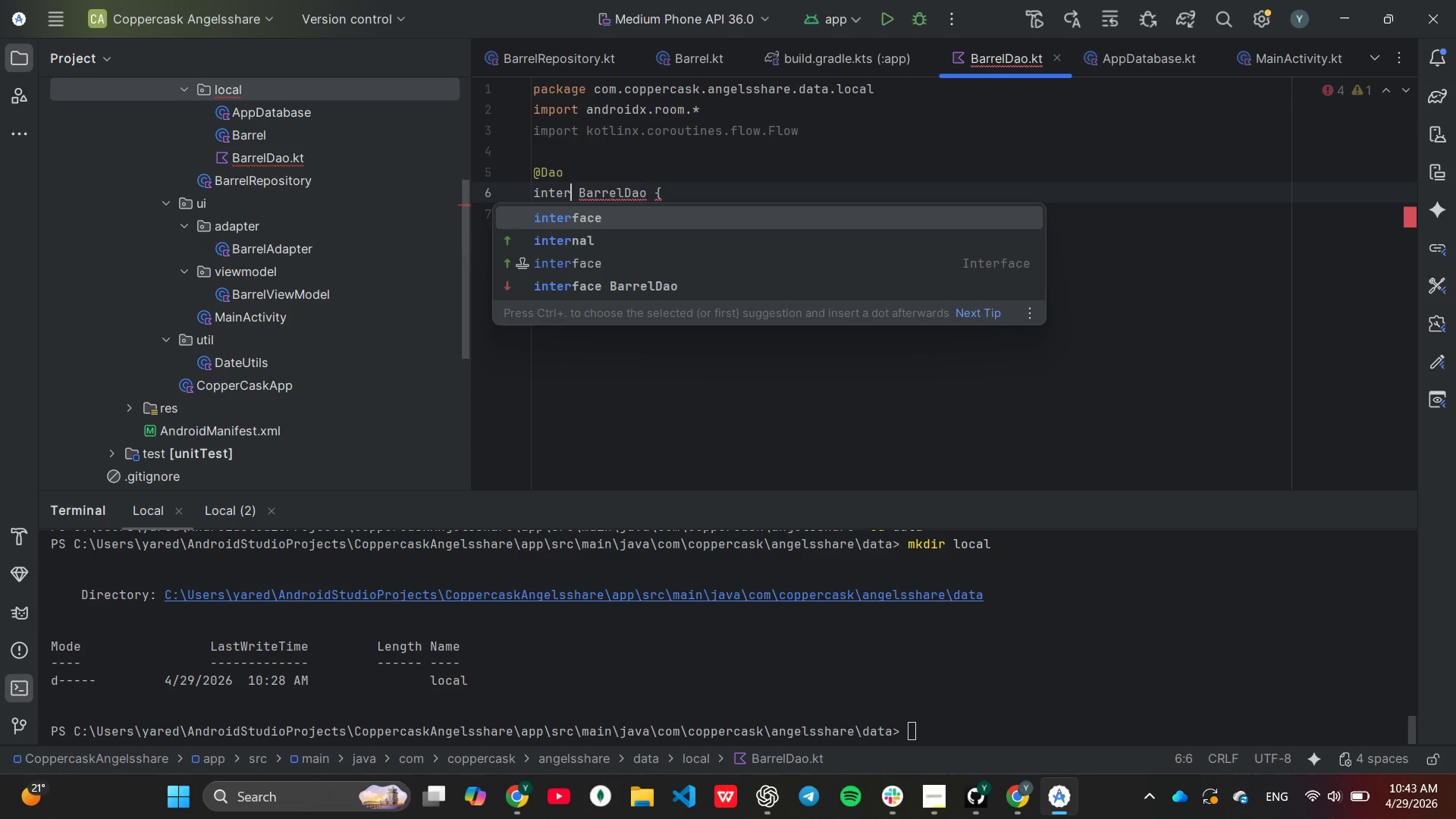 
key(Enter)
 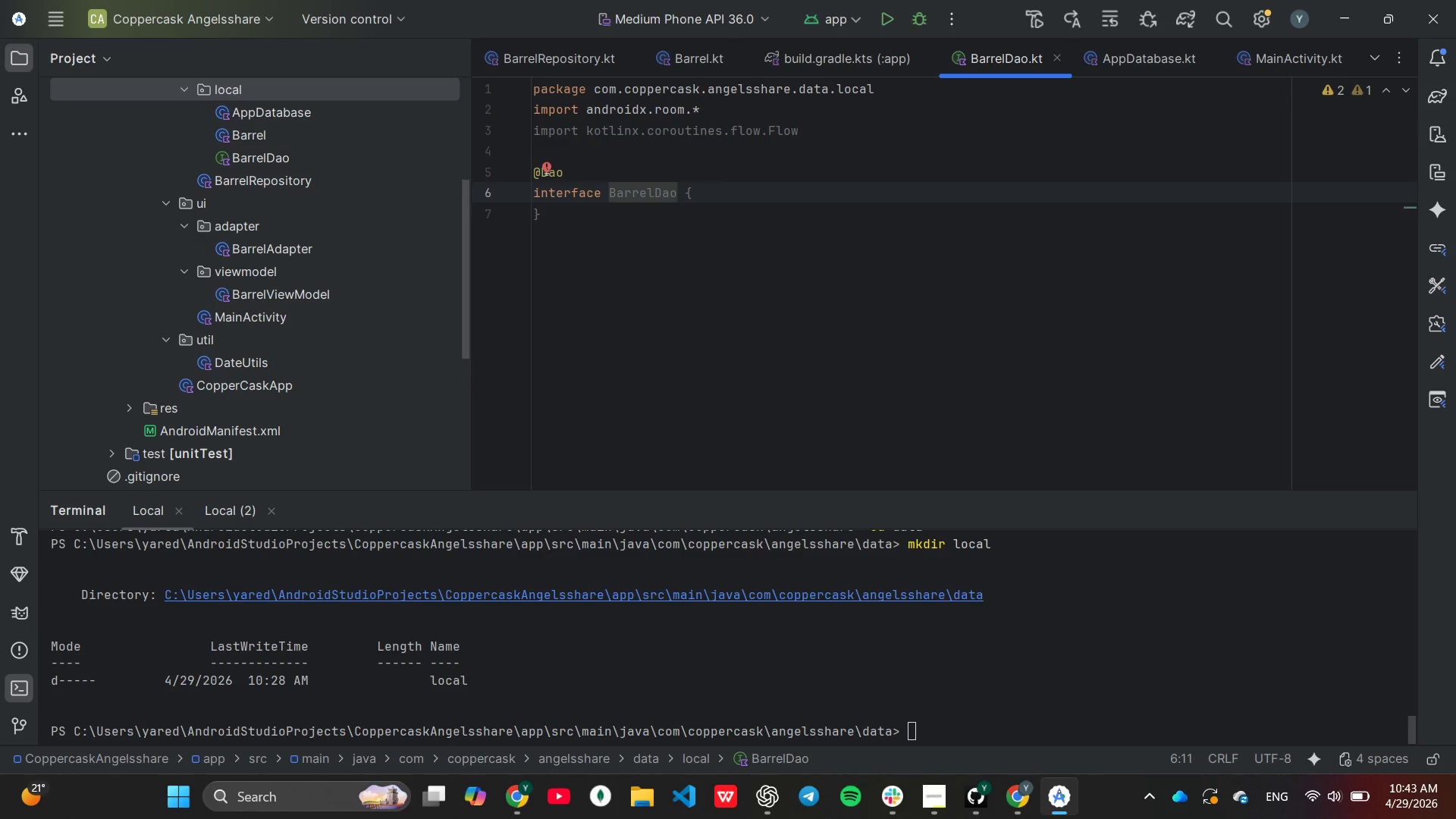 
key(End)
 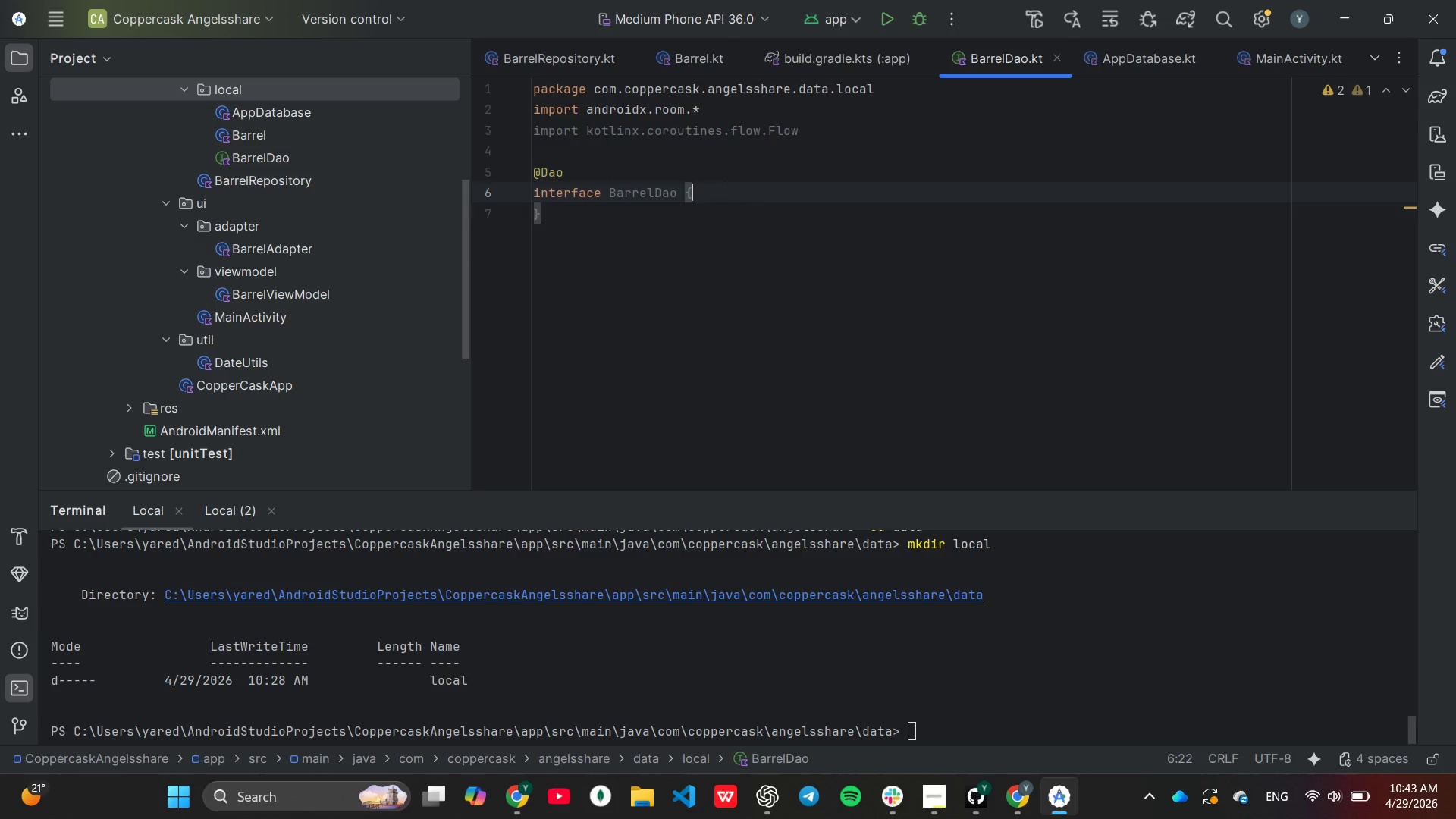 
key(Enter)
 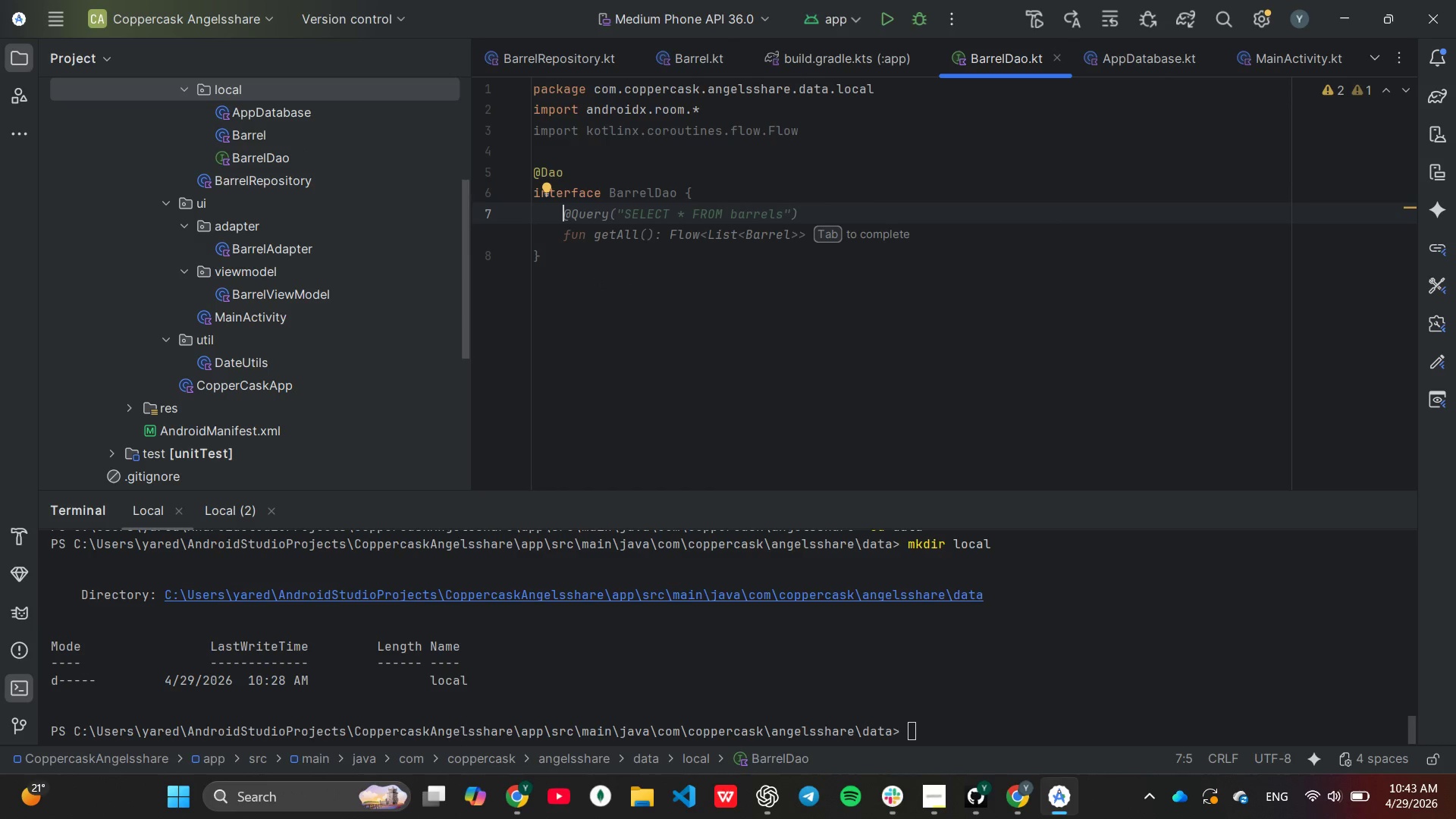 
wait(9.84)
 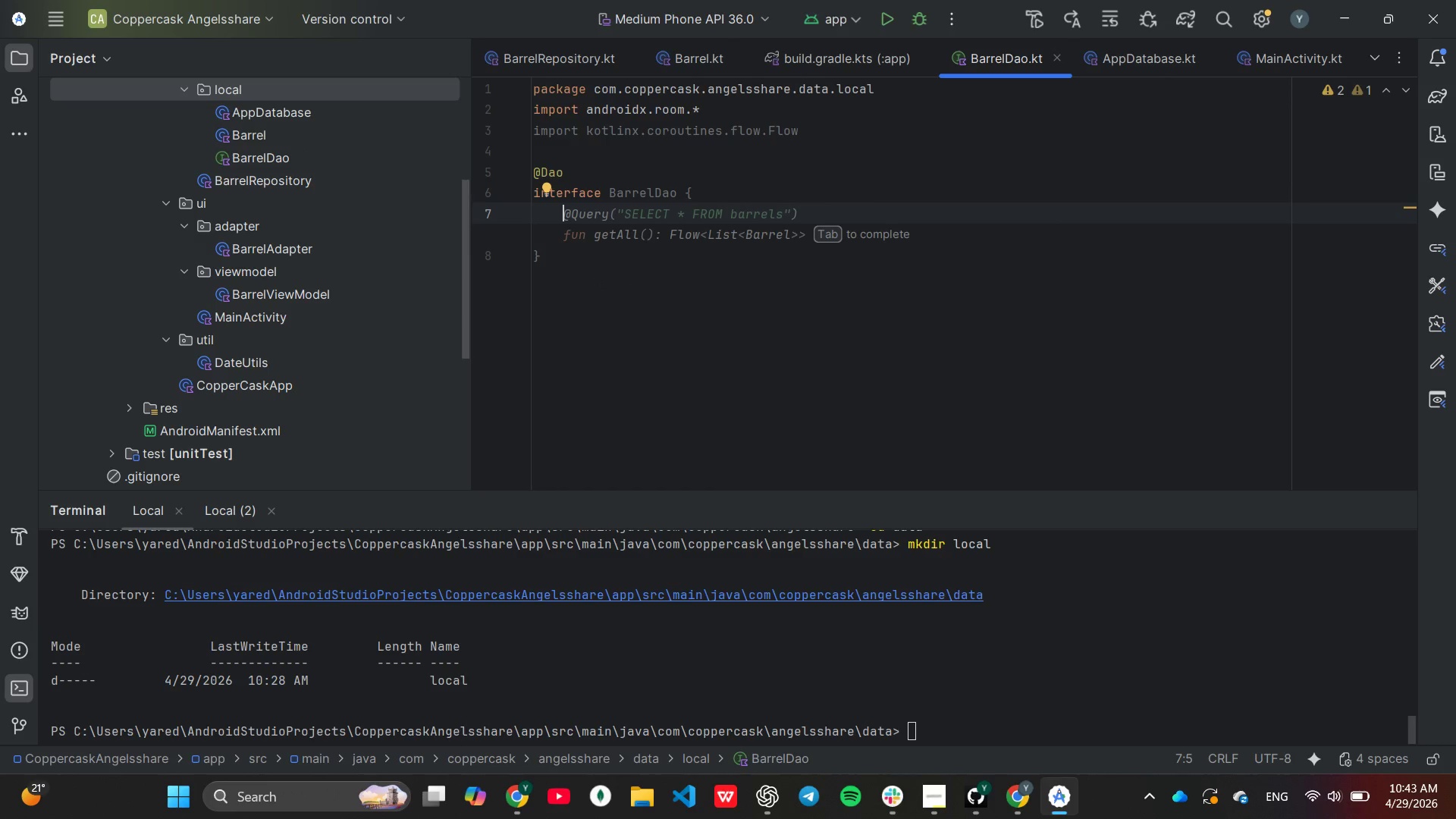 
key(Tab)
 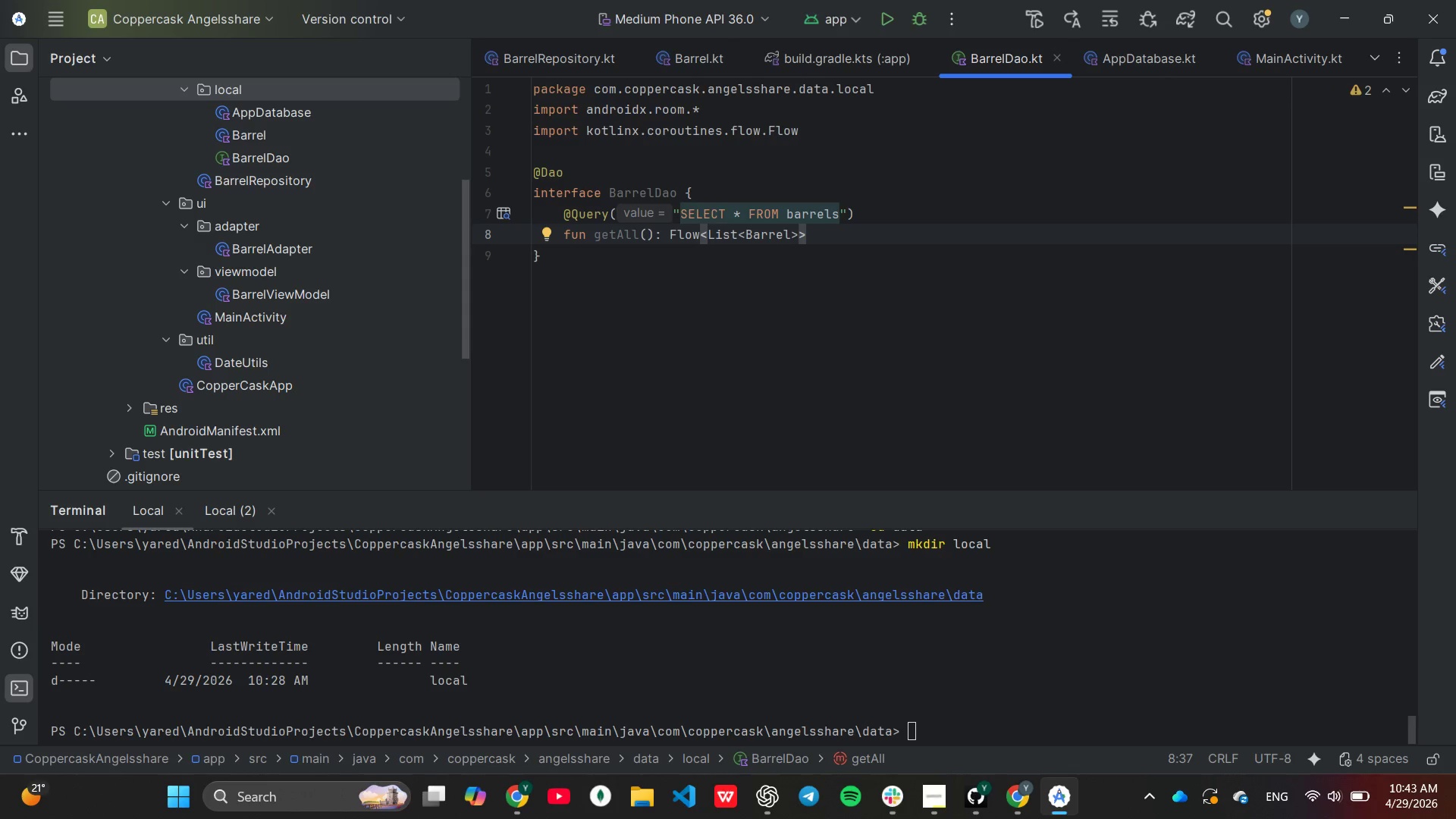 
key(ArrowUp)
 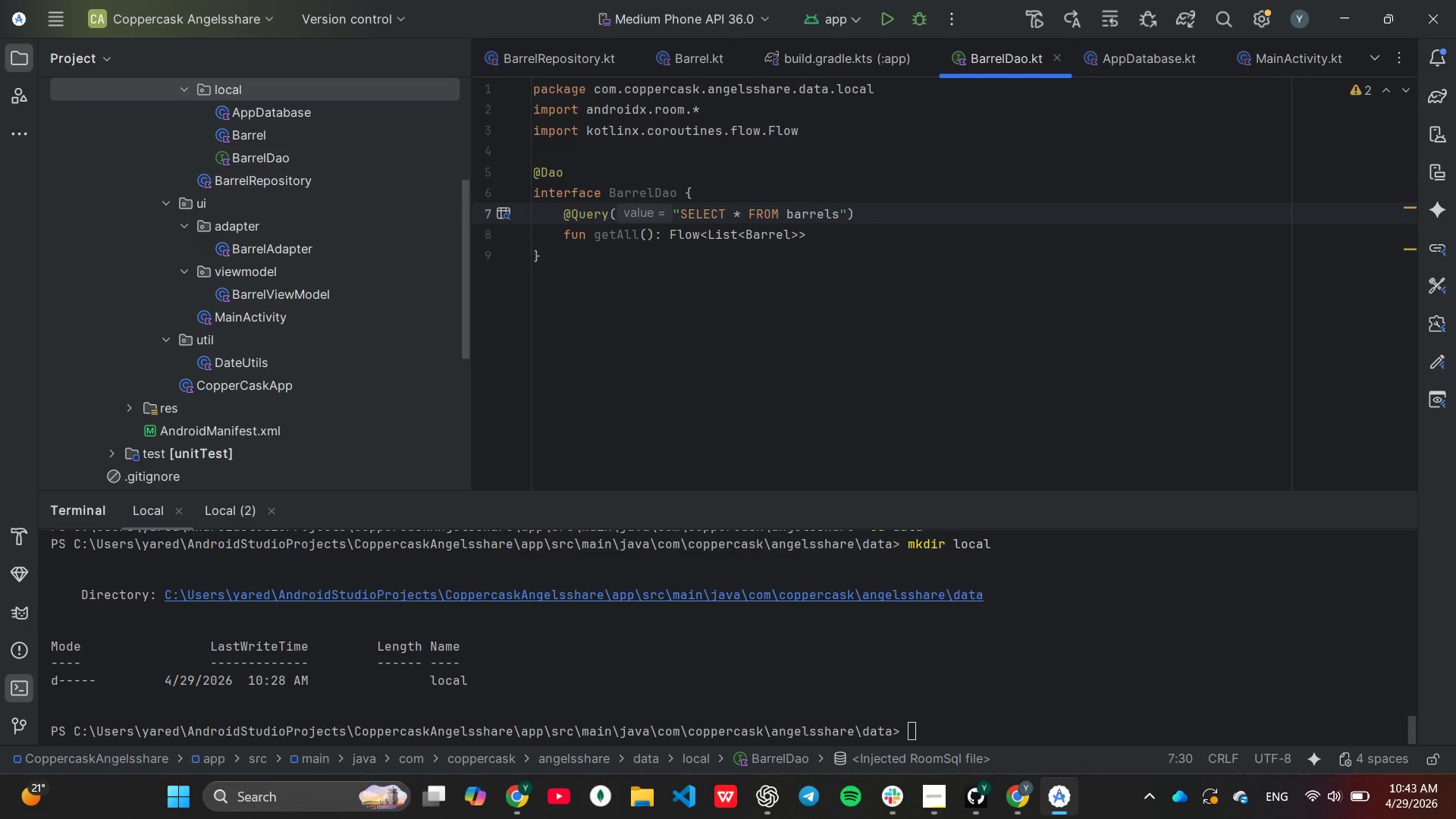 
key(ArrowRight)
 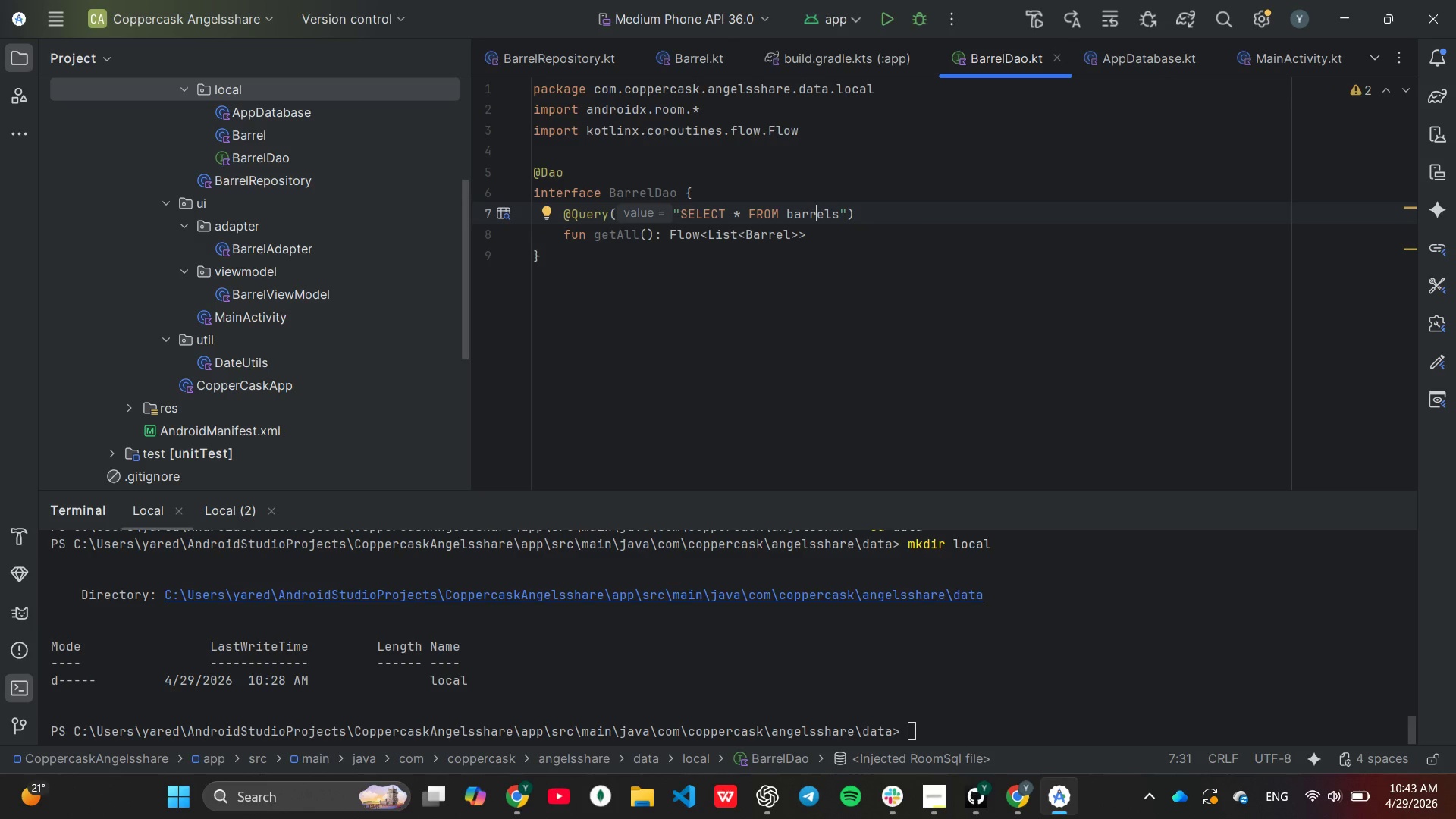 
key(ArrowRight)
 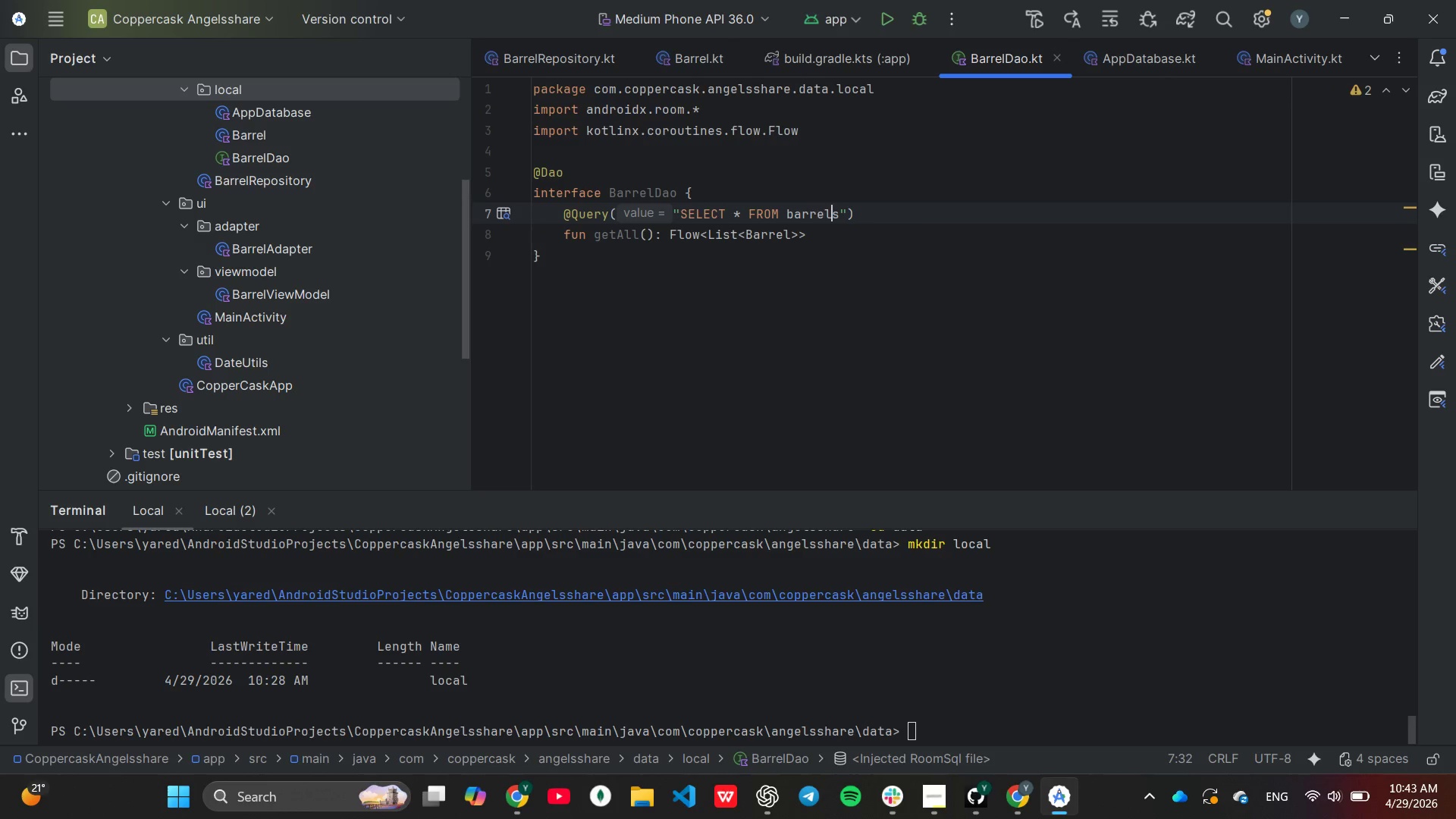 
key(ArrowRight)
 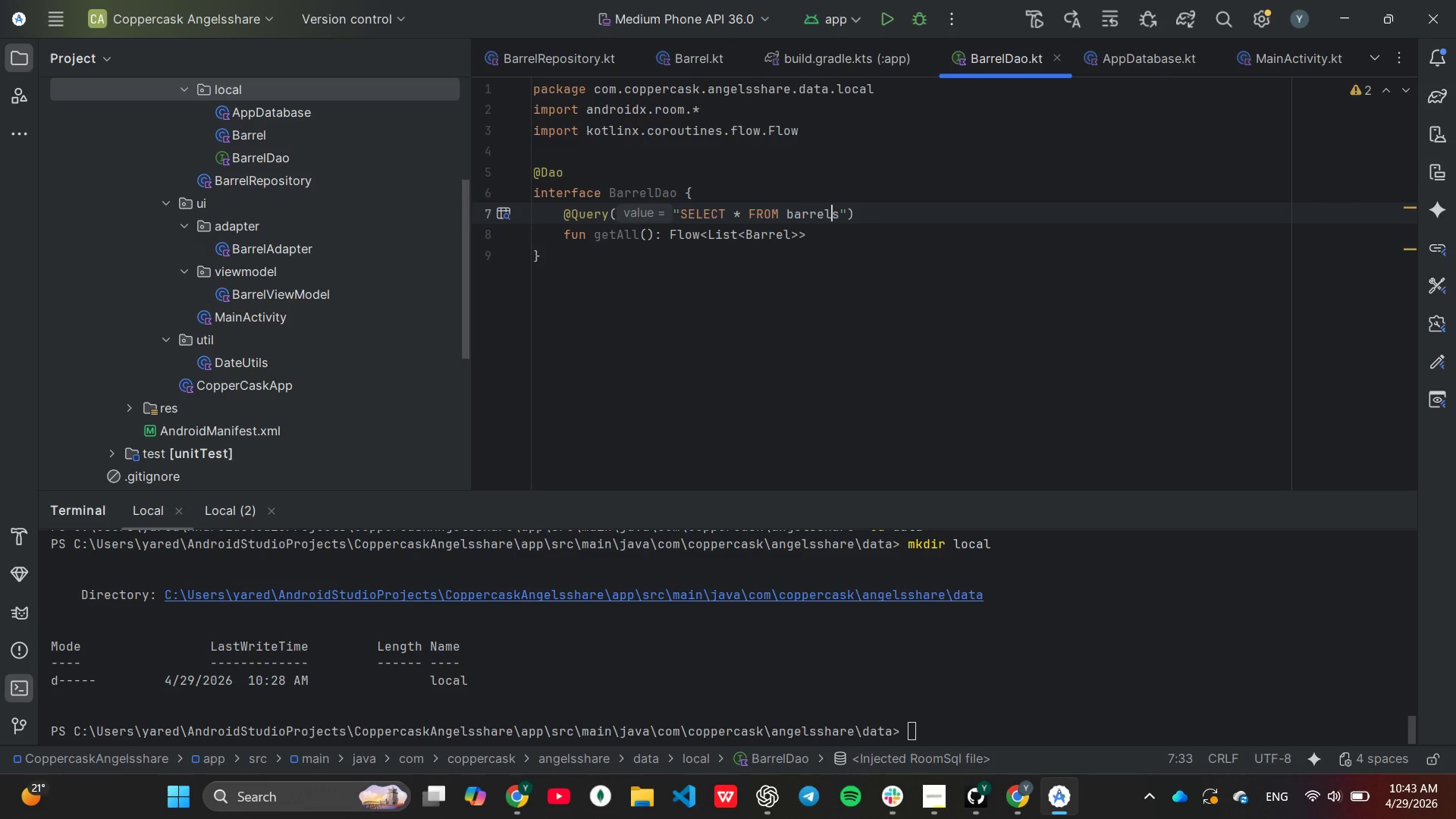 
key(ArrowRight)
 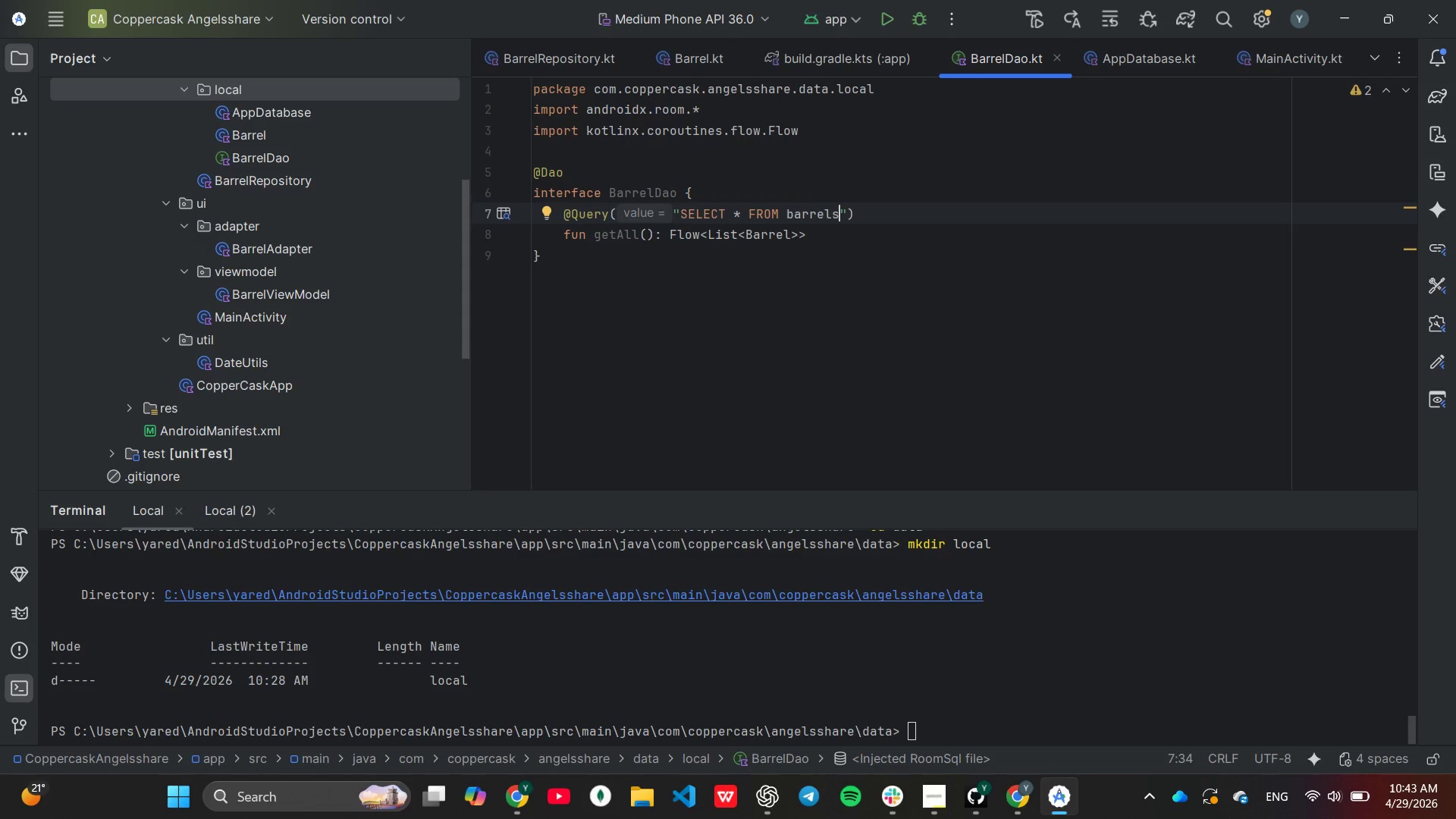 
type( ORDER )
key(Tab)
key(Backspace)
key(Backspace)
key(Backspace)
type(fil)
 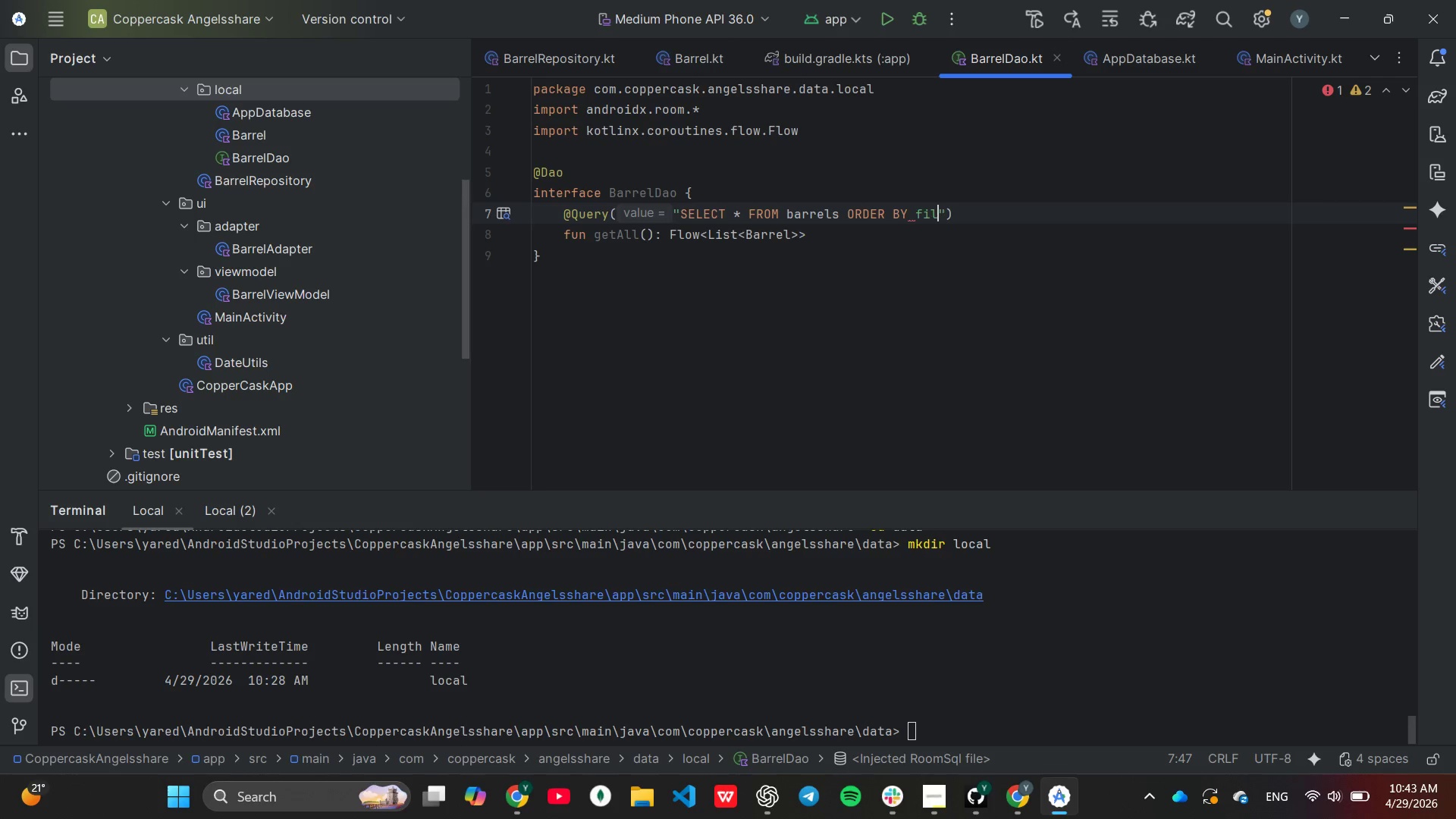 
key(Enter)
 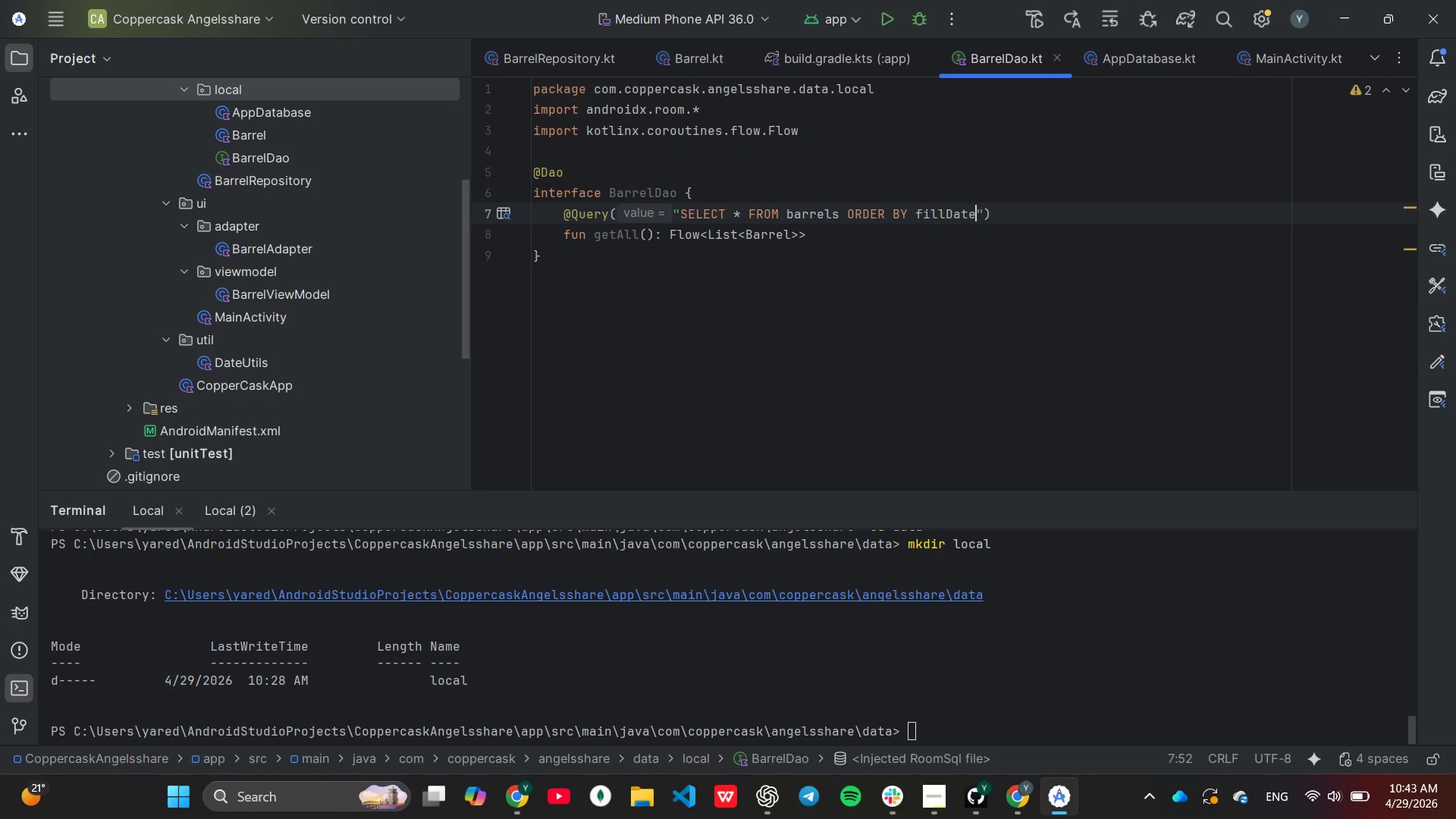 
type( DESC)
 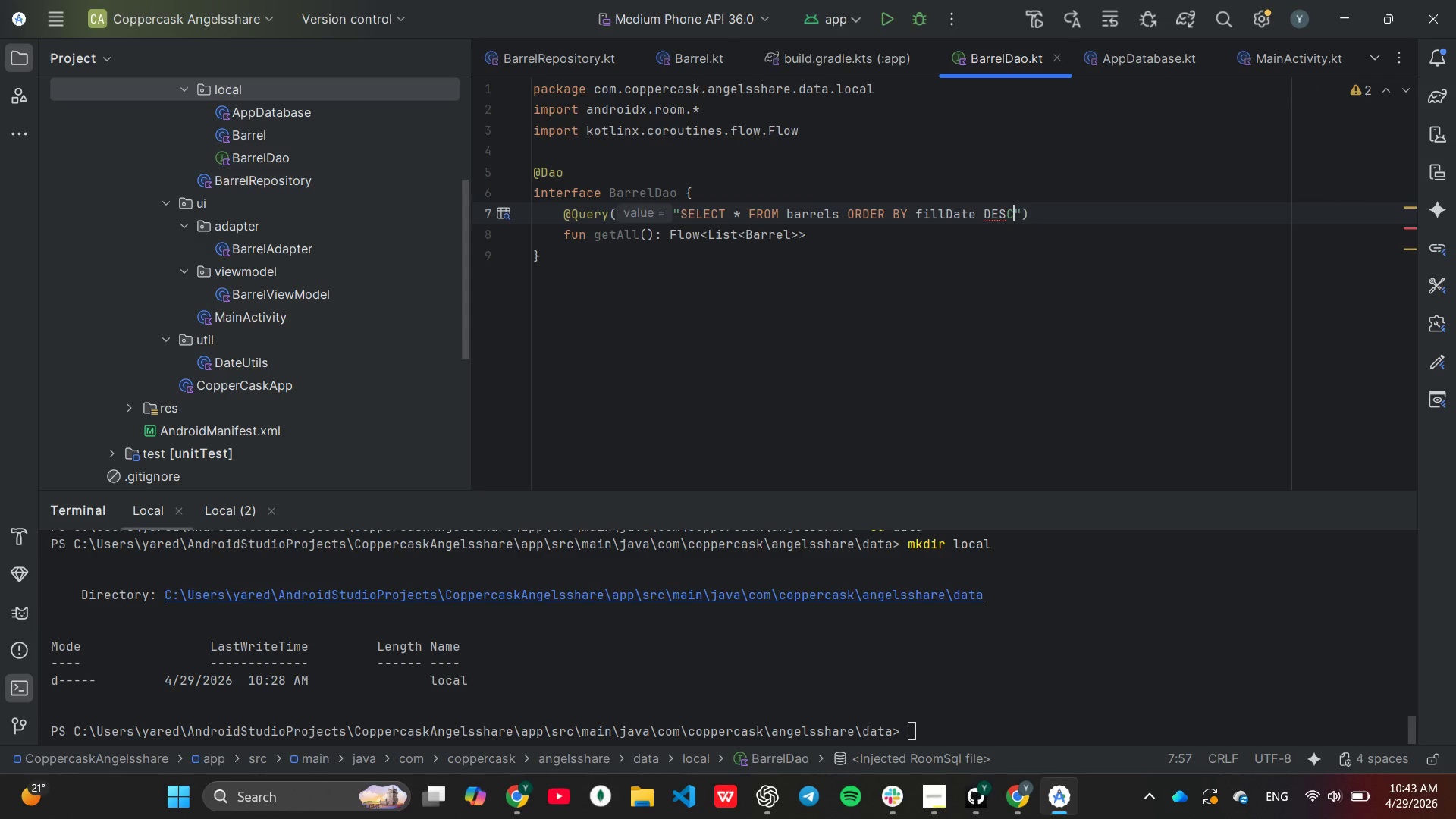 
wait(6.45)
 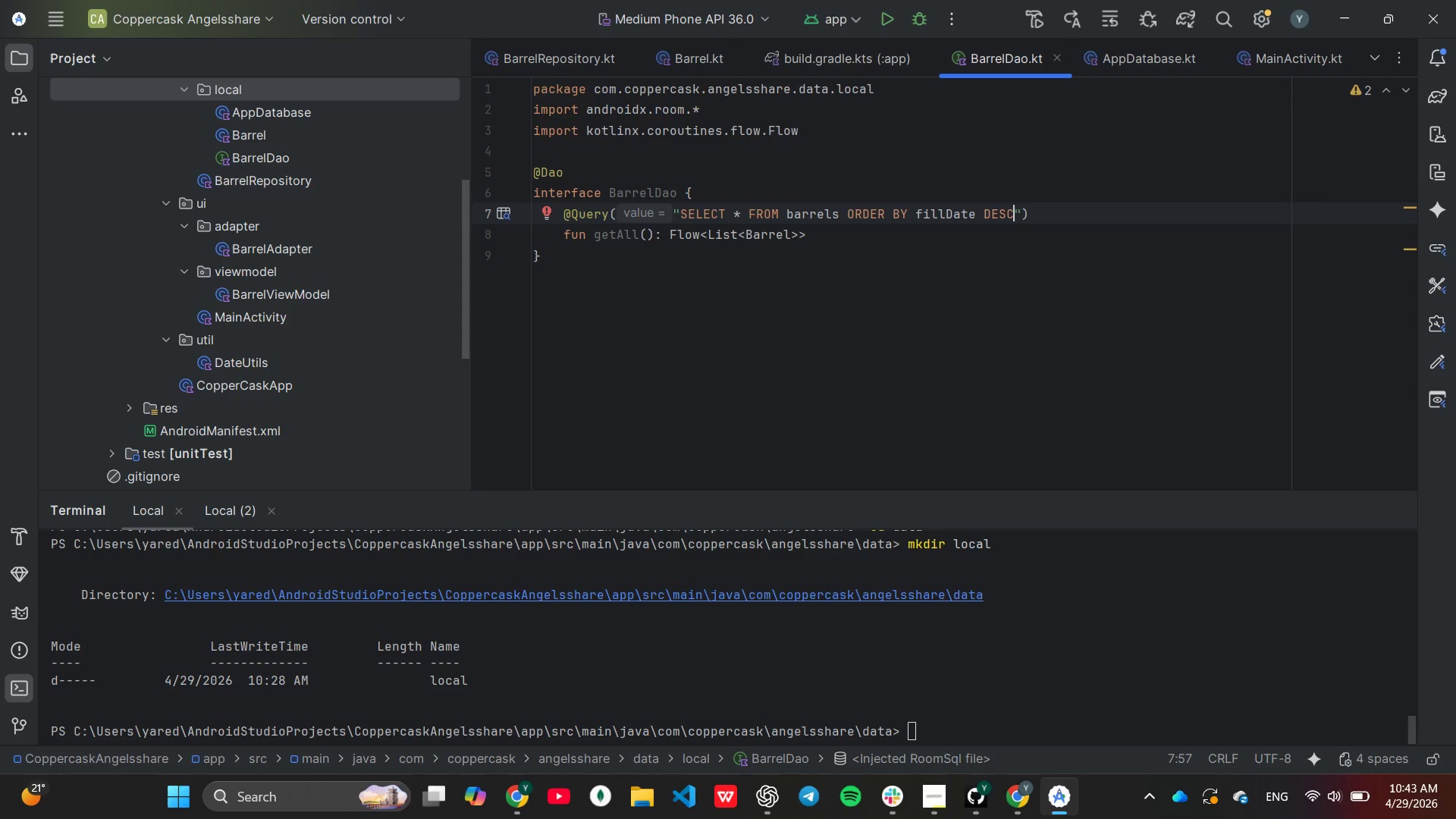 
key(ArrowRight)
 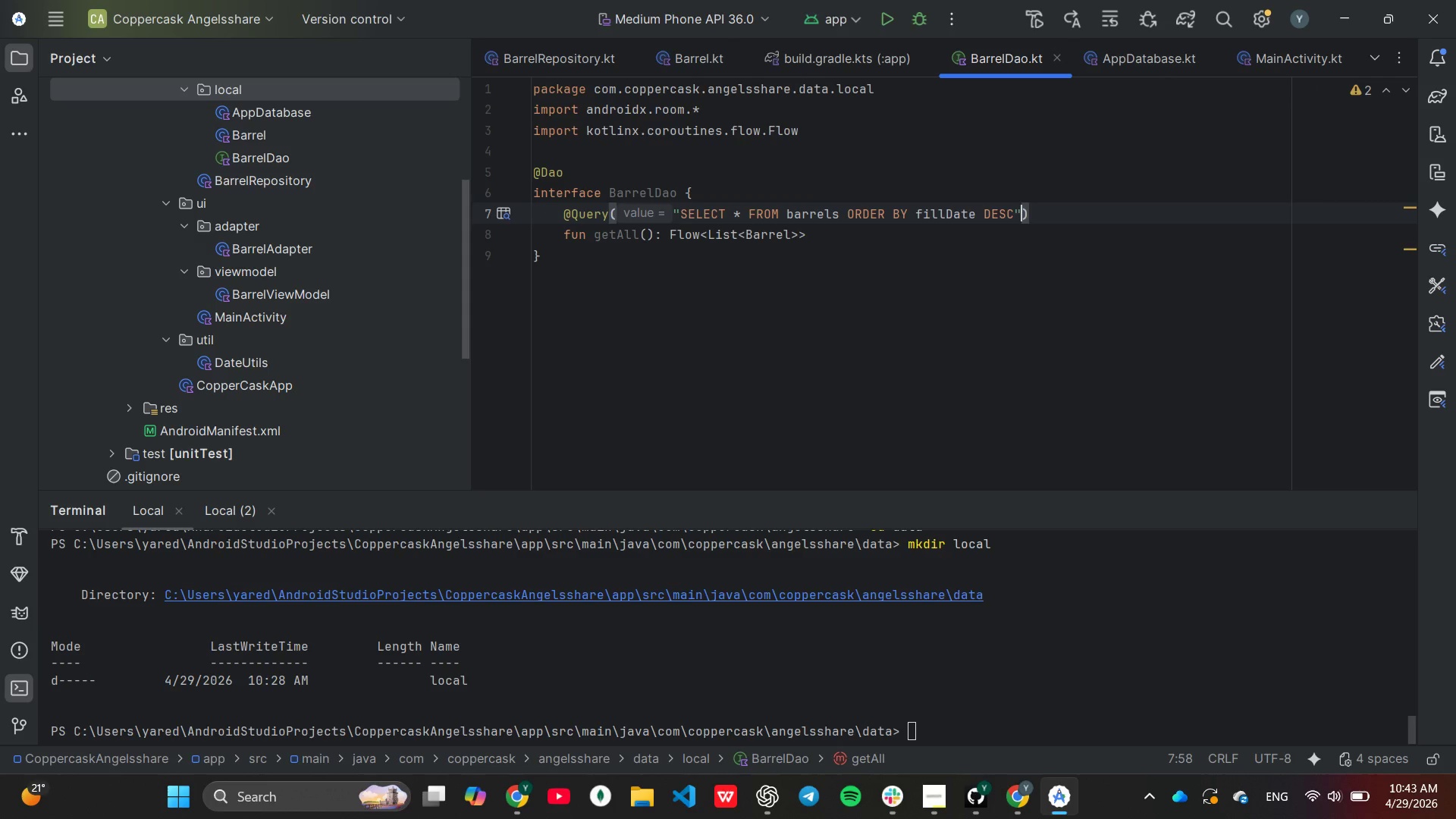 
key(ArrowRight)
 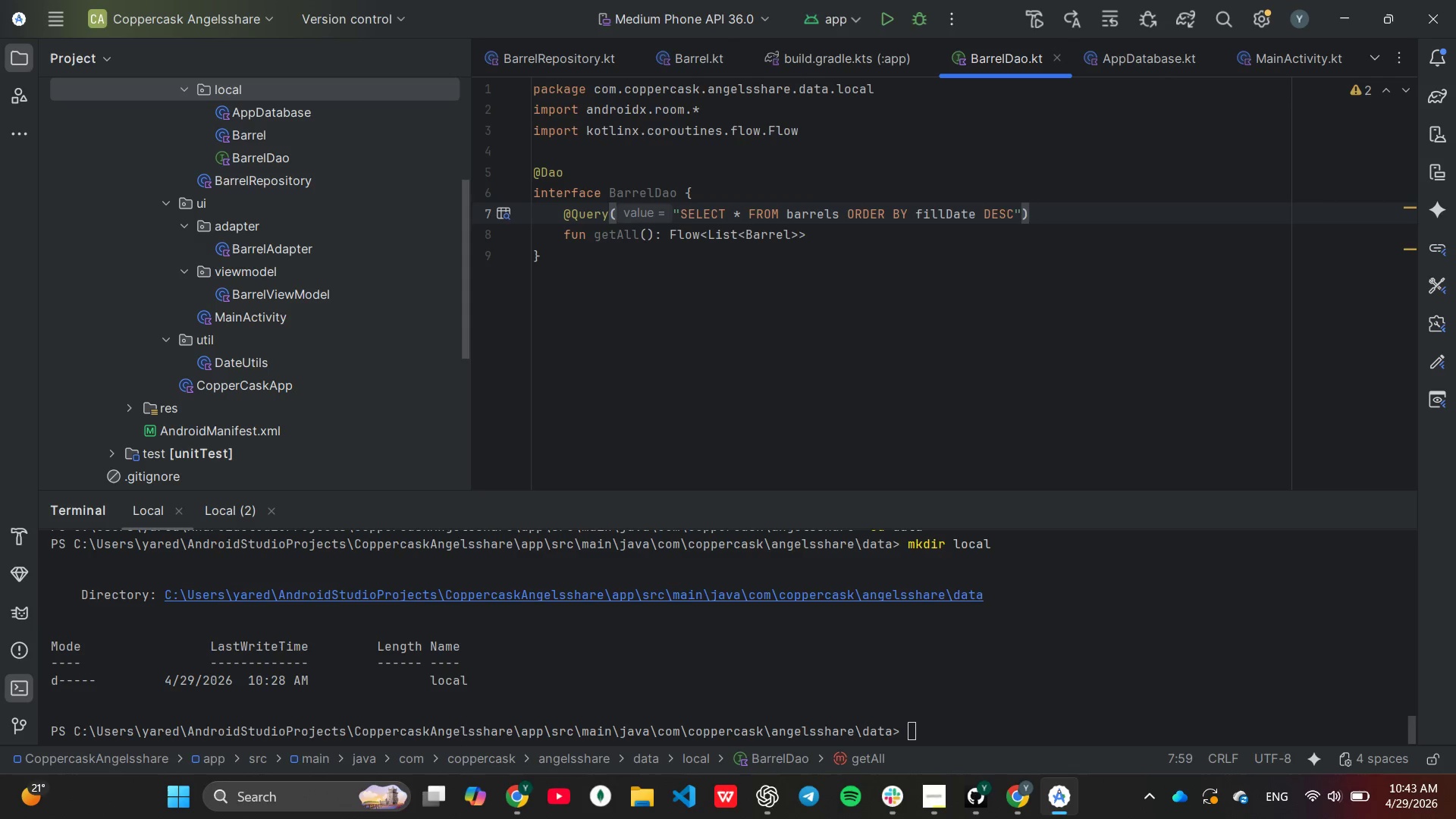 
key(ArrowDown)
 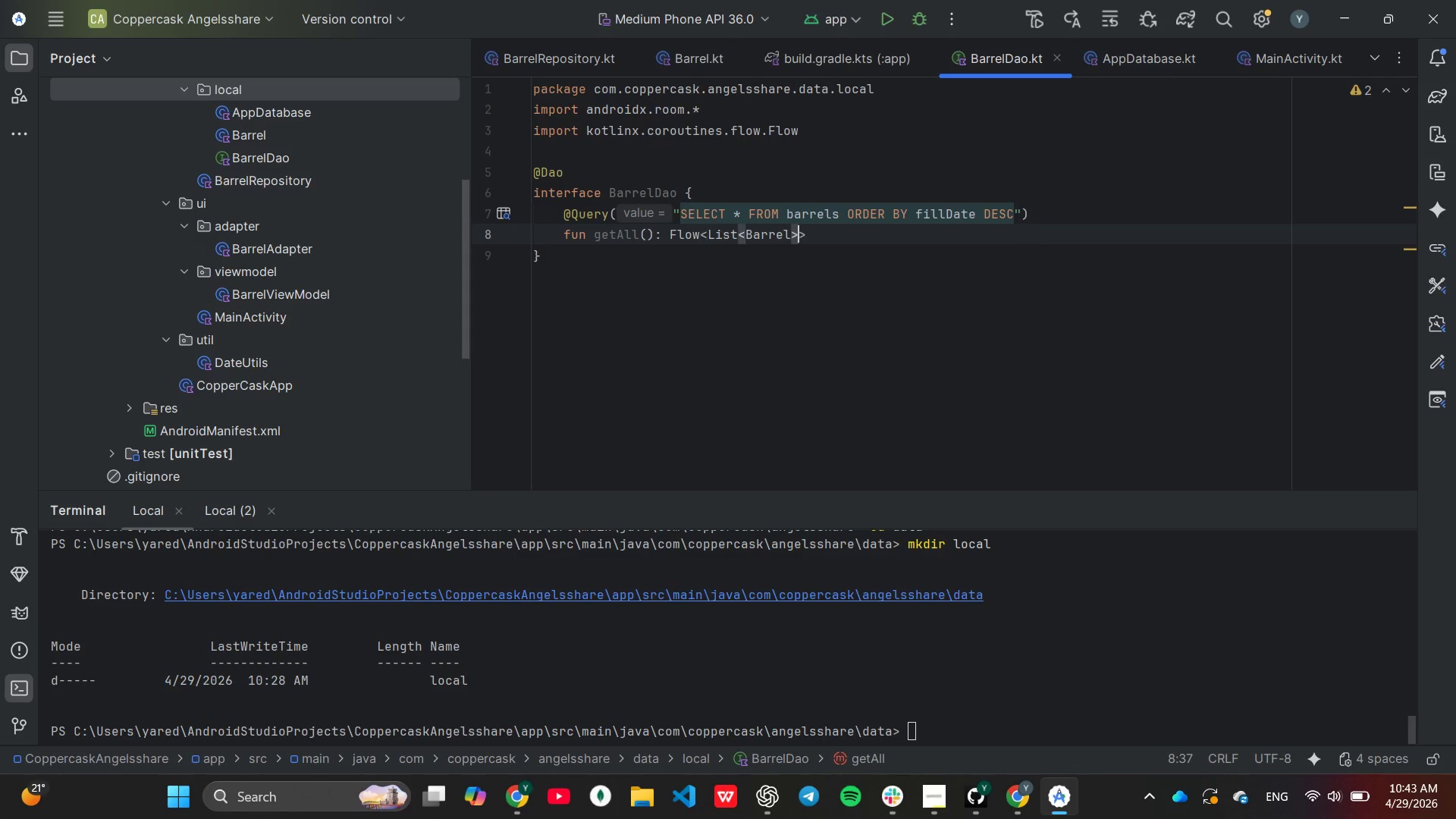 
hold_key(key=ArrowLeft, duration=1.03)
 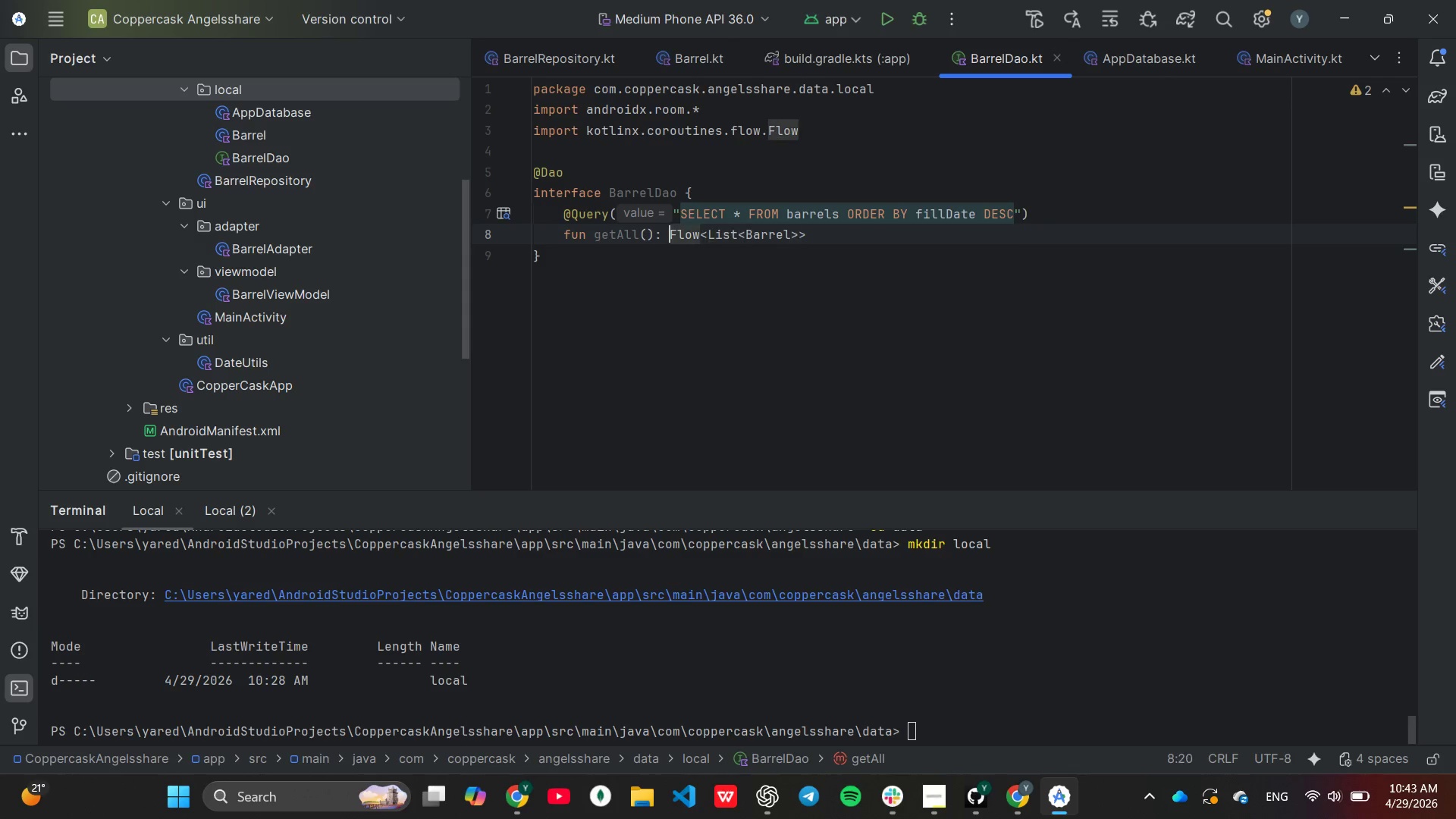 
key(ArrowLeft)
 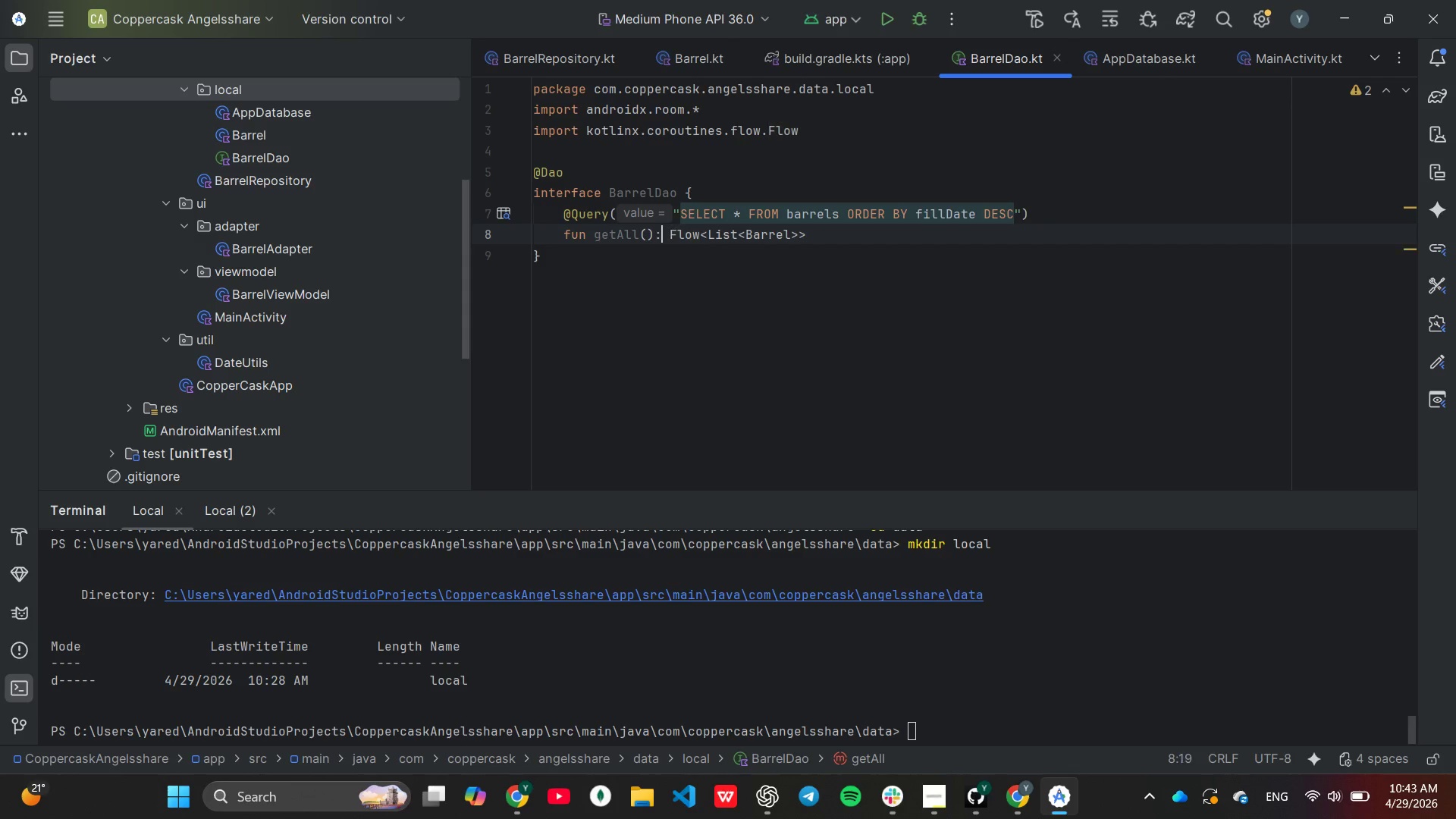 
key(ArrowLeft)
 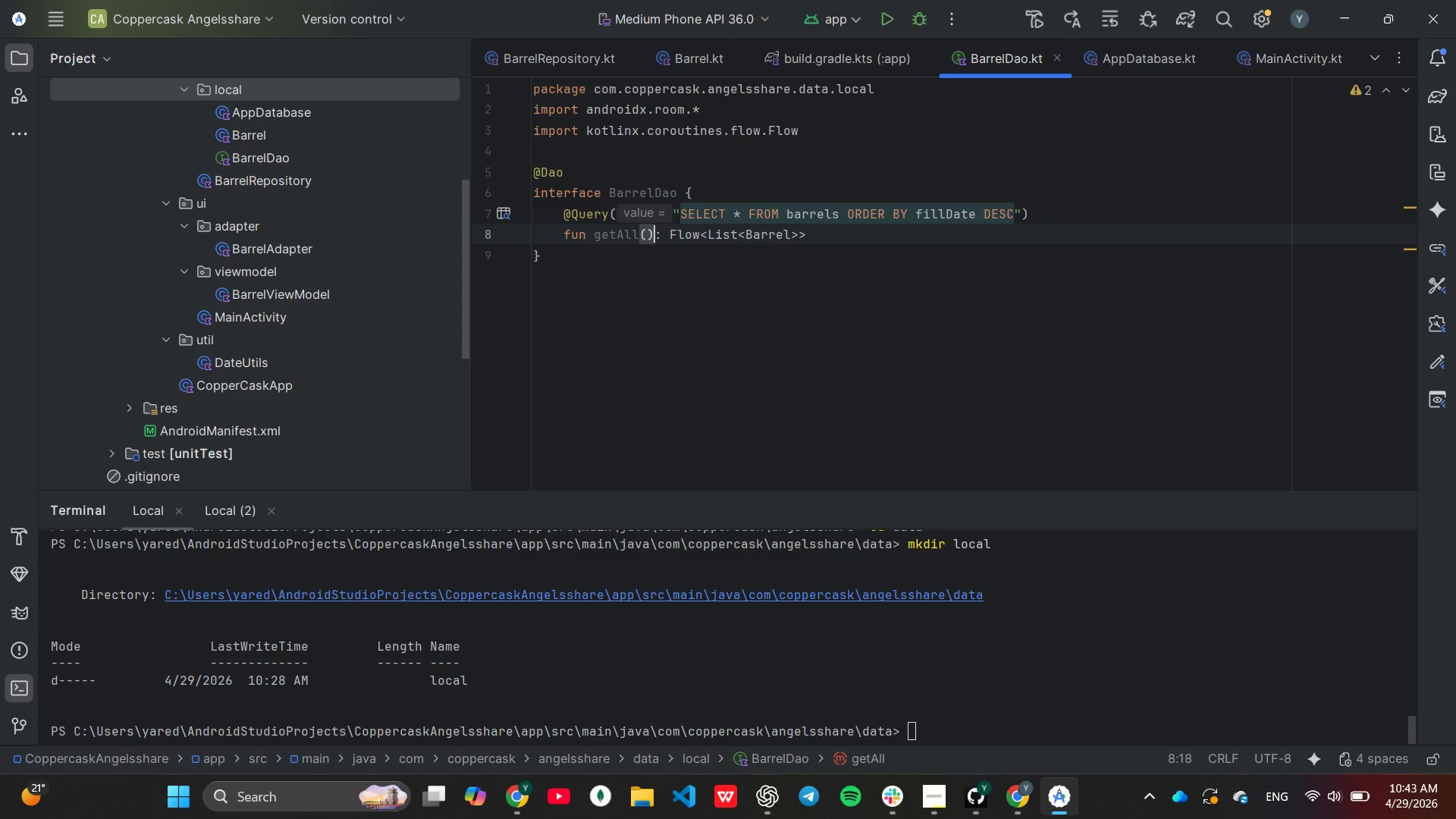 
key(ArrowLeft)
 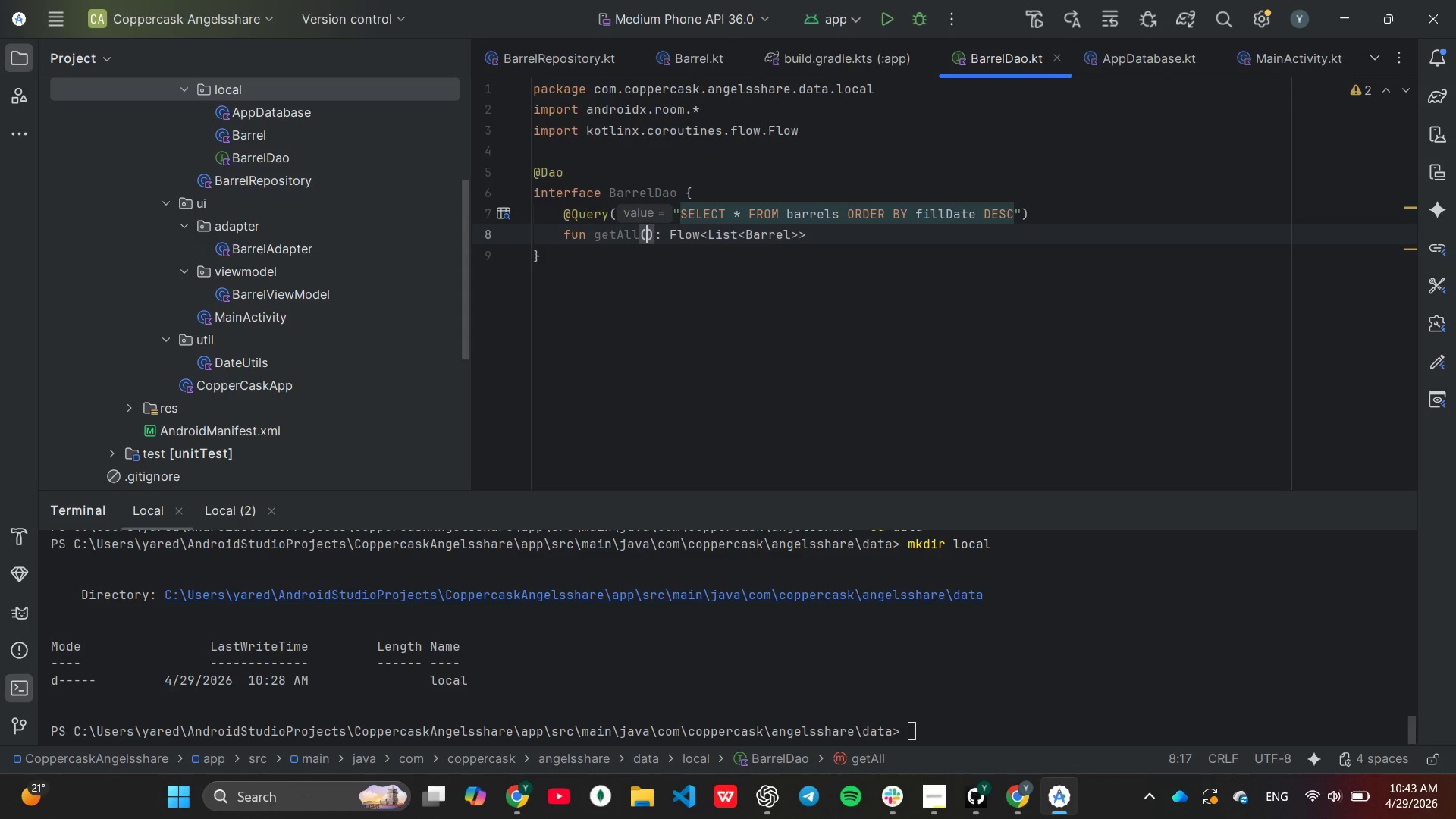 
key(ArrowLeft)
 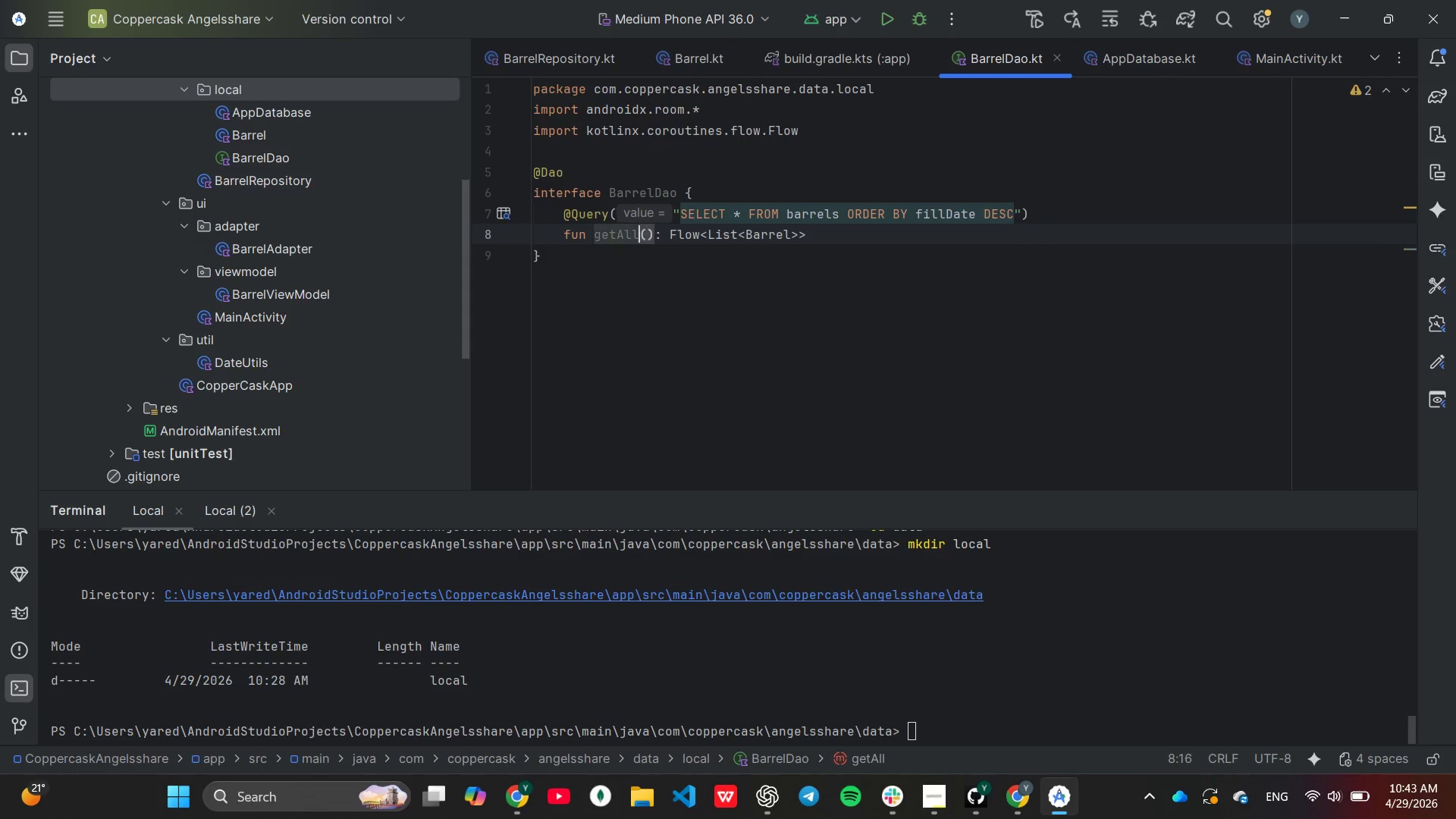 
key(ArrowLeft)
 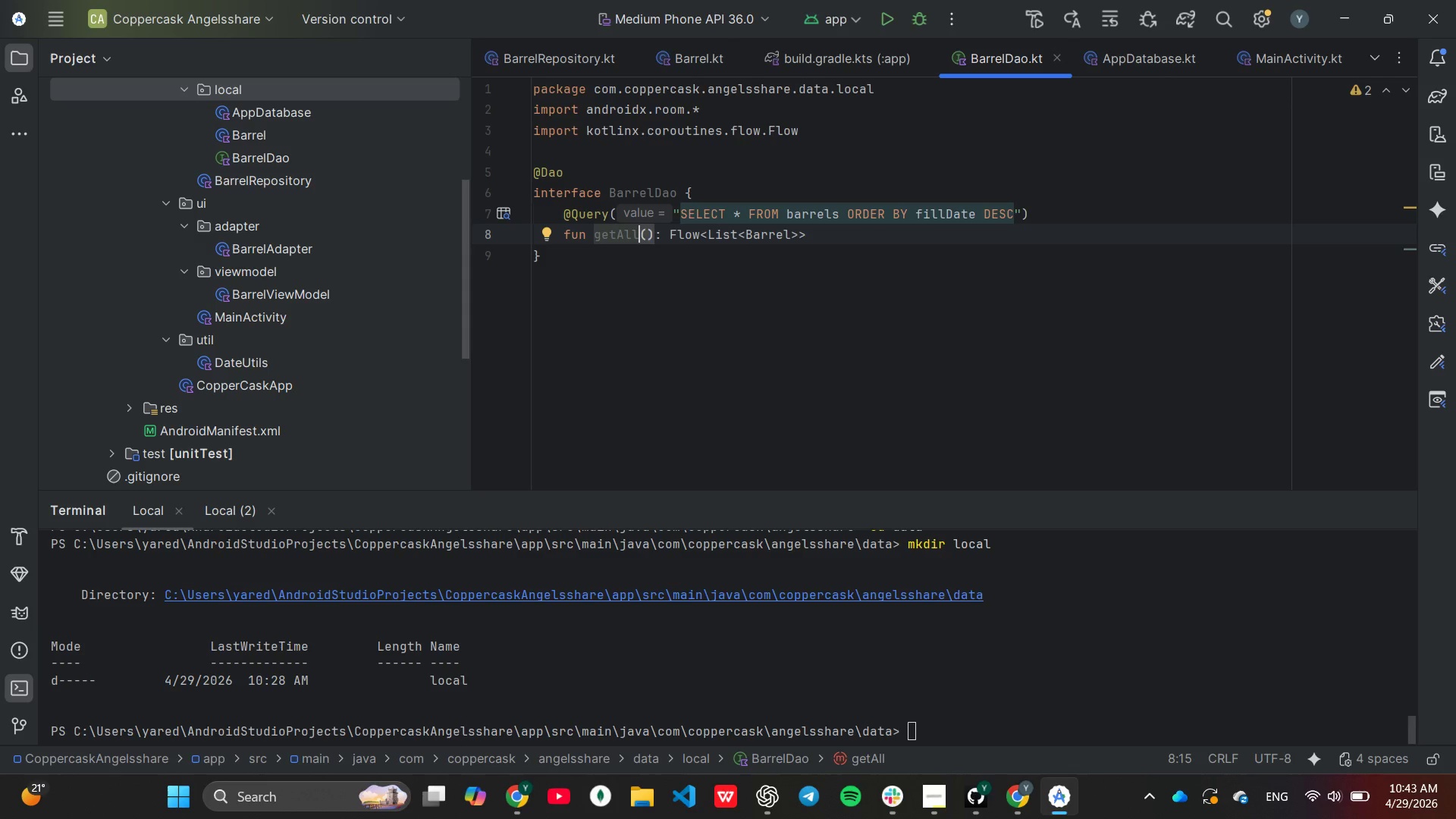 
type(Barrels)
 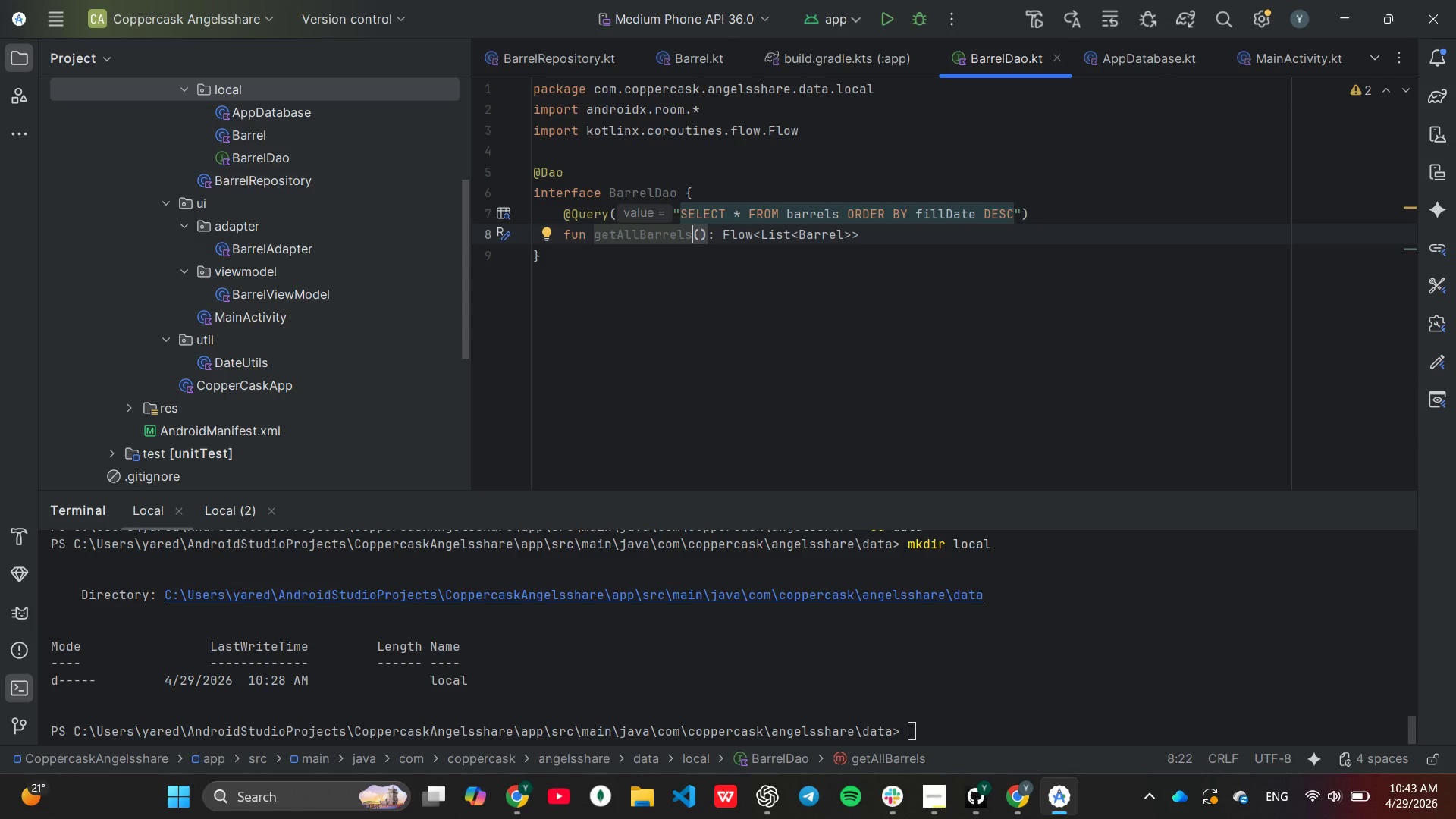 
wait(5.69)
 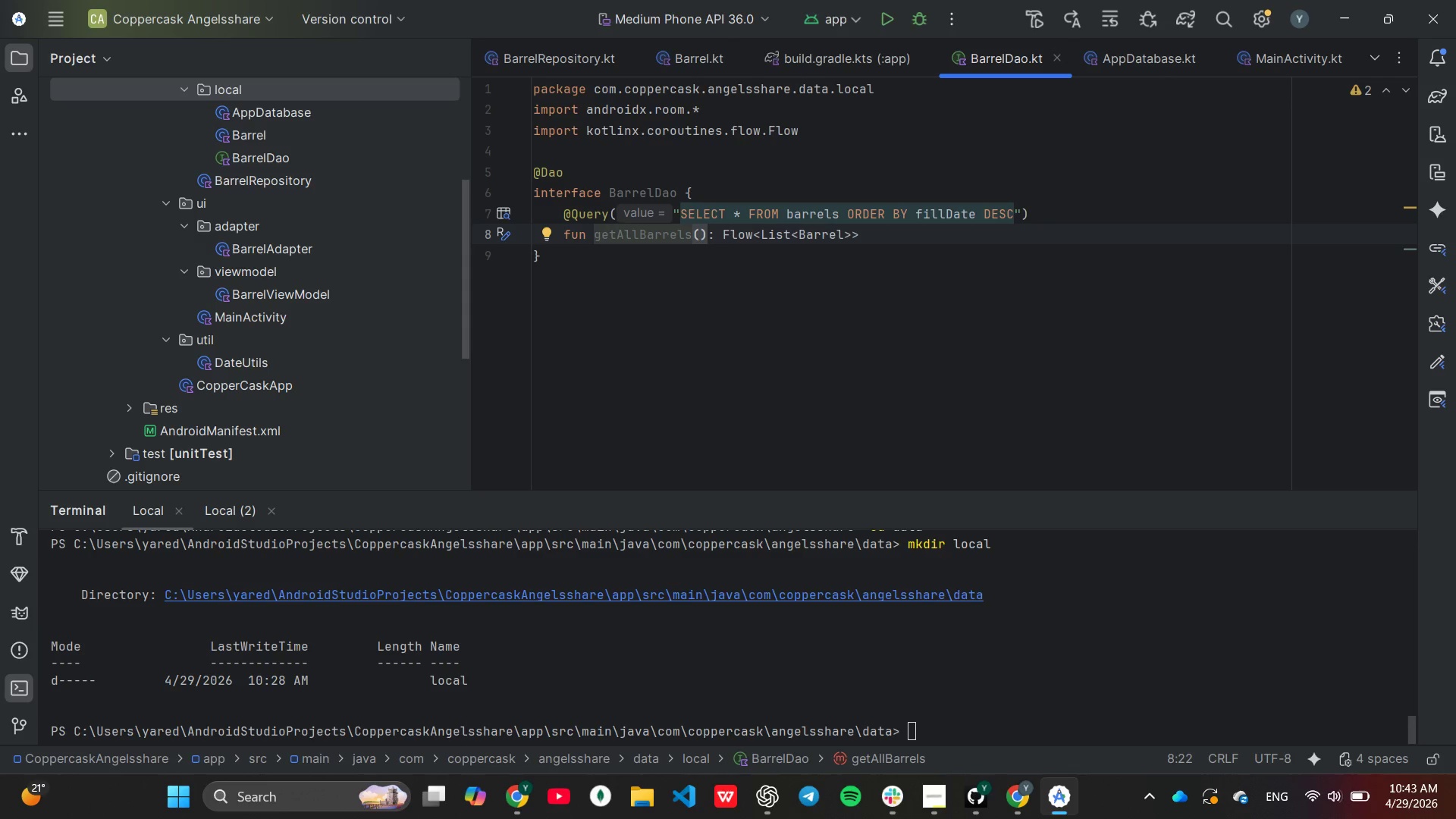 
key(End)
 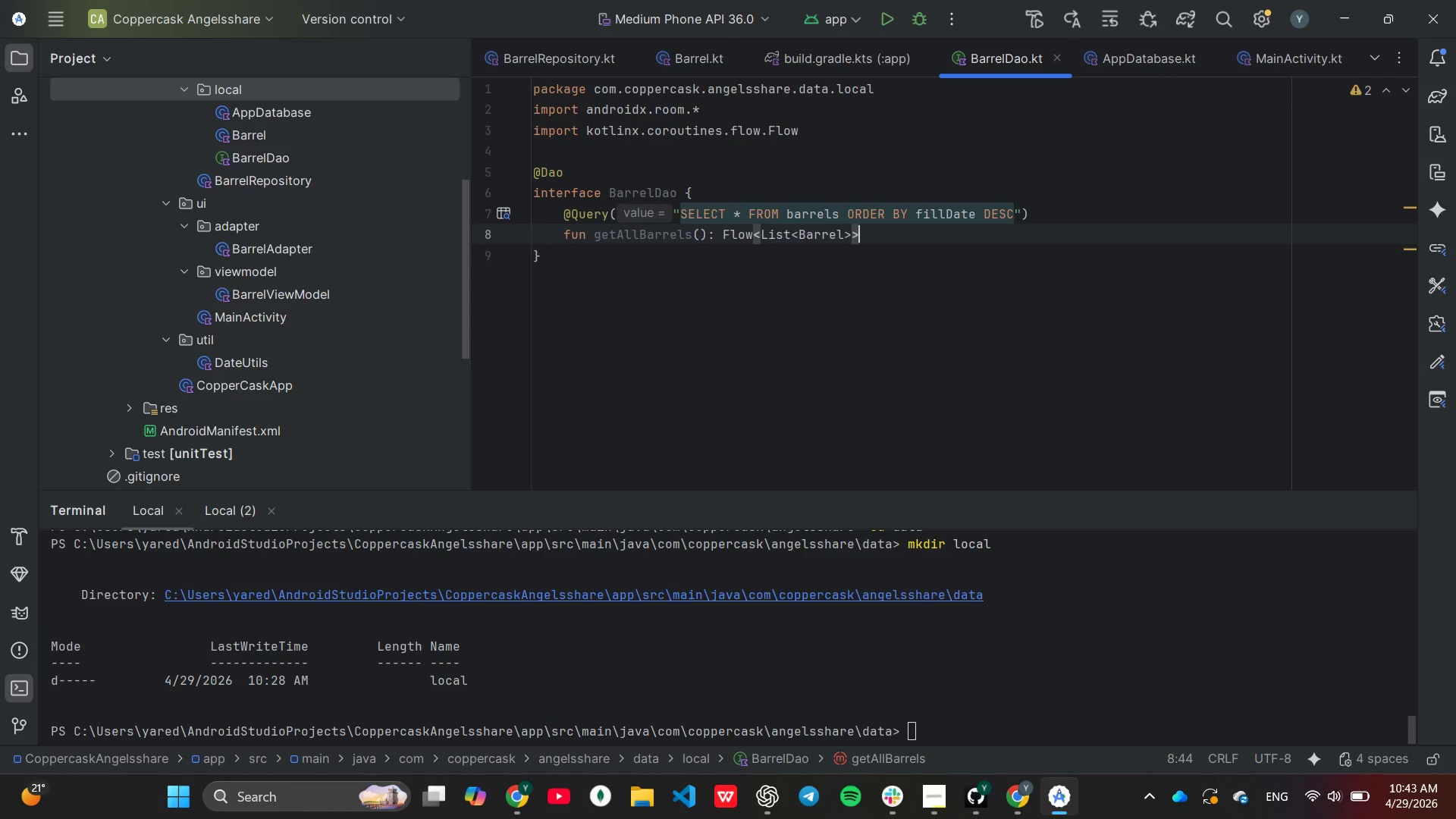 
key(Enter)
 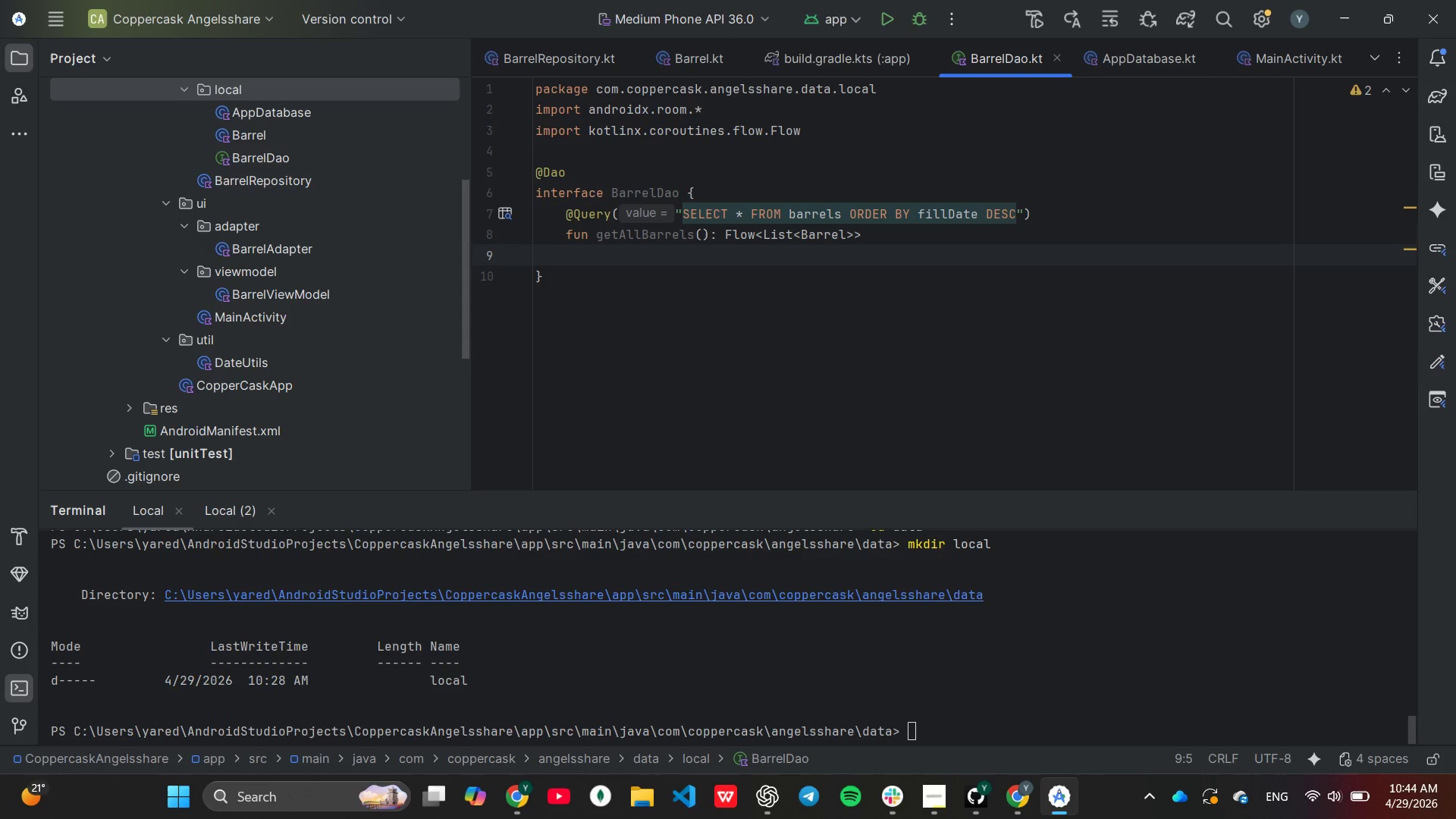 
key(Enter)
 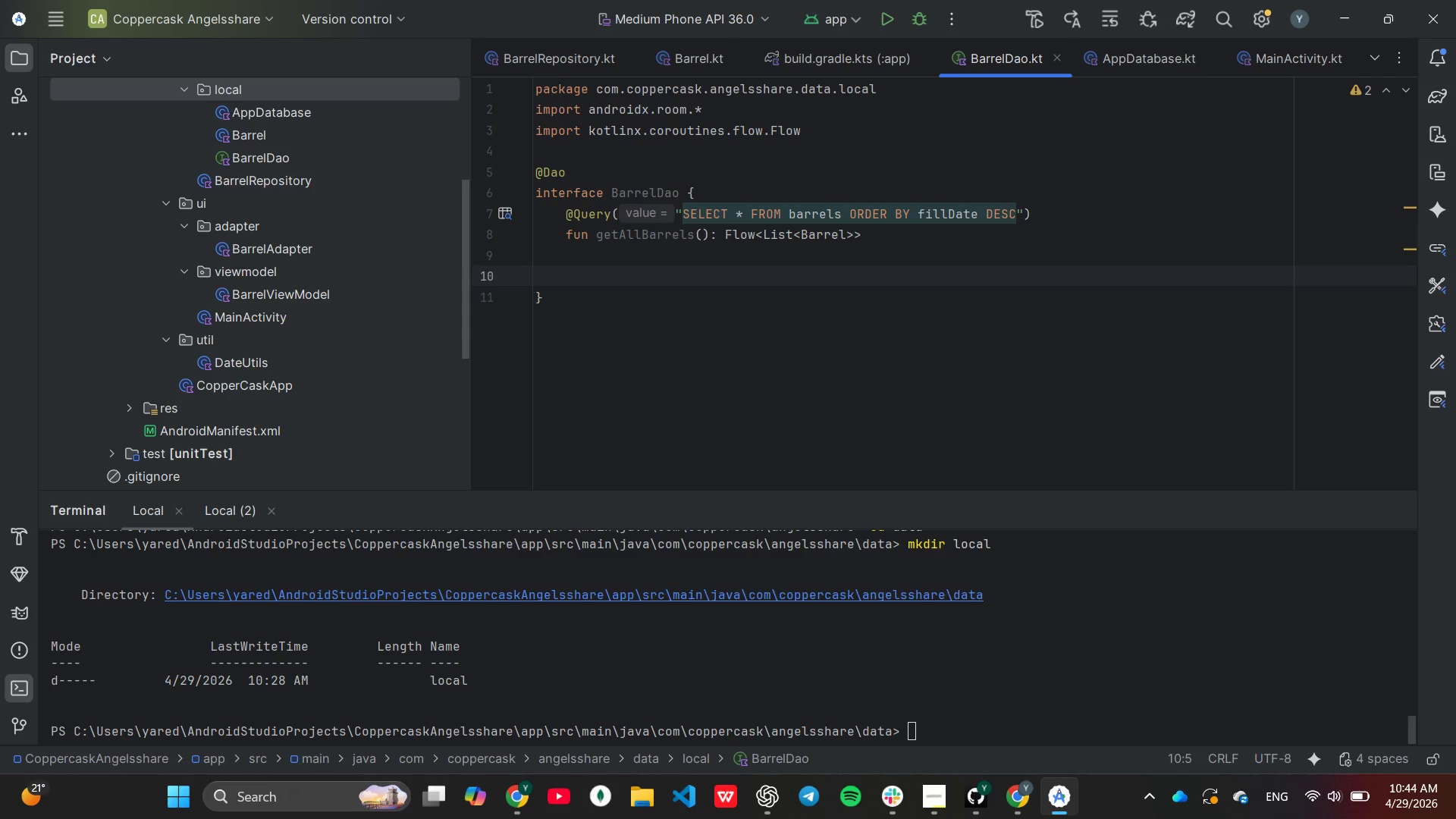 
left_click([764, 125])
 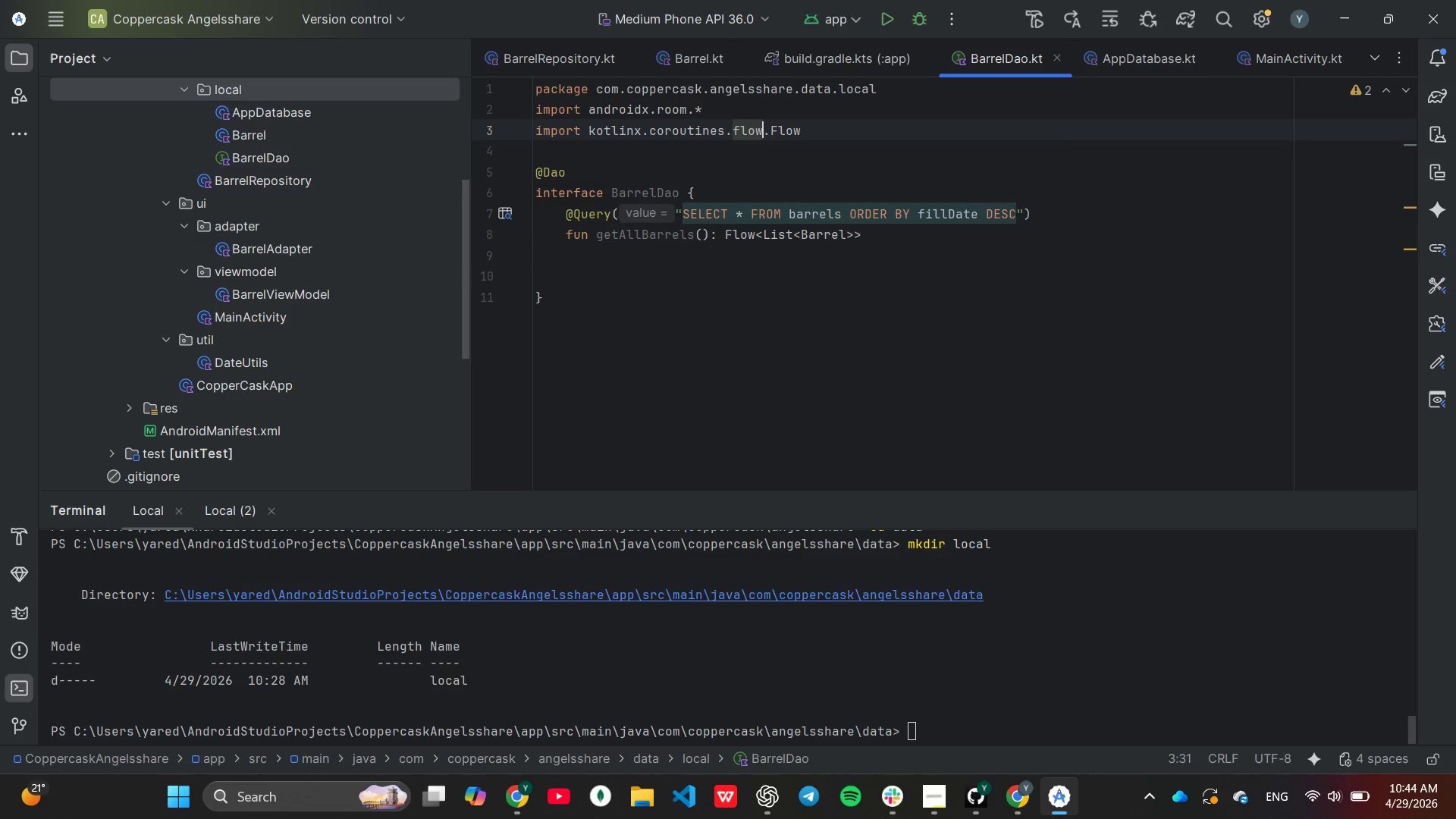 
key(Shift+2)
 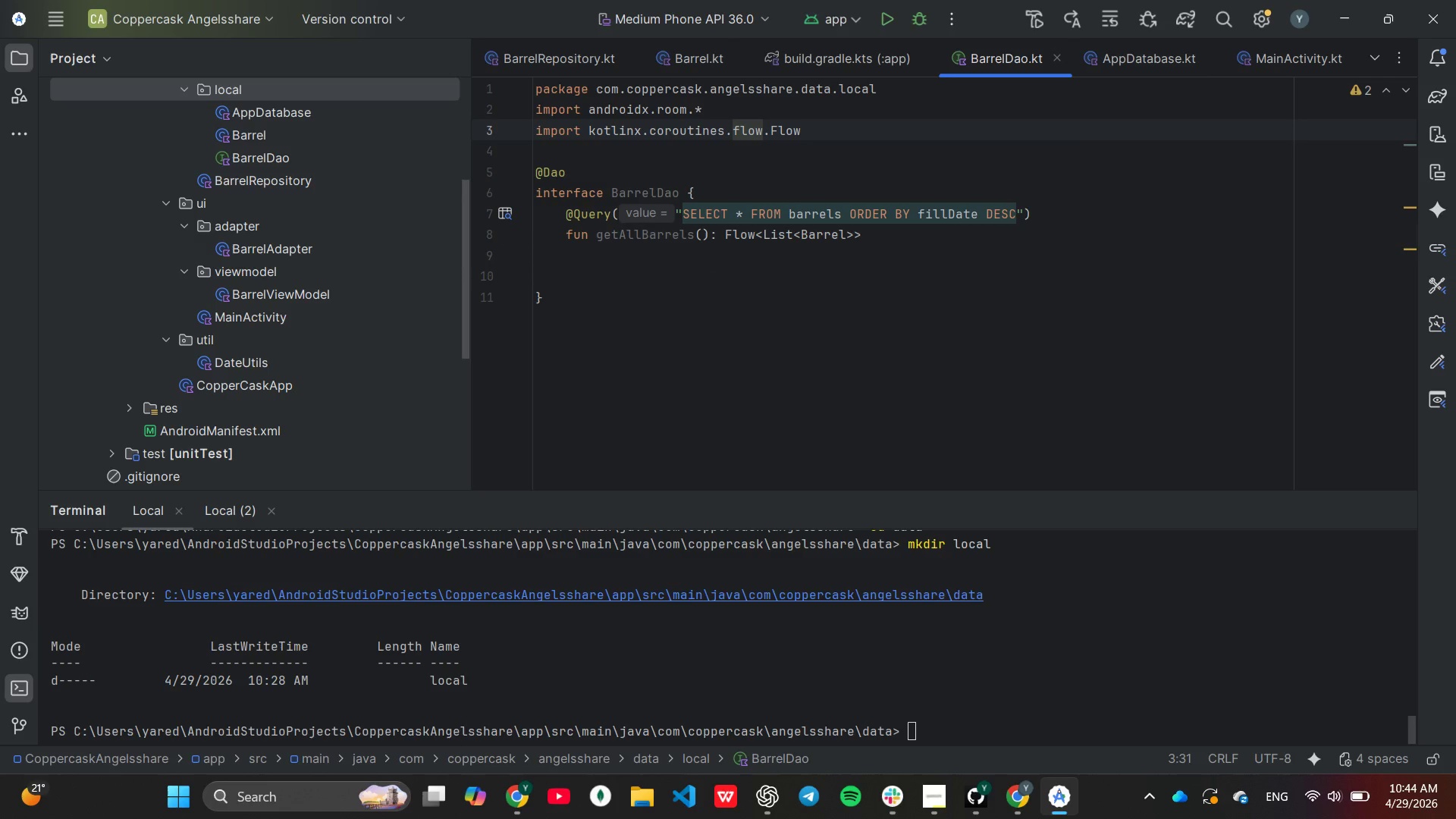 
key(Backspace)
 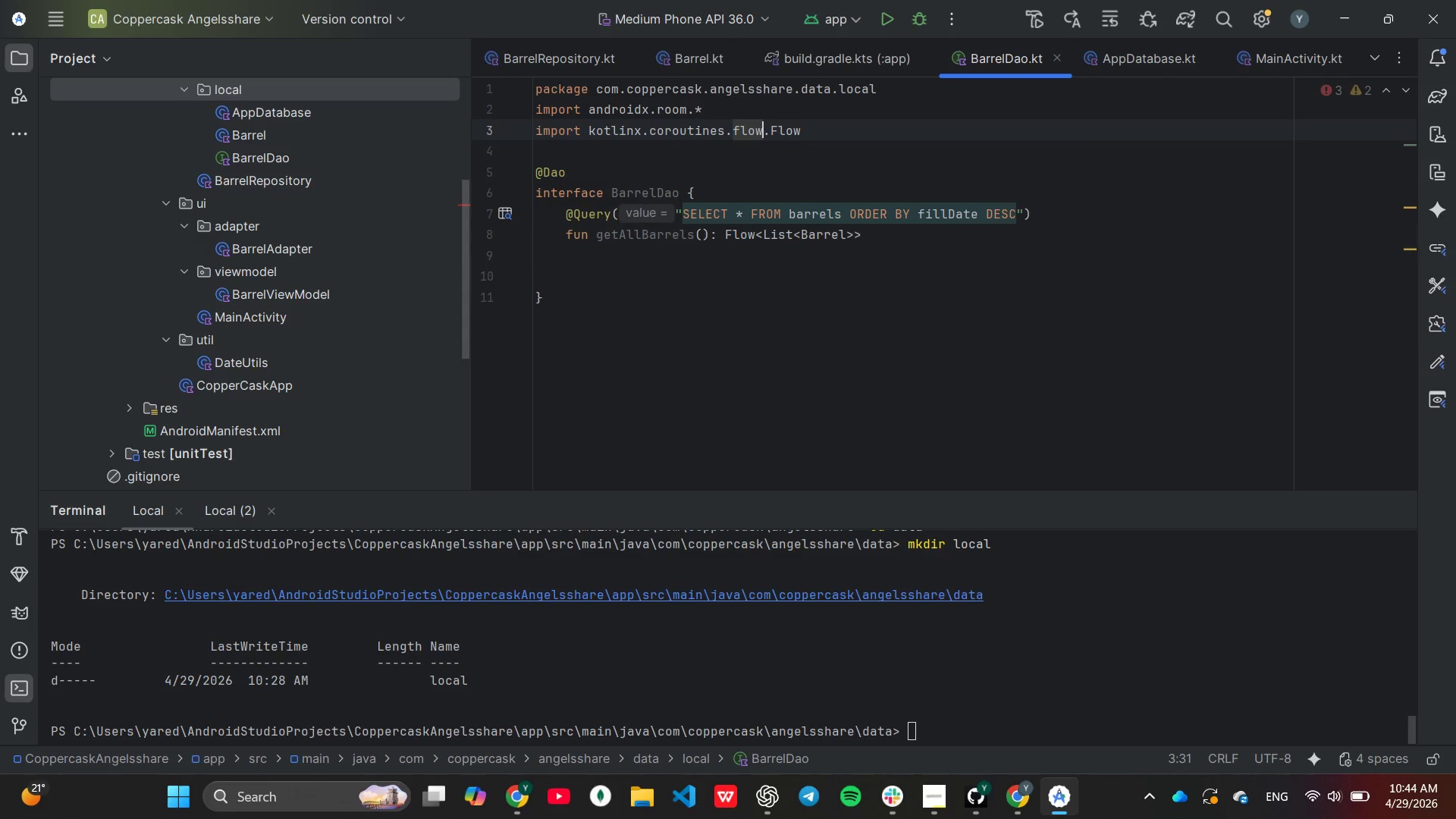 
key(ArrowDown)
 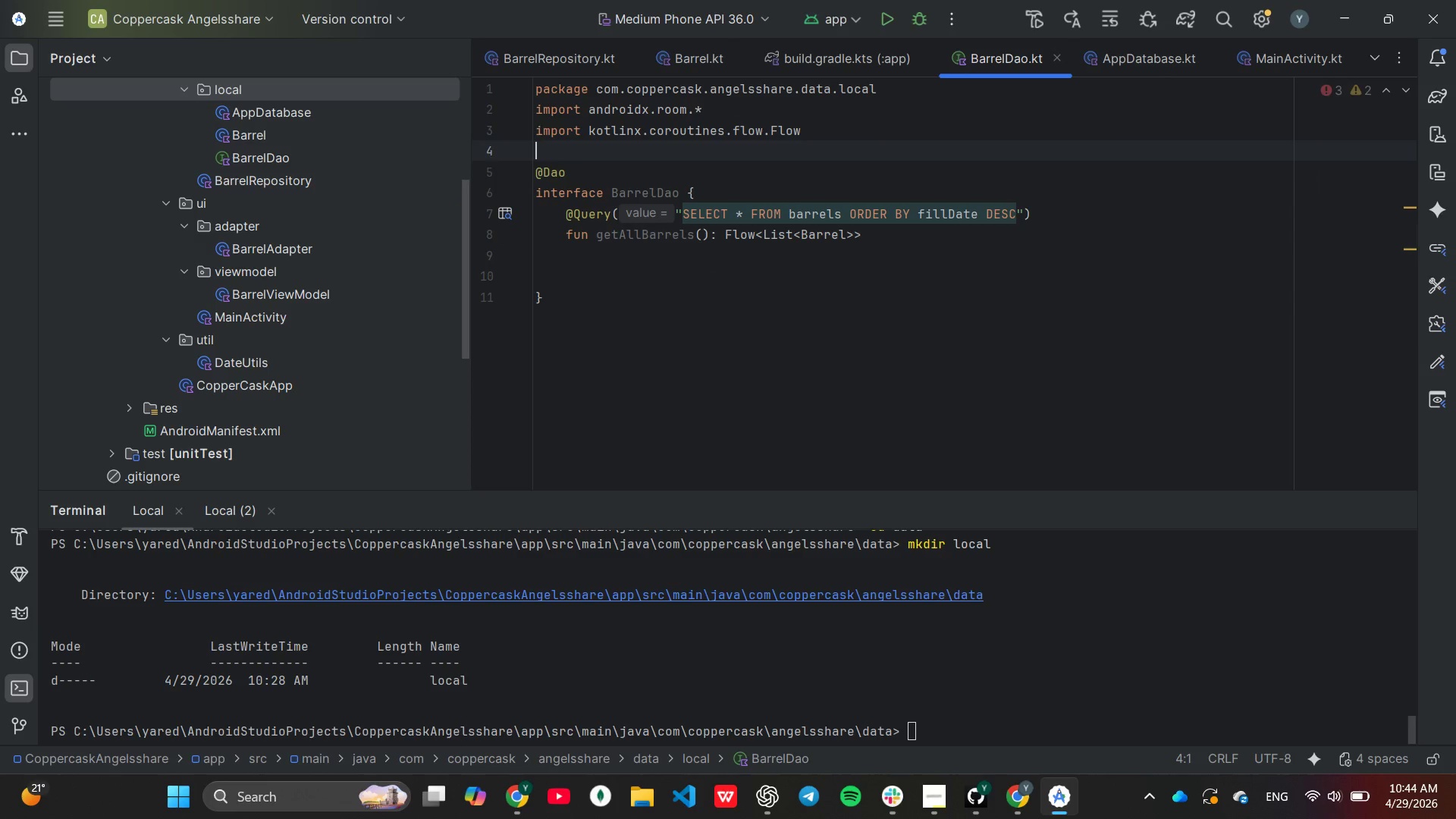 
key(ArrowDown)
 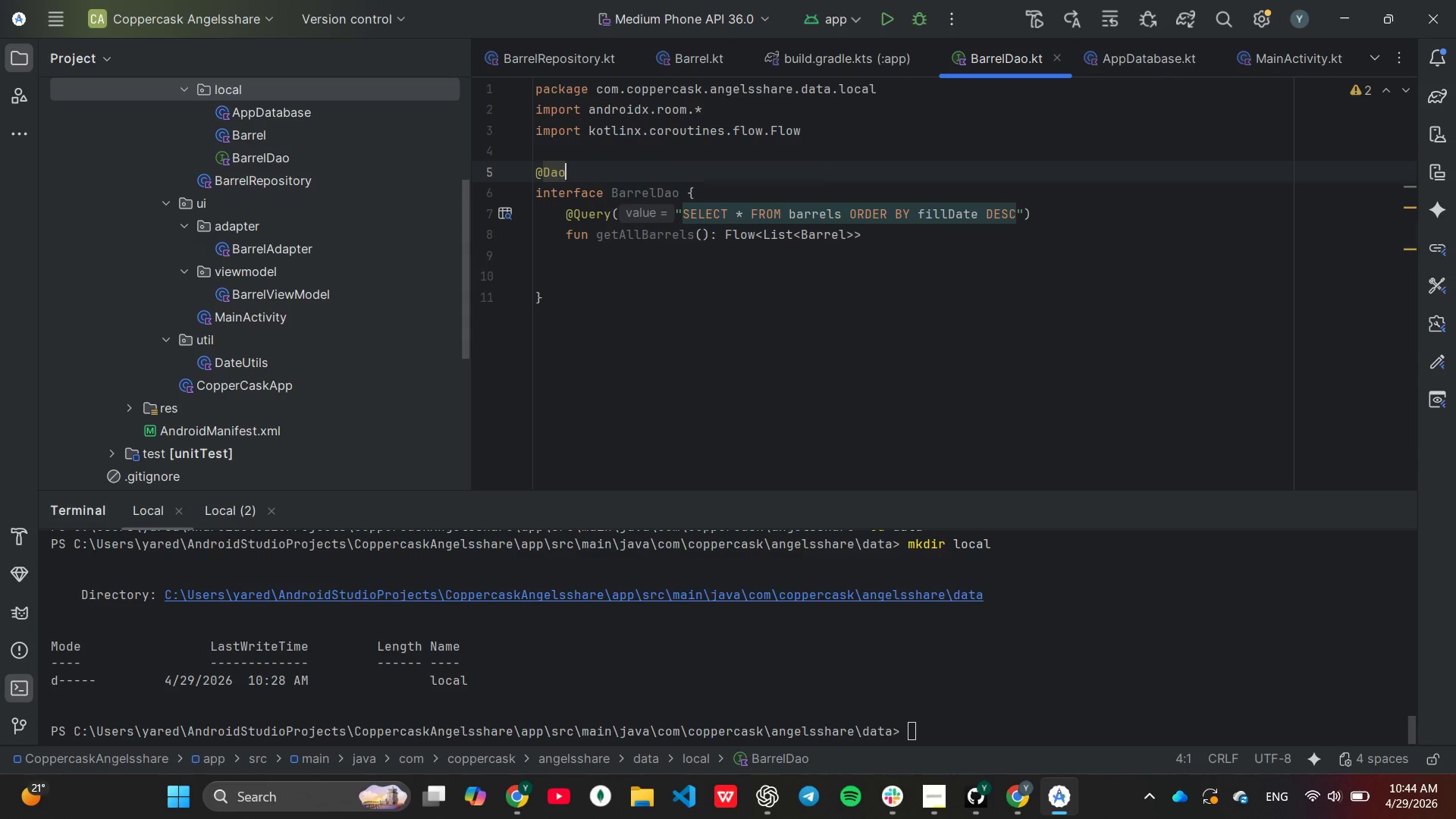 
key(ArrowDown)
 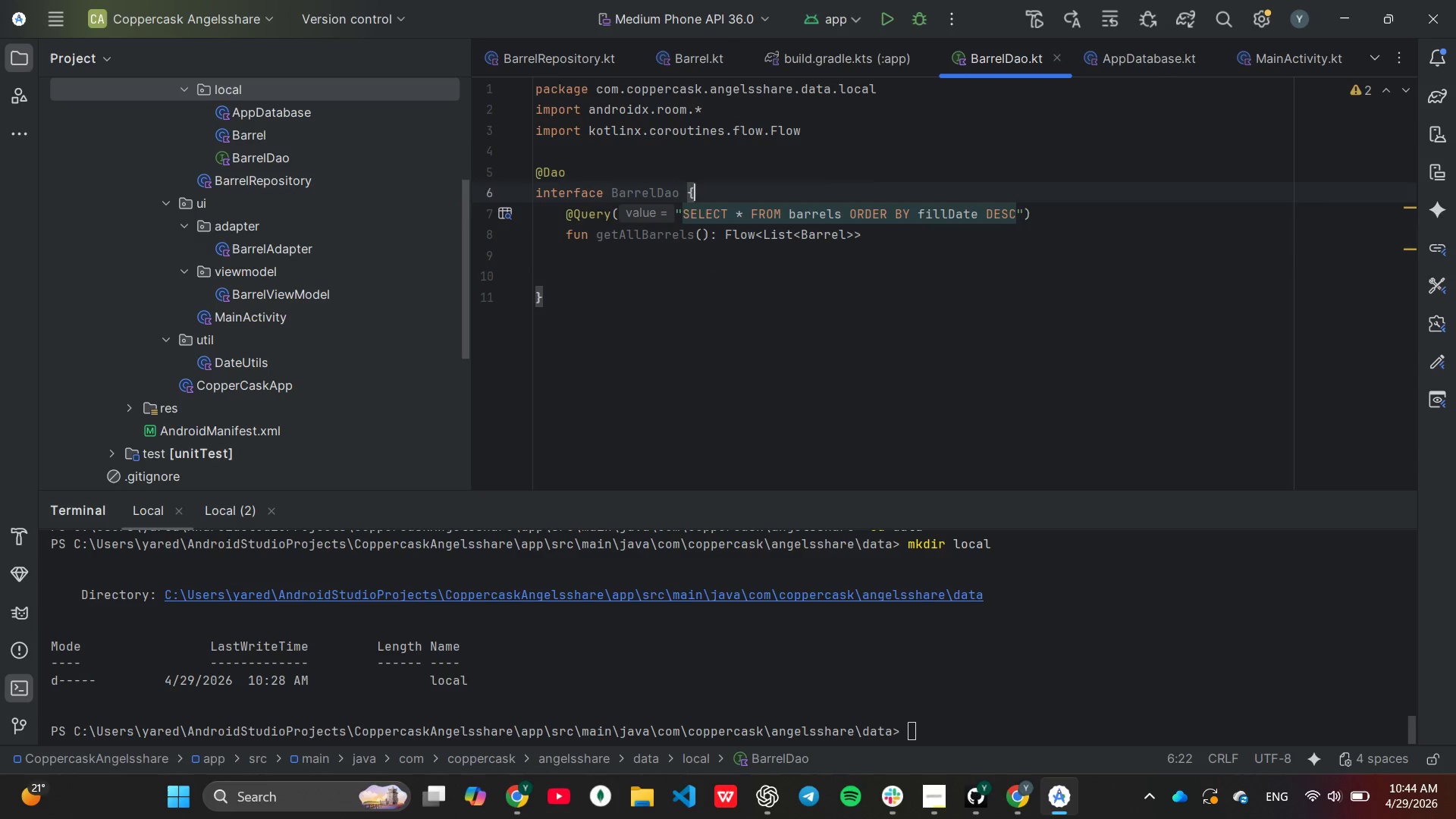 
key(ArrowDown)
 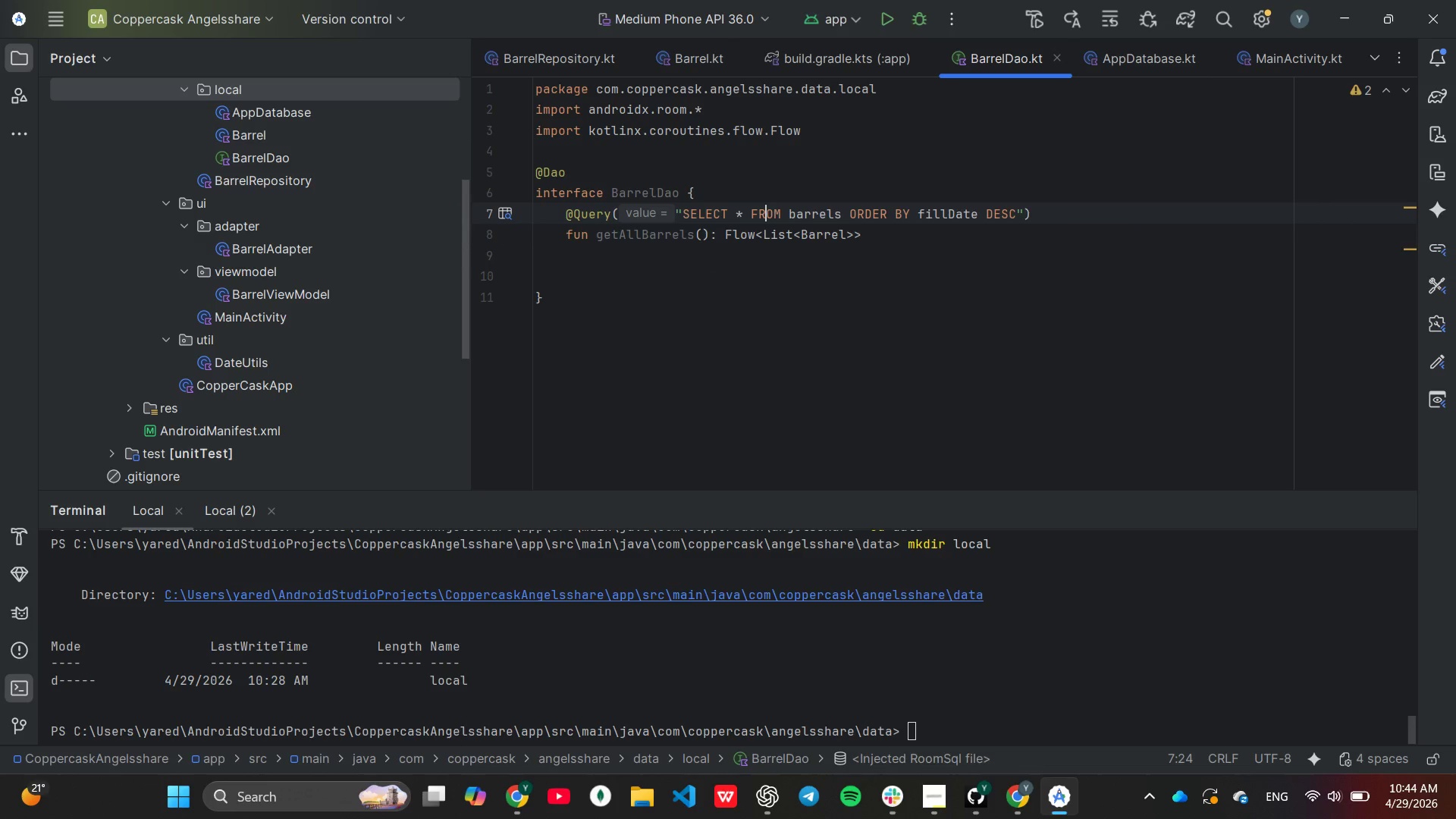 
key(ArrowDown)
 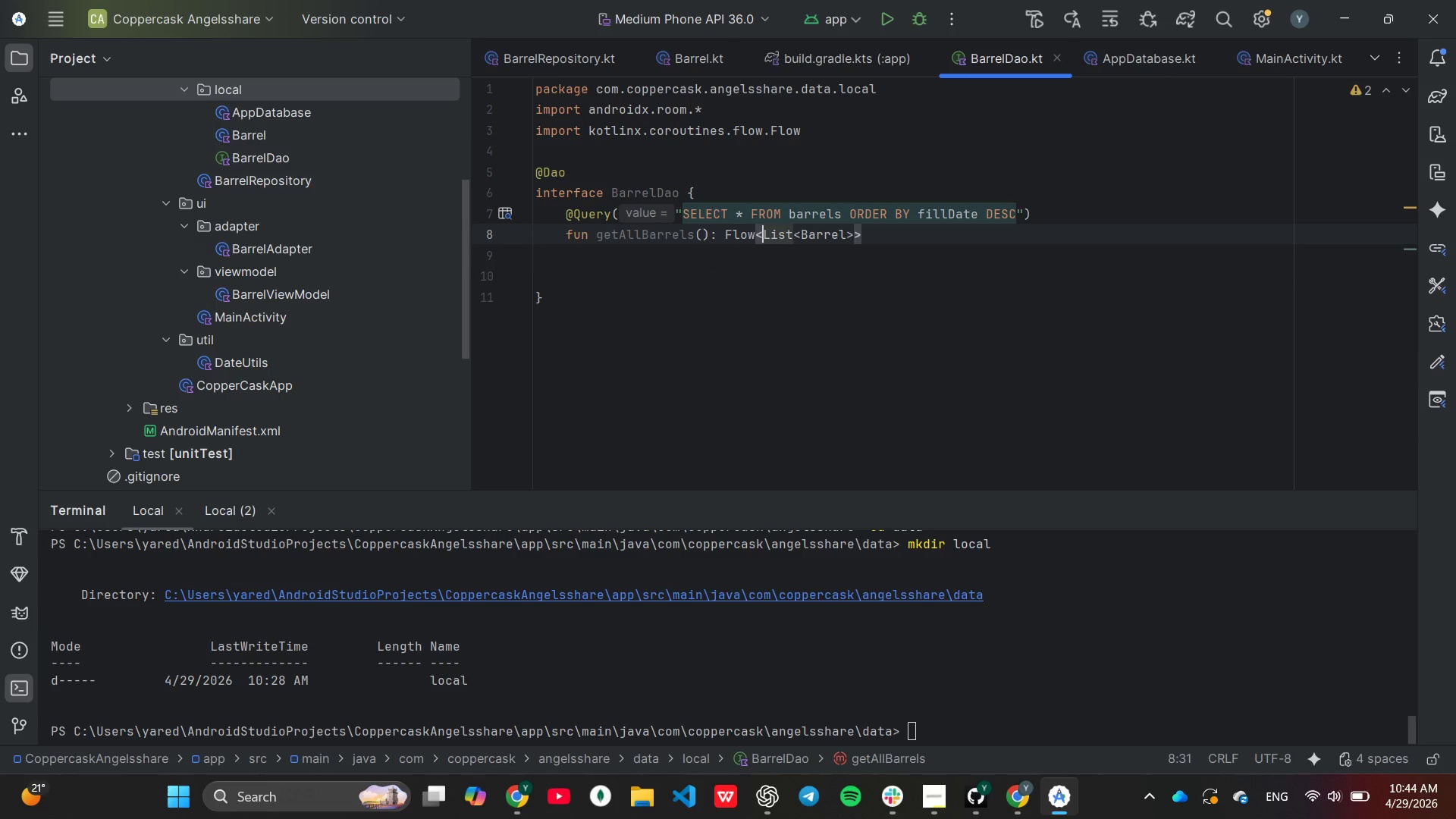 
key(ArrowDown)
 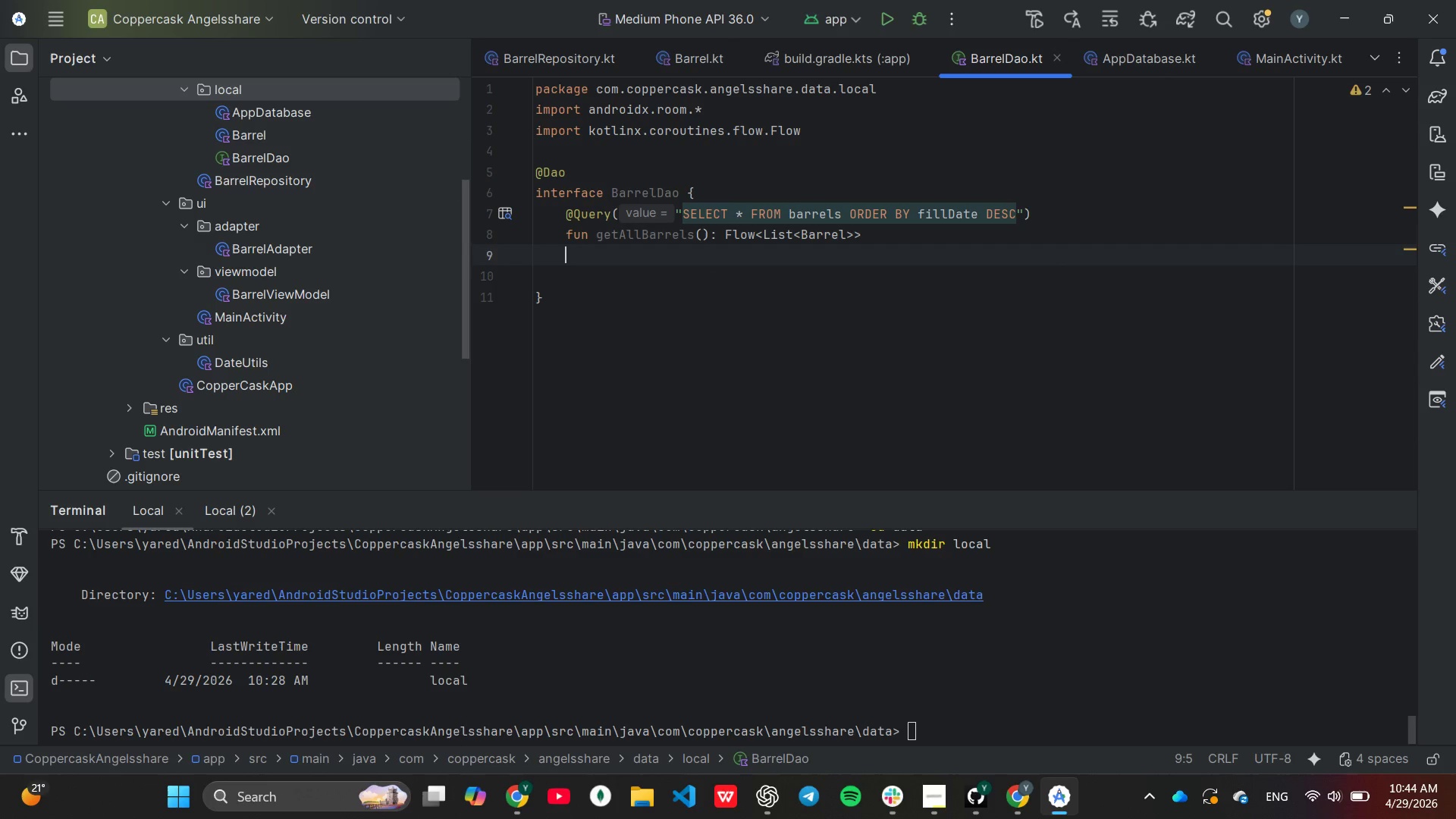 
key(ArrowDown)
 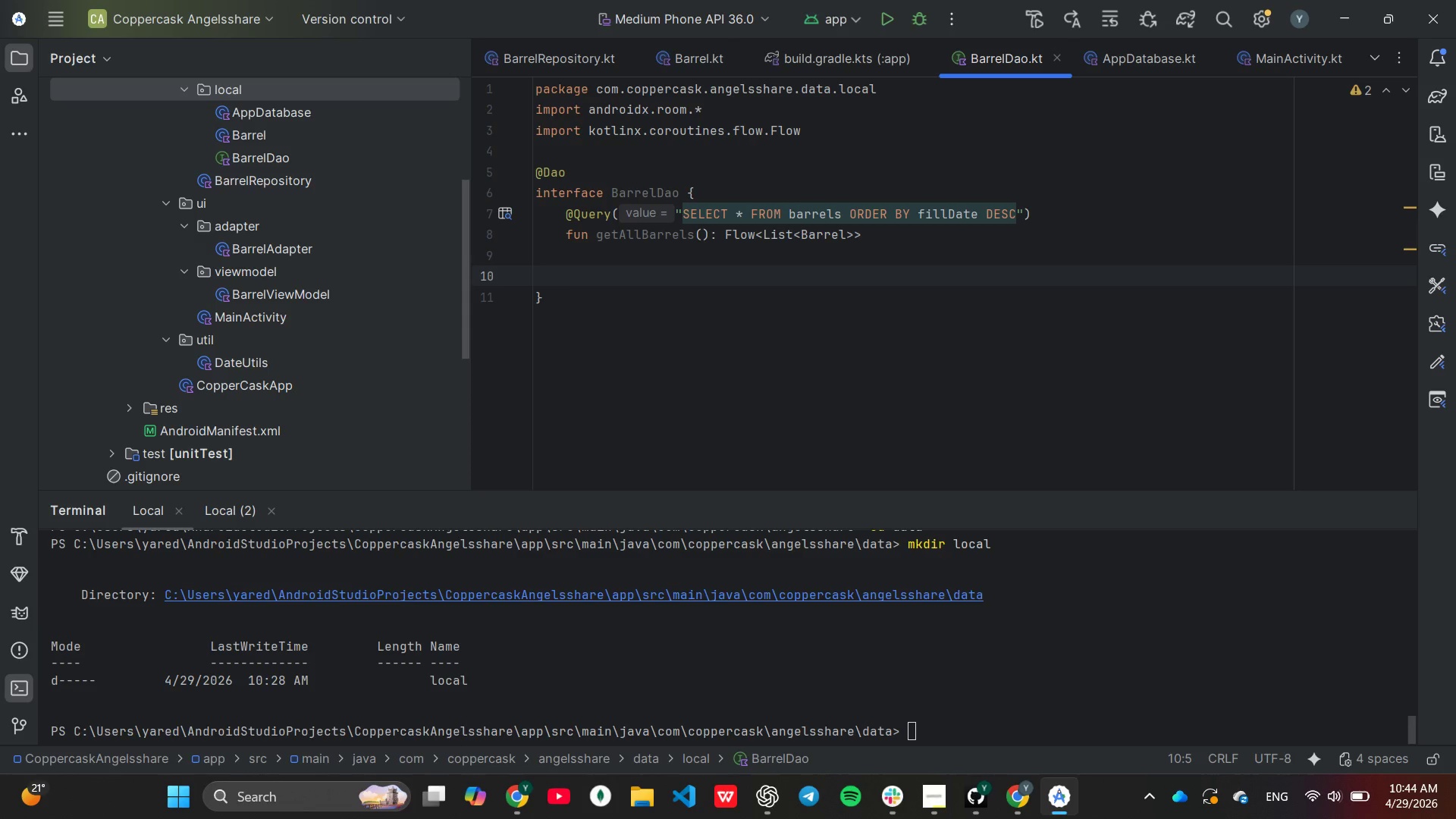 
type(@Ins)
key(Tab)
 